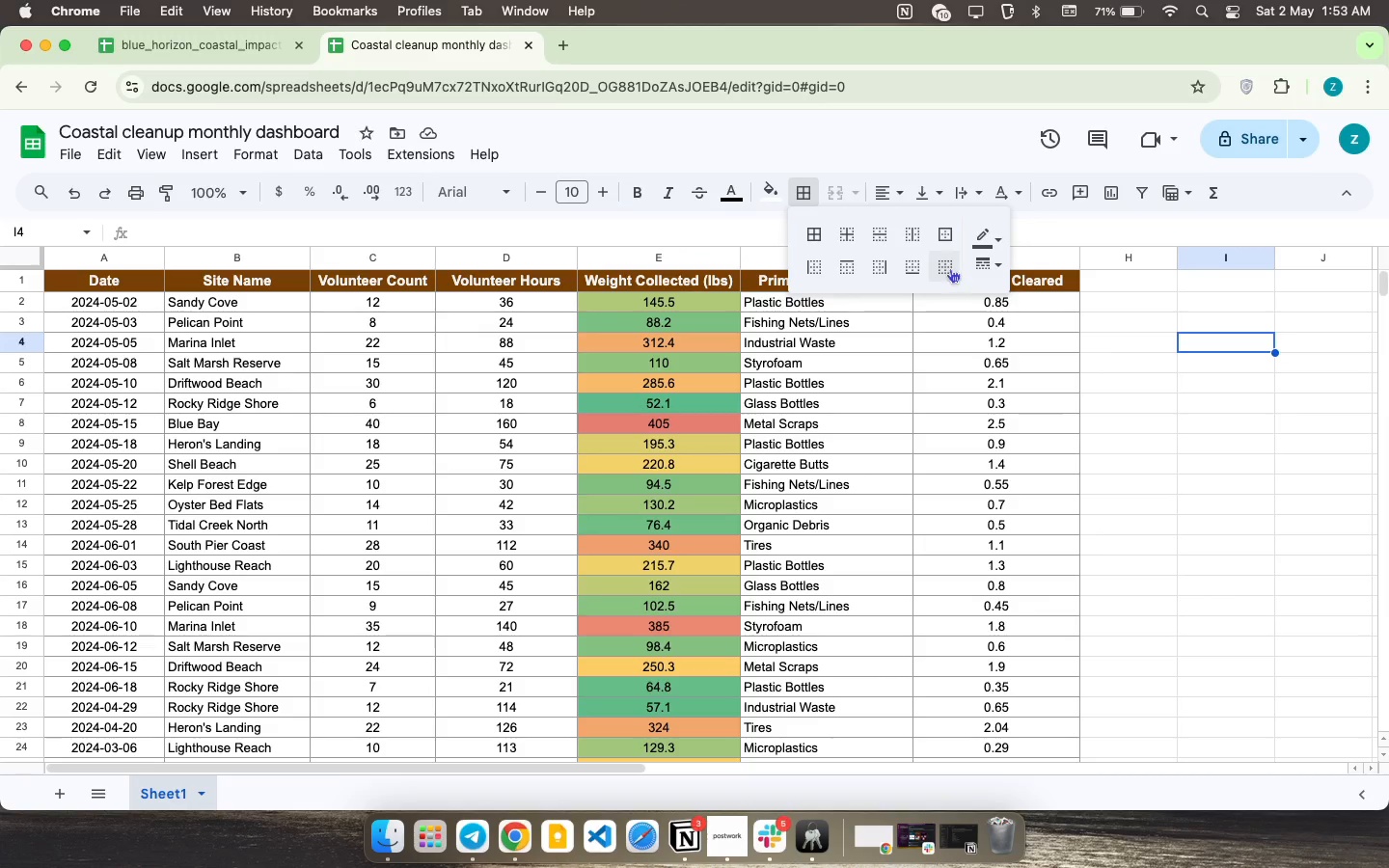 
left_click([950, 268])
 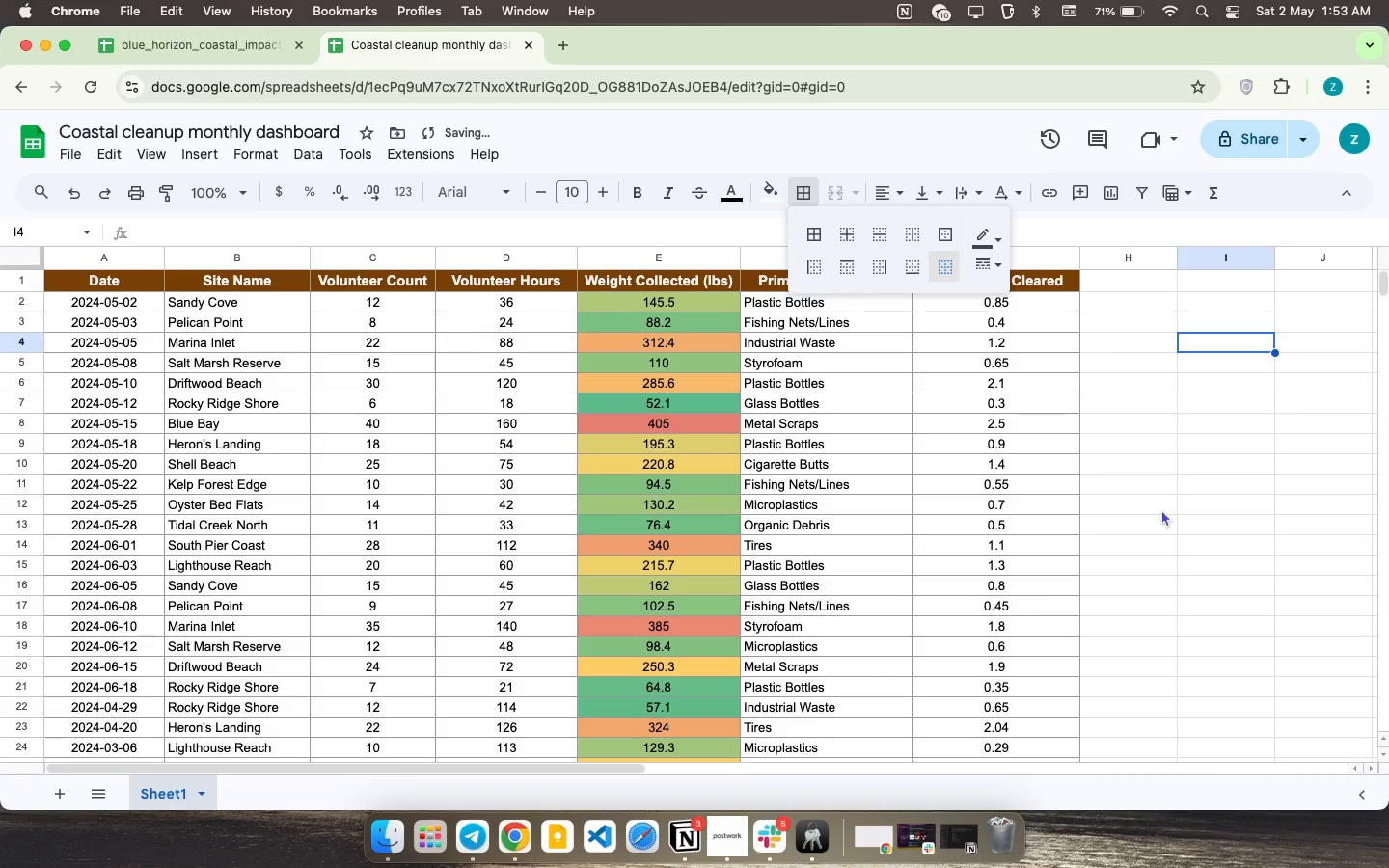 
left_click([1161, 509])
 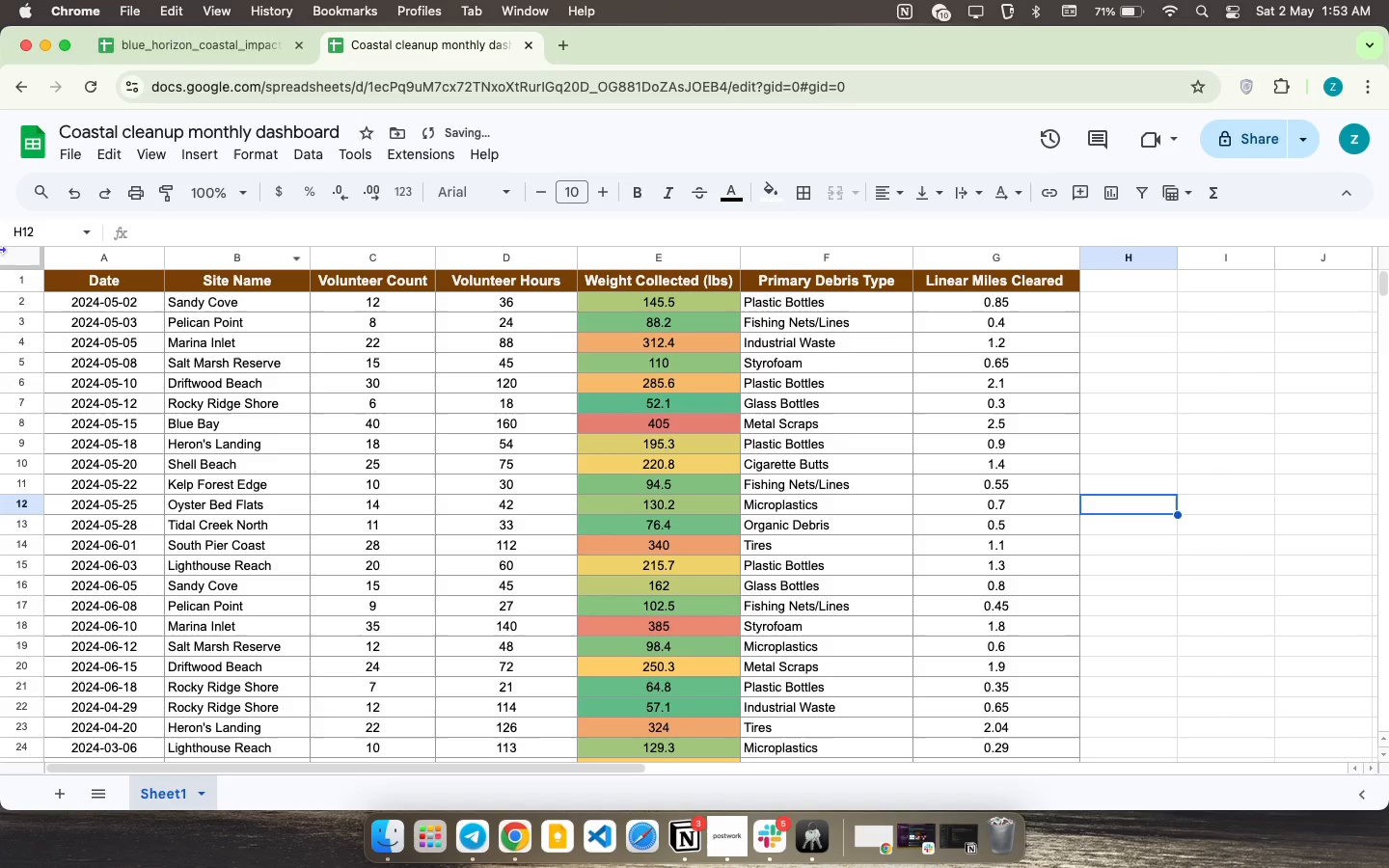 
left_click([16, 254])
 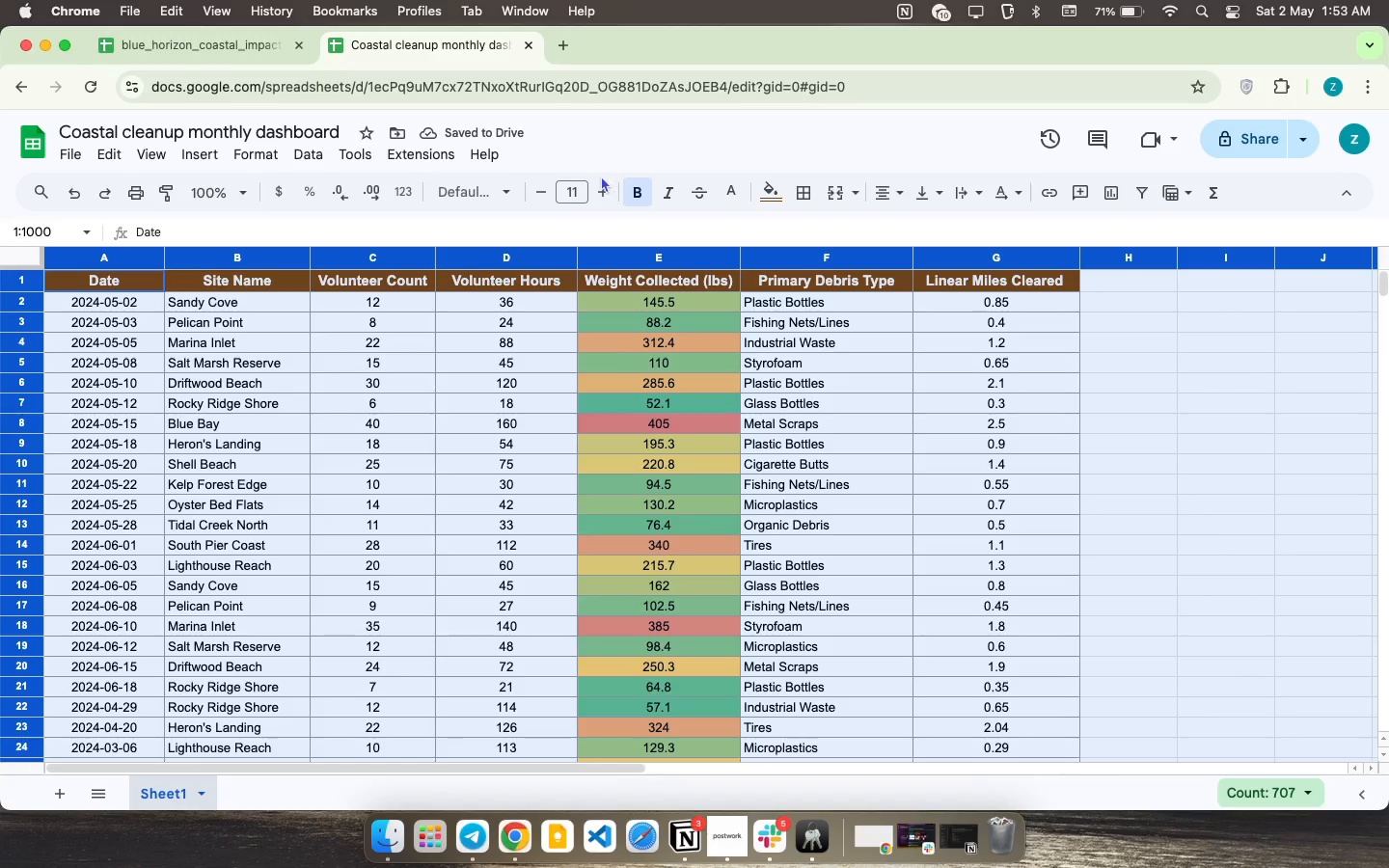 
left_click([599, 182])
 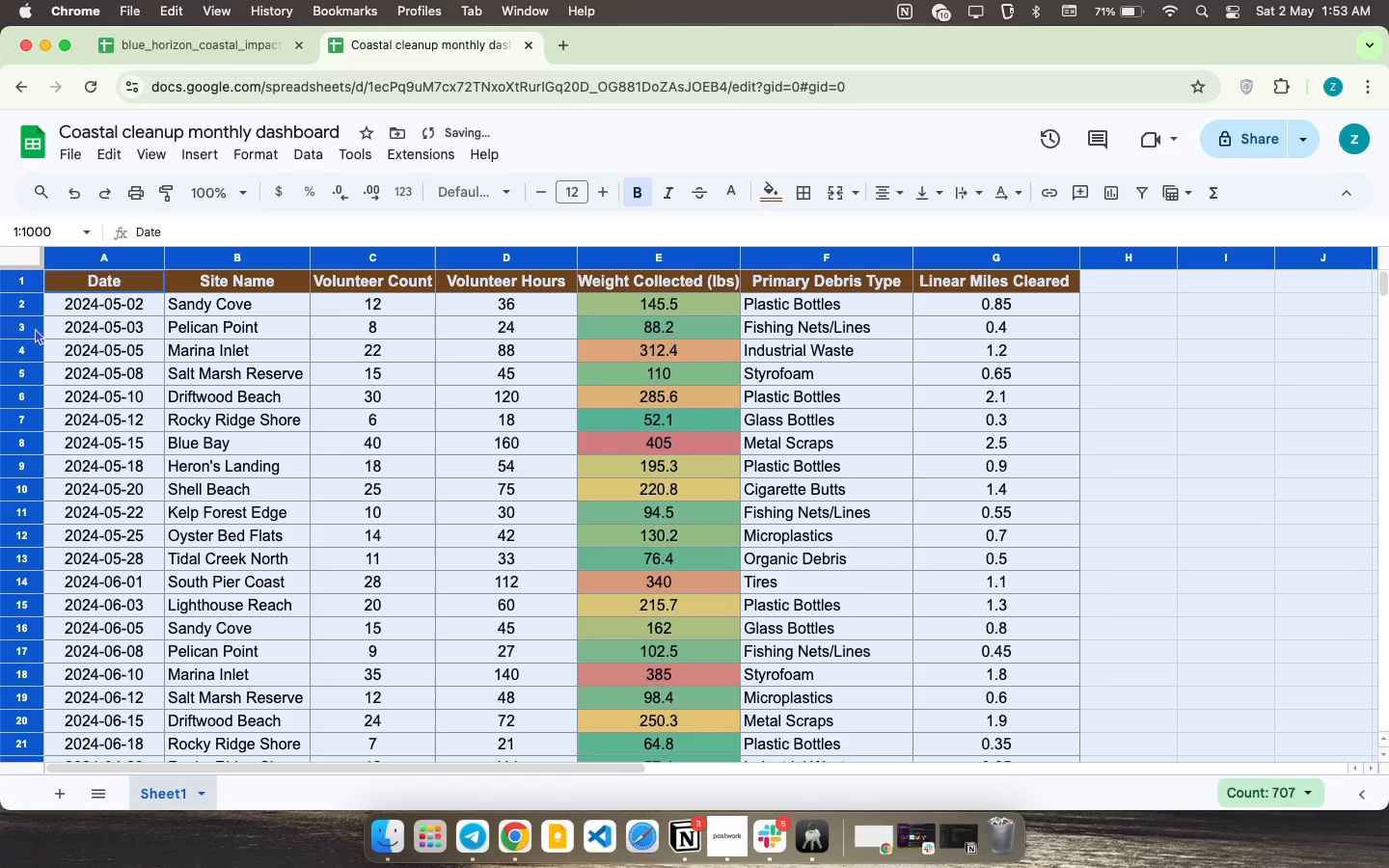 
left_click([61, 320])
 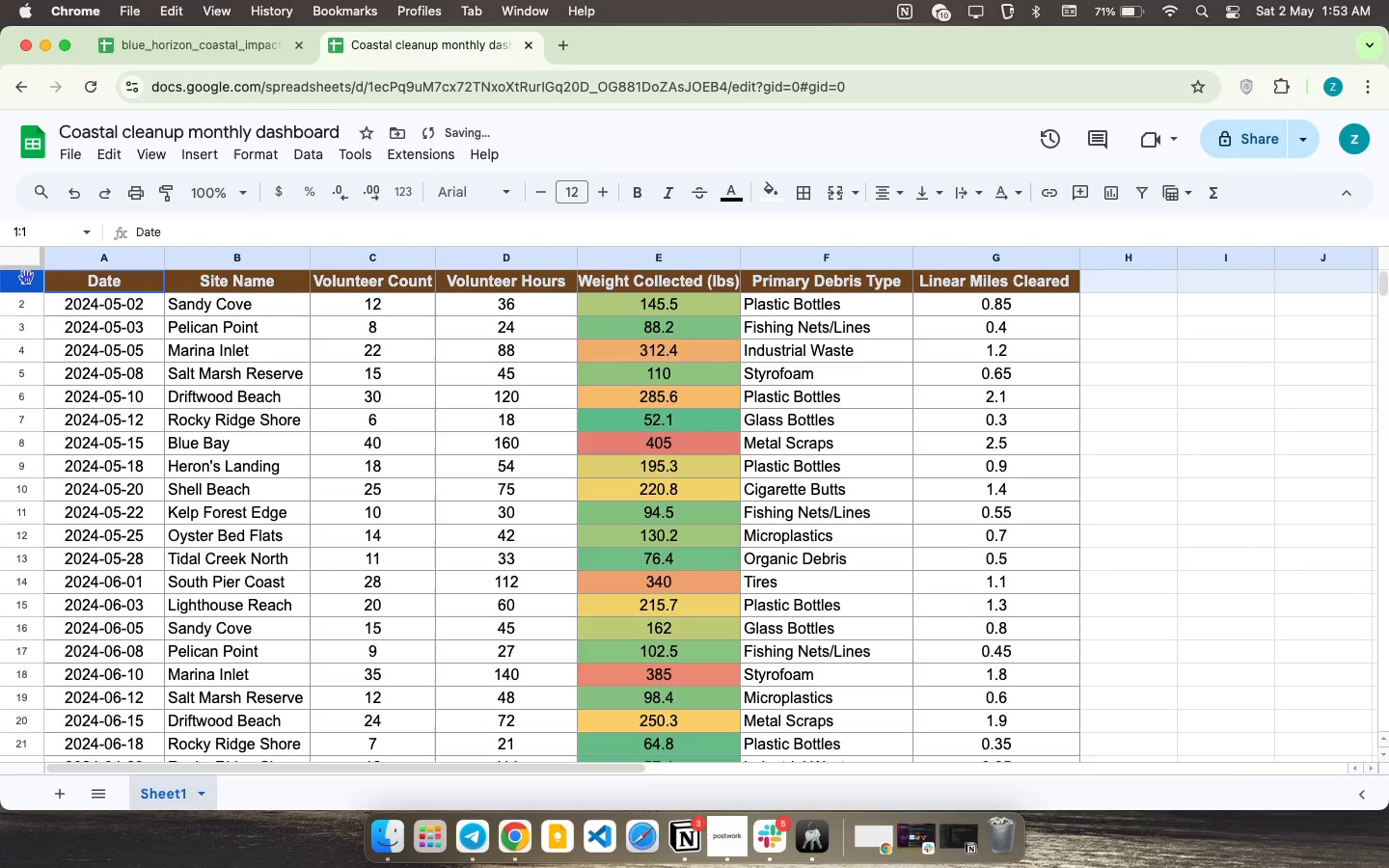 
left_click([26, 277])
 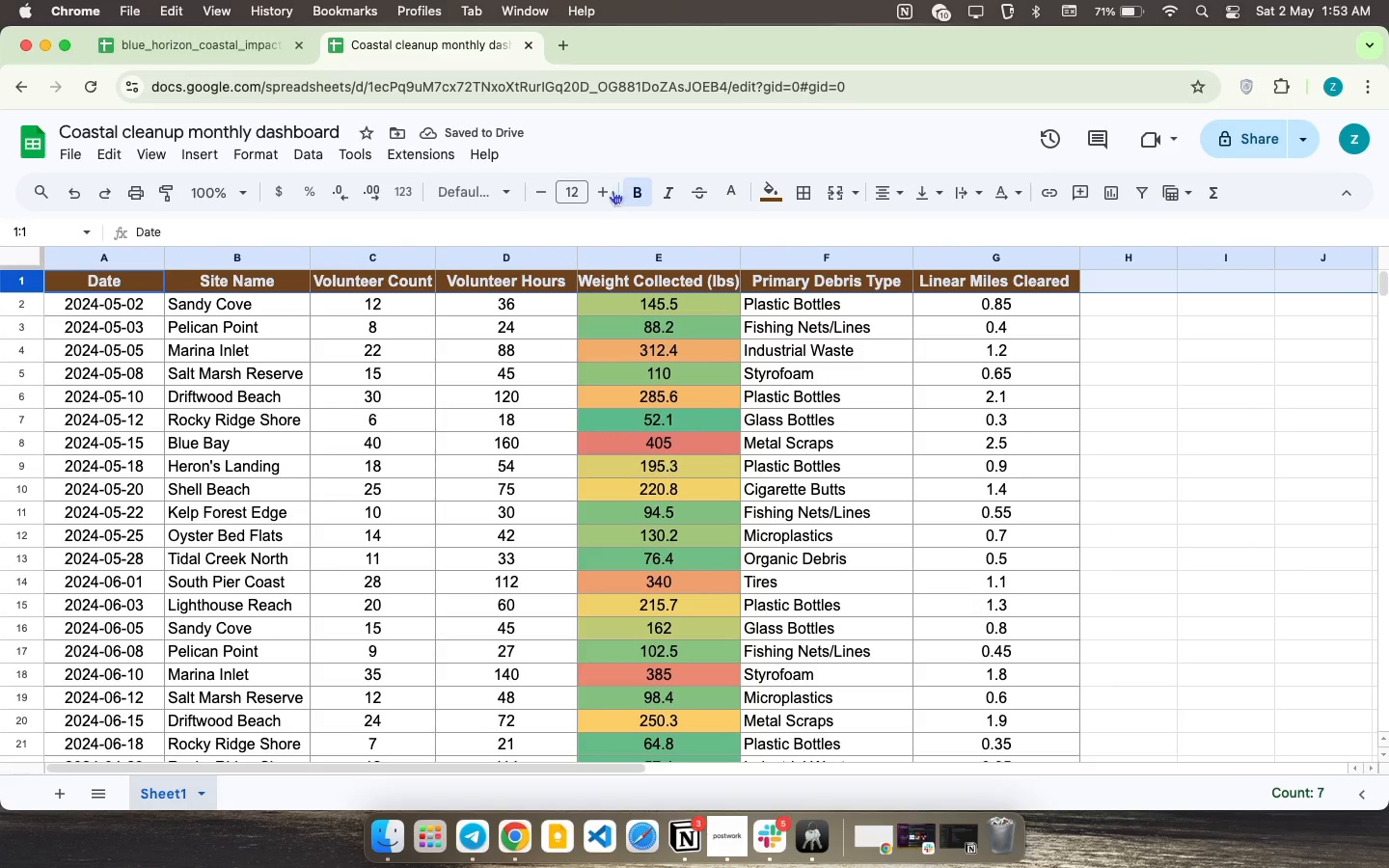 
left_click([612, 189])
 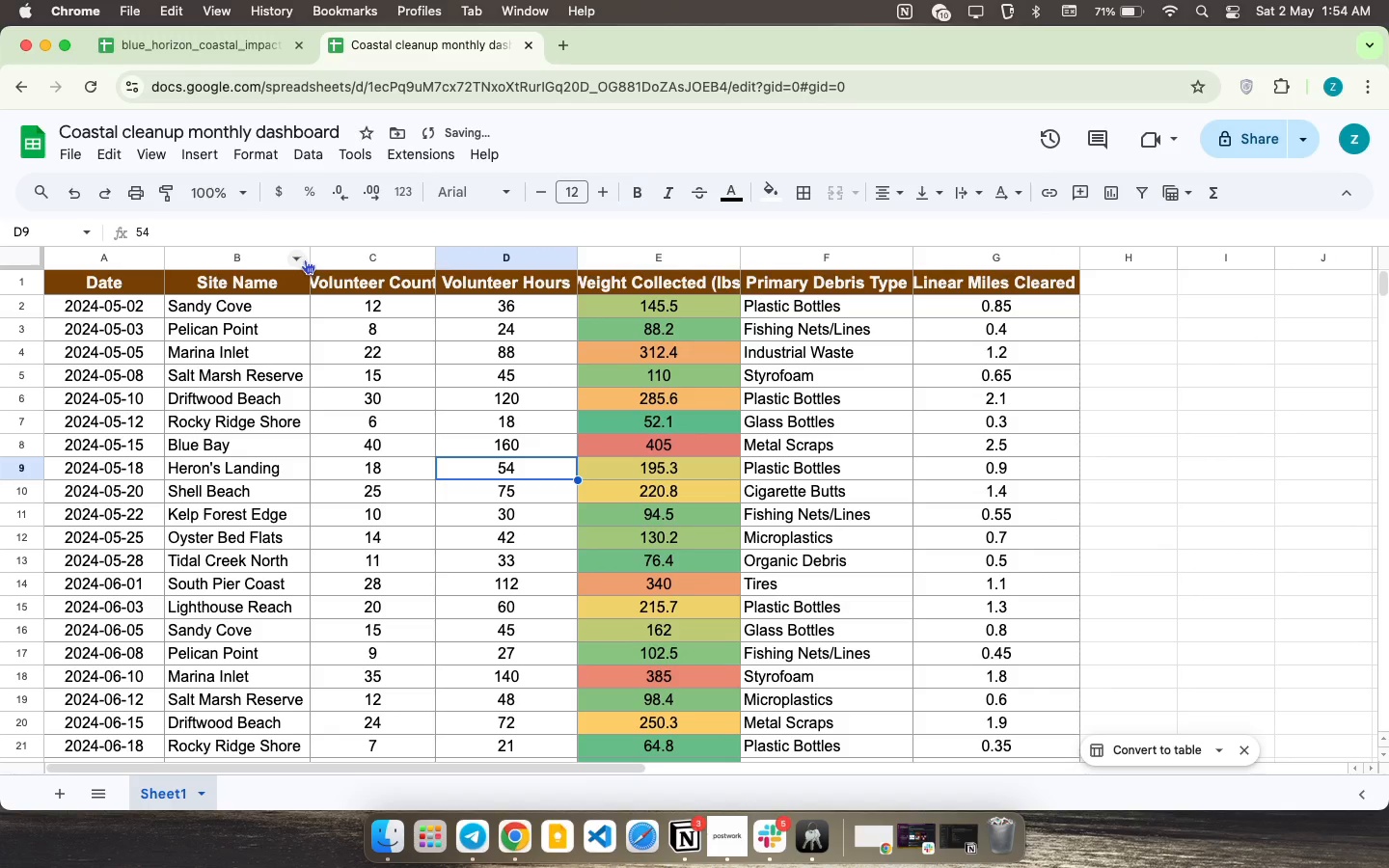 
left_click_drag(start_coordinate=[310, 254], to_coordinate=[333, 253])
 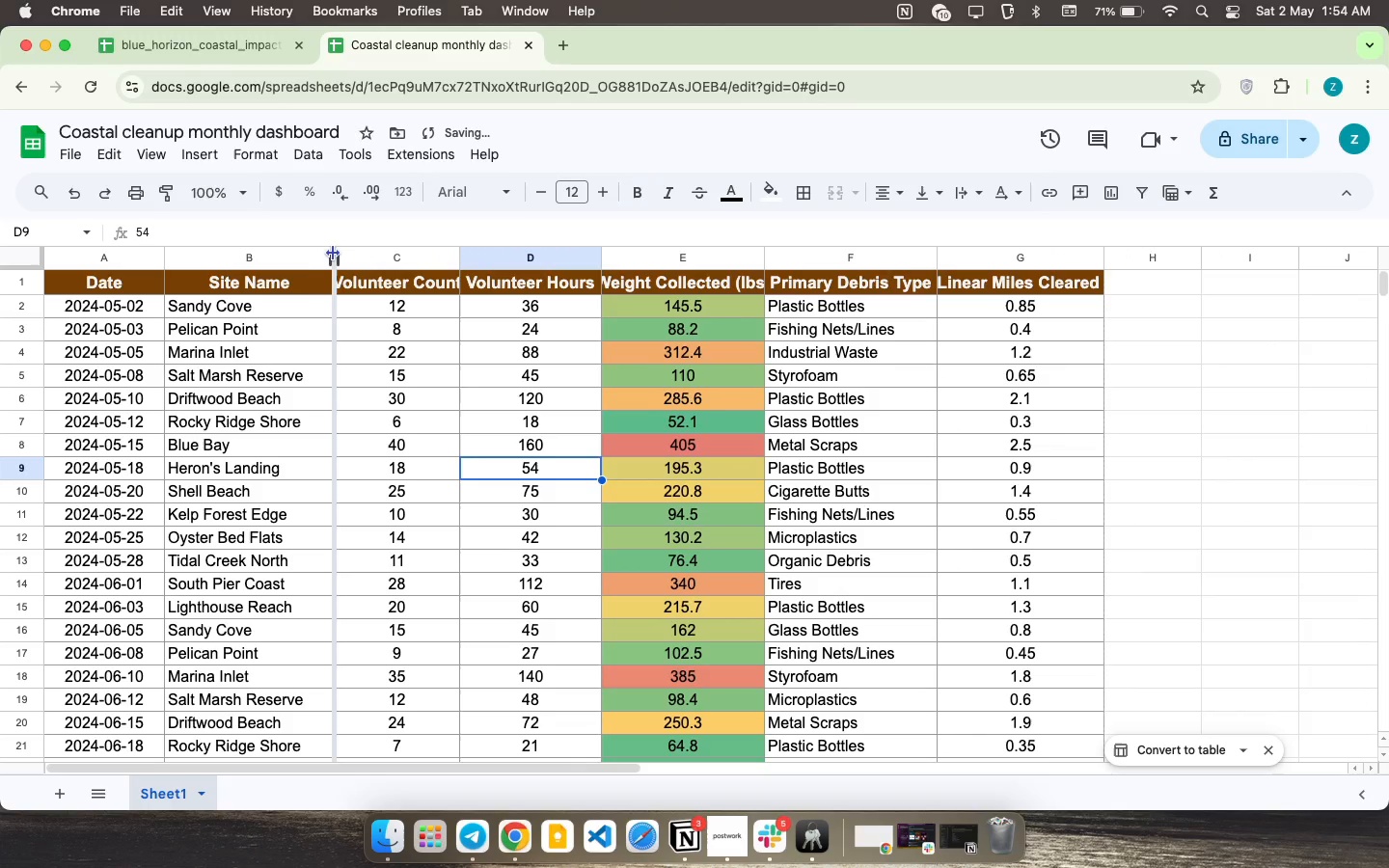 
left_click_drag(start_coordinate=[333, 253], to_coordinate=[342, 252])
 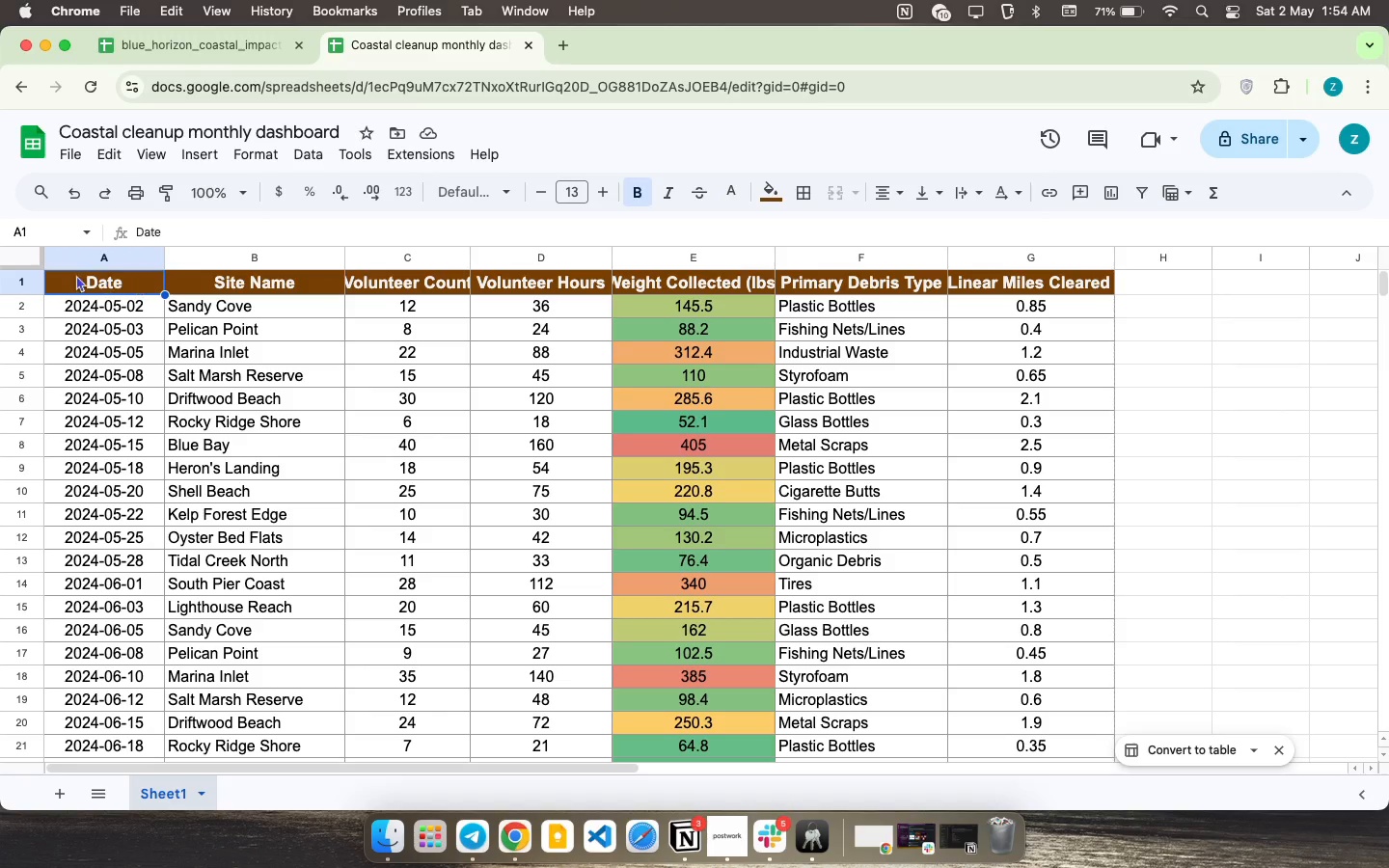 
wait(7.48)
 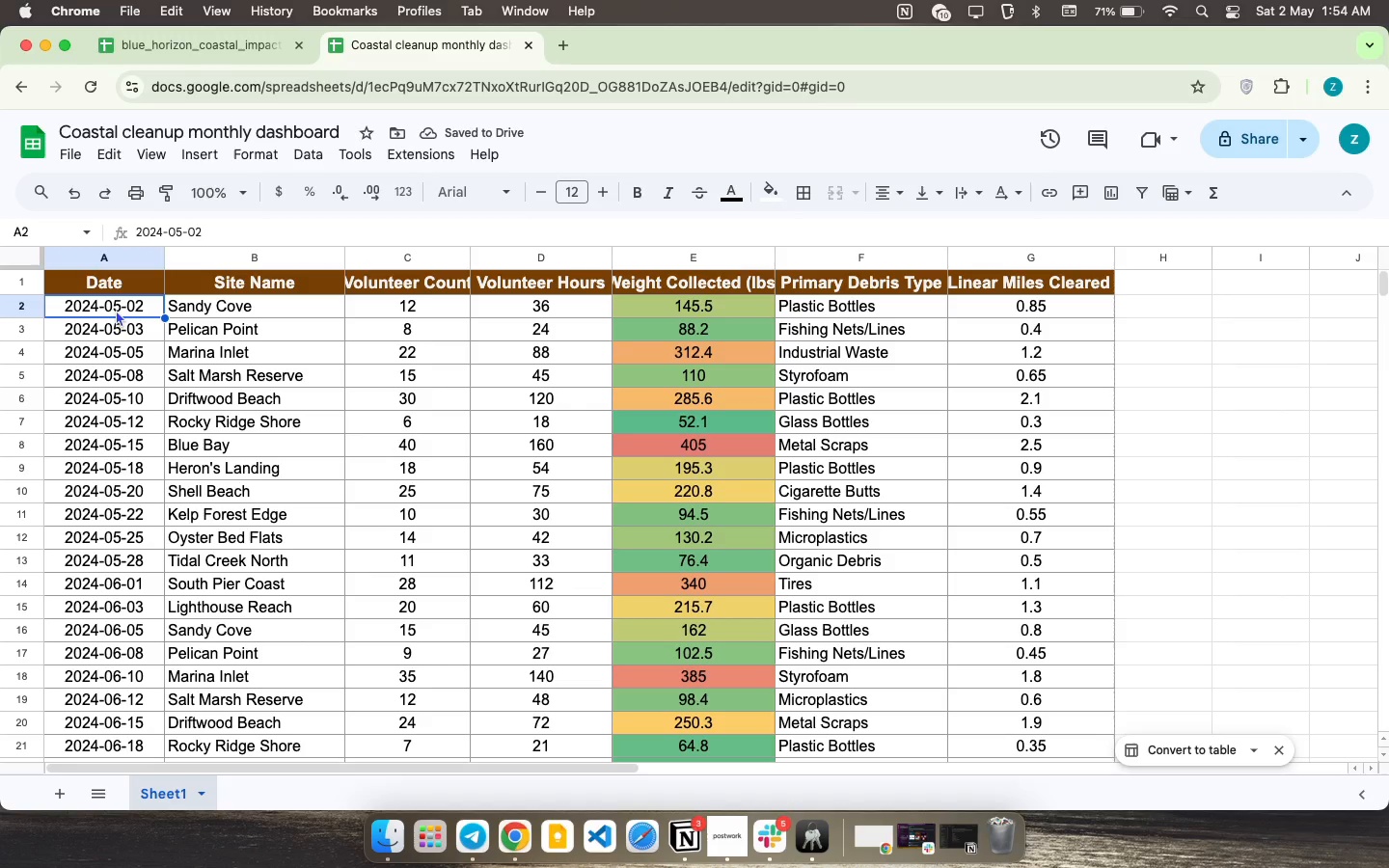 
left_click([548, 190])
 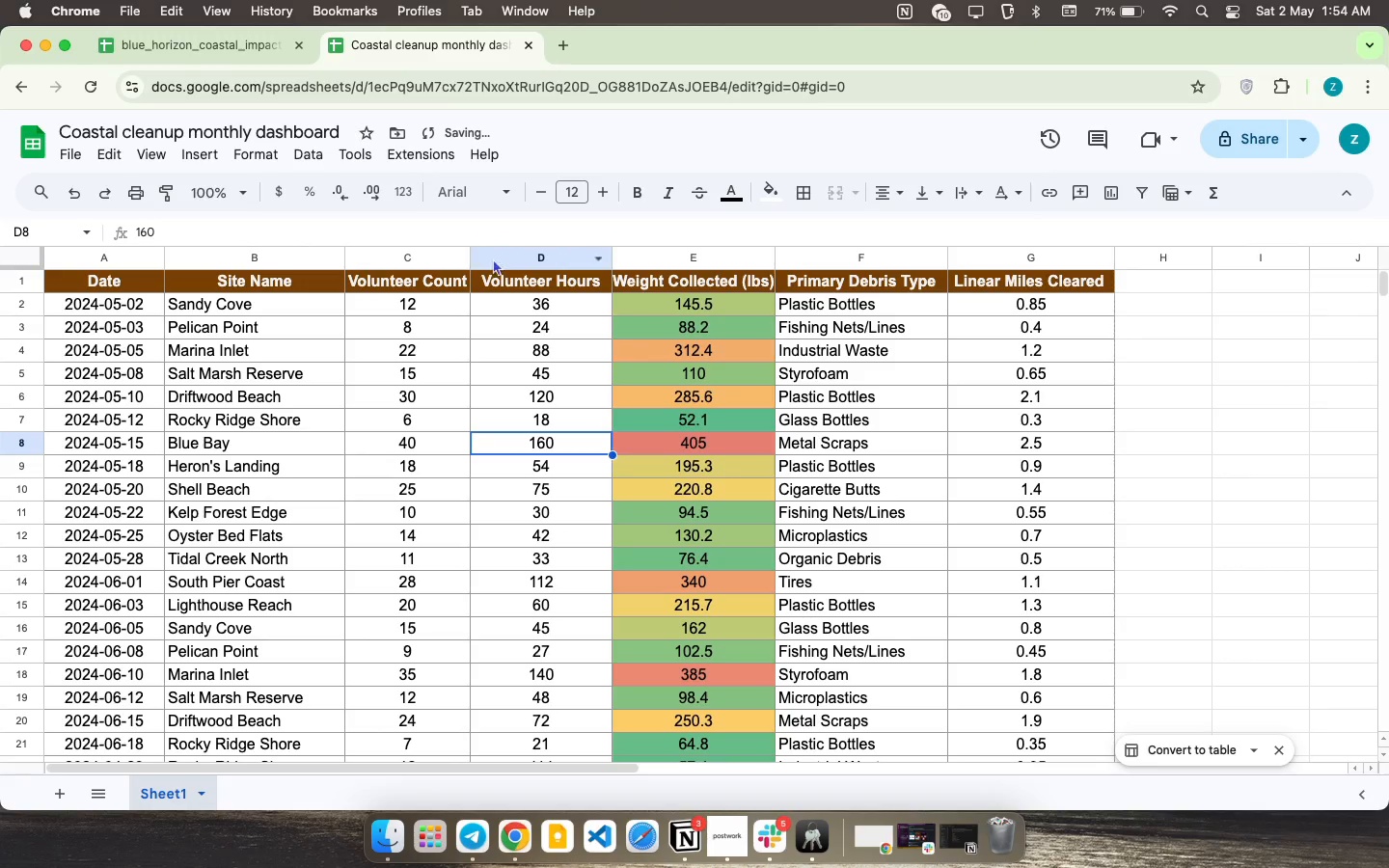 
left_click_drag(start_coordinate=[468, 252], to_coordinate=[495, 251])
 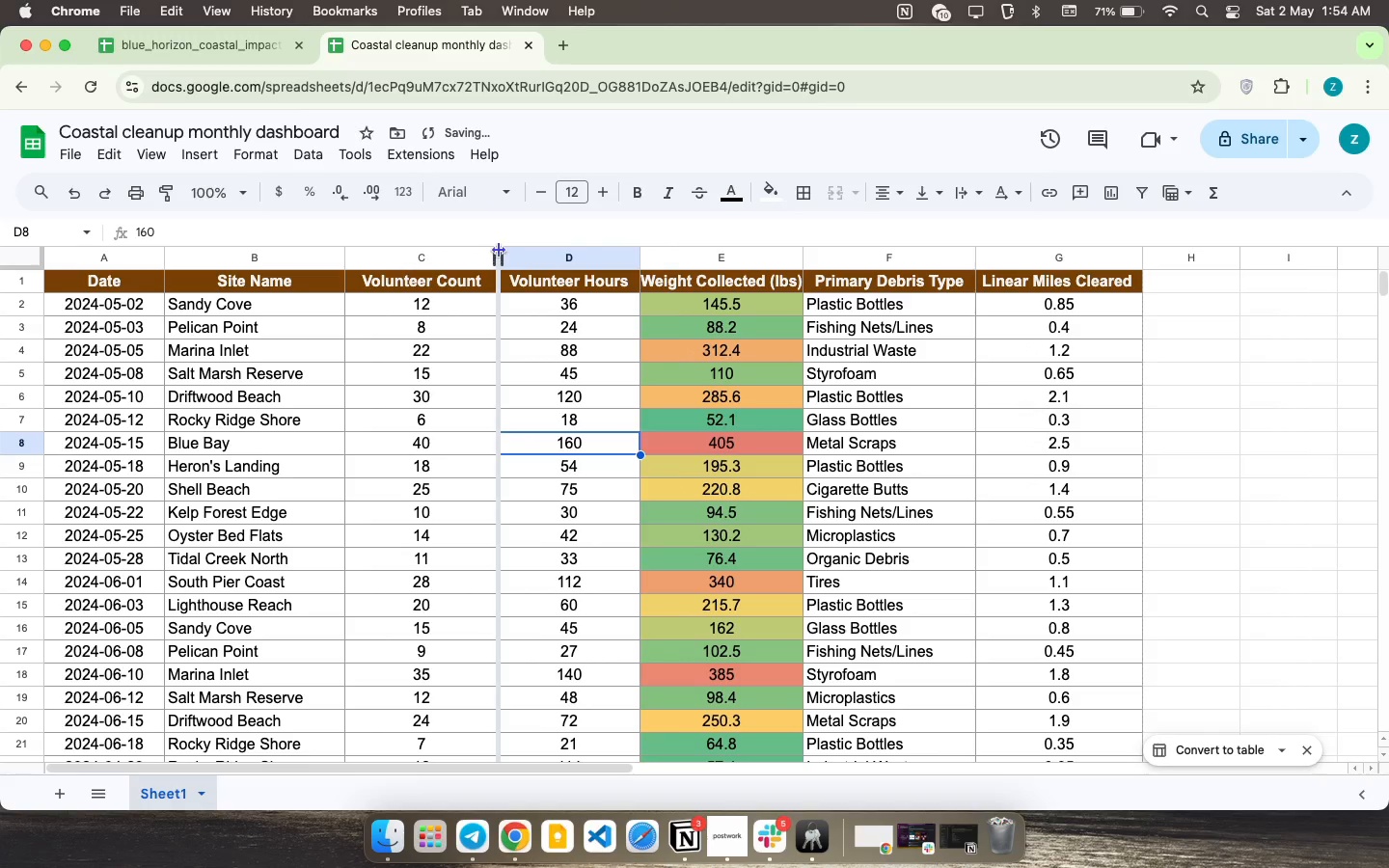 
left_click_drag(start_coordinate=[495, 250], to_coordinate=[511, 251])
 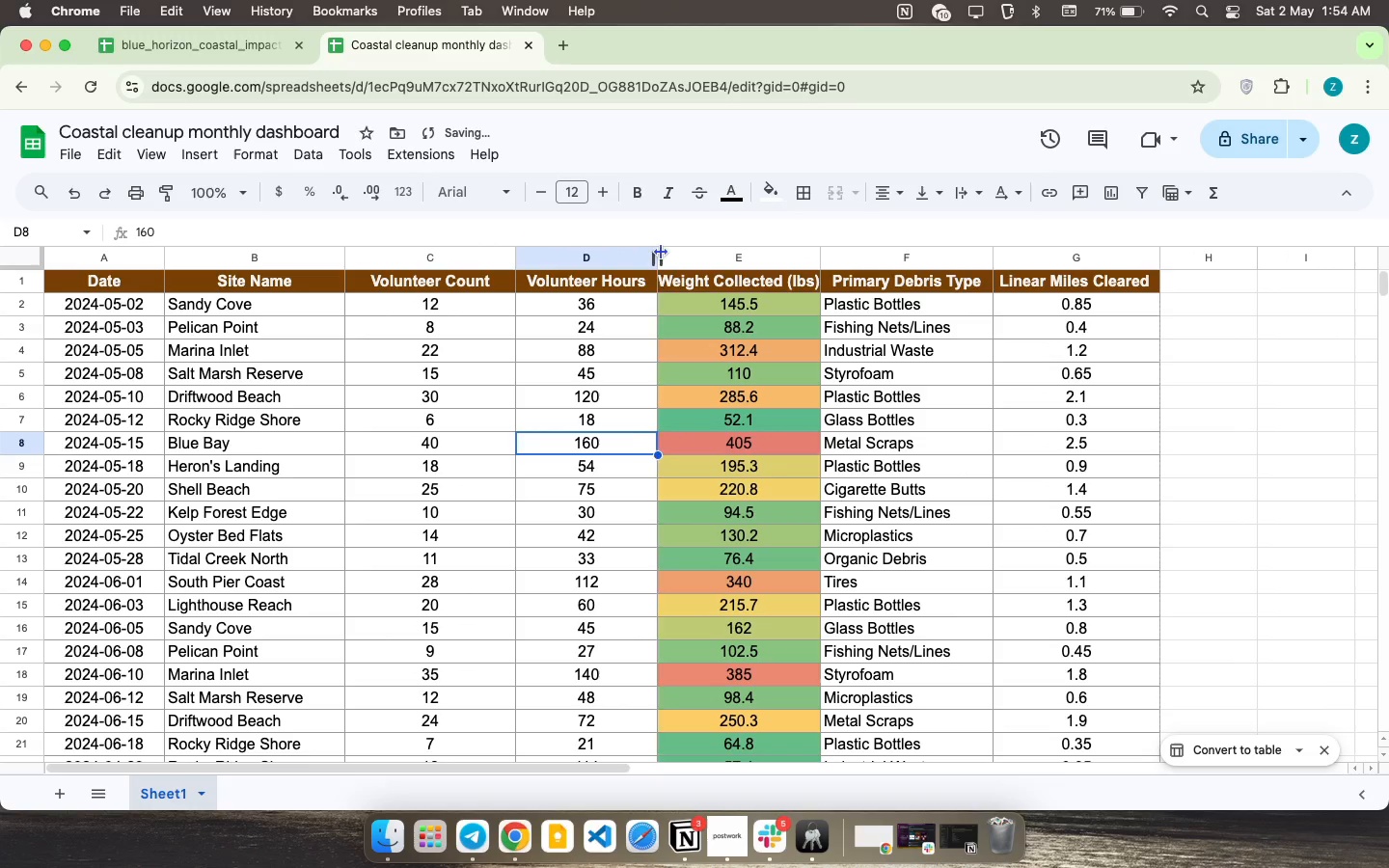 
left_click_drag(start_coordinate=[661, 252], to_coordinate=[687, 251])
 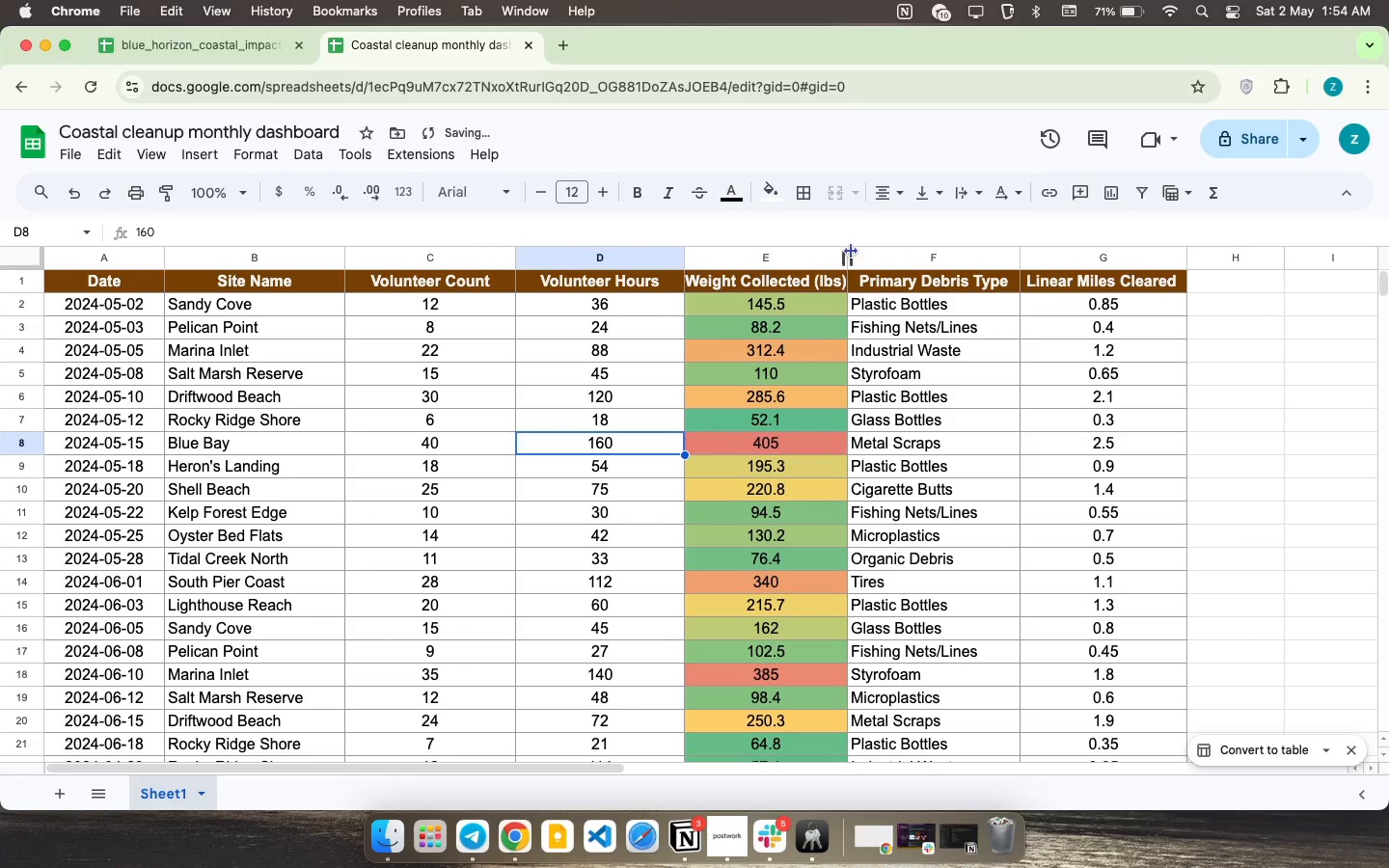 
left_click_drag(start_coordinate=[851, 251], to_coordinate=[878, 251])
 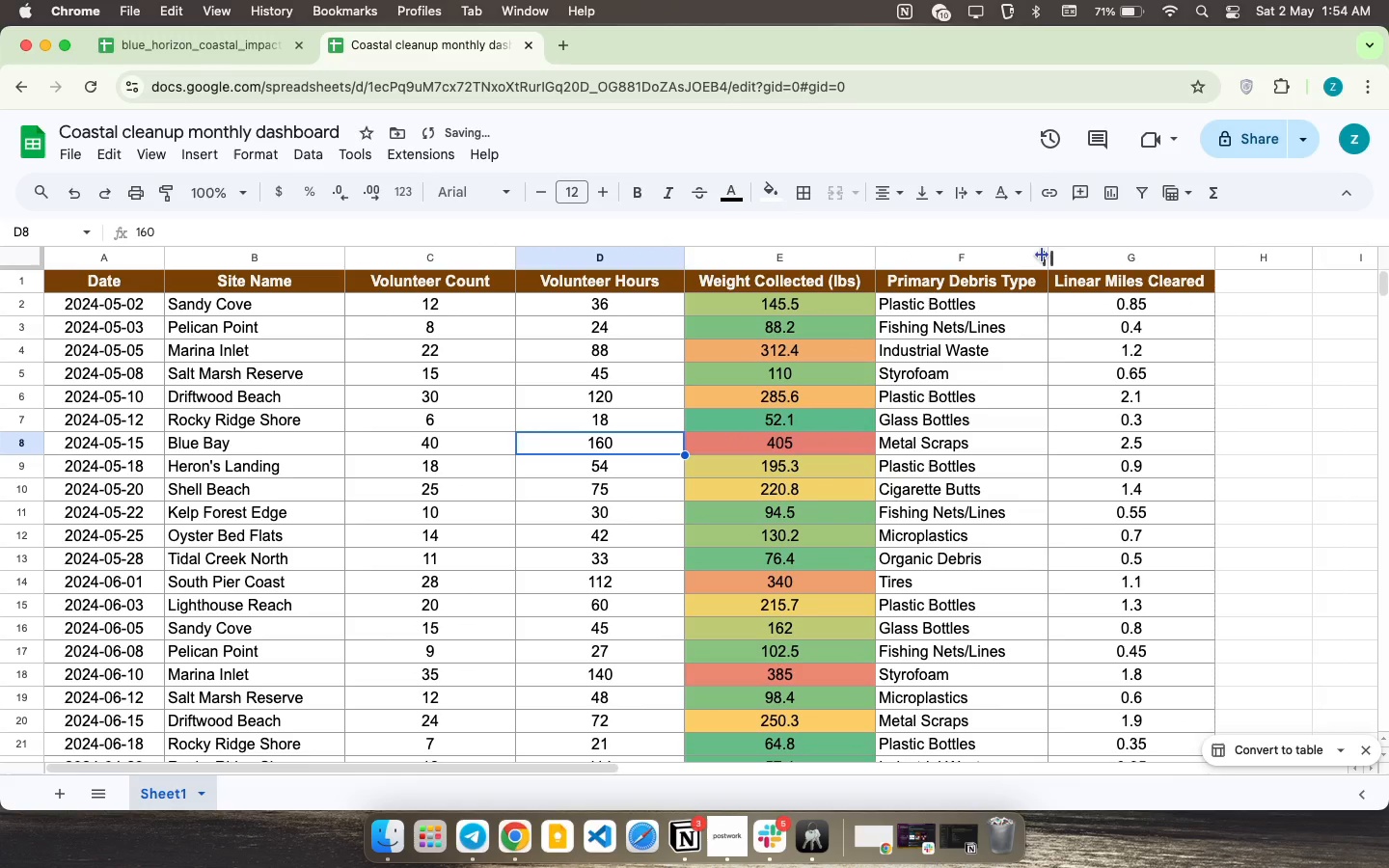 
left_click_drag(start_coordinate=[1042, 255], to_coordinate=[1063, 252])
 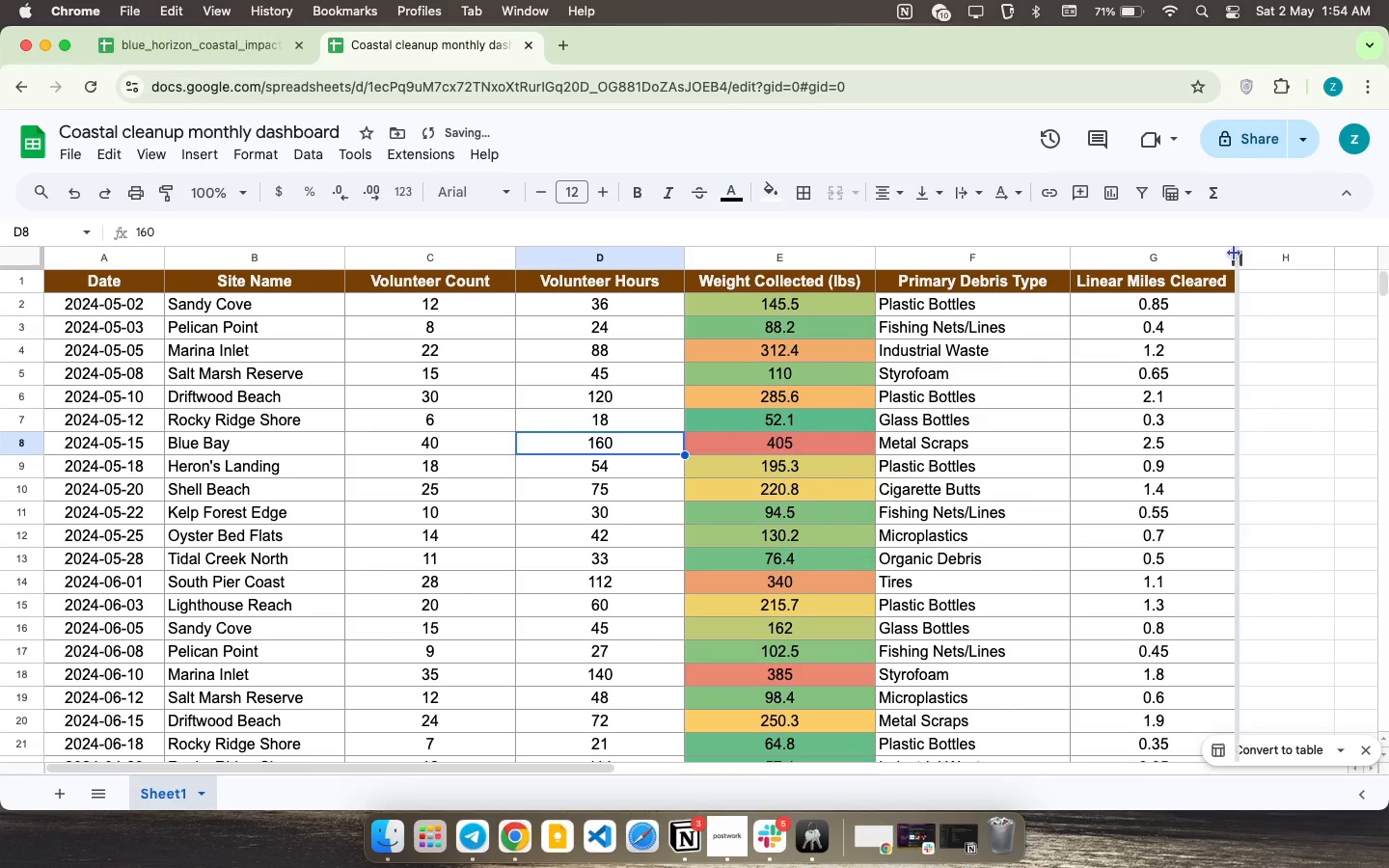 
left_click_drag(start_coordinate=[1234, 253], to_coordinate=[1273, 252])
 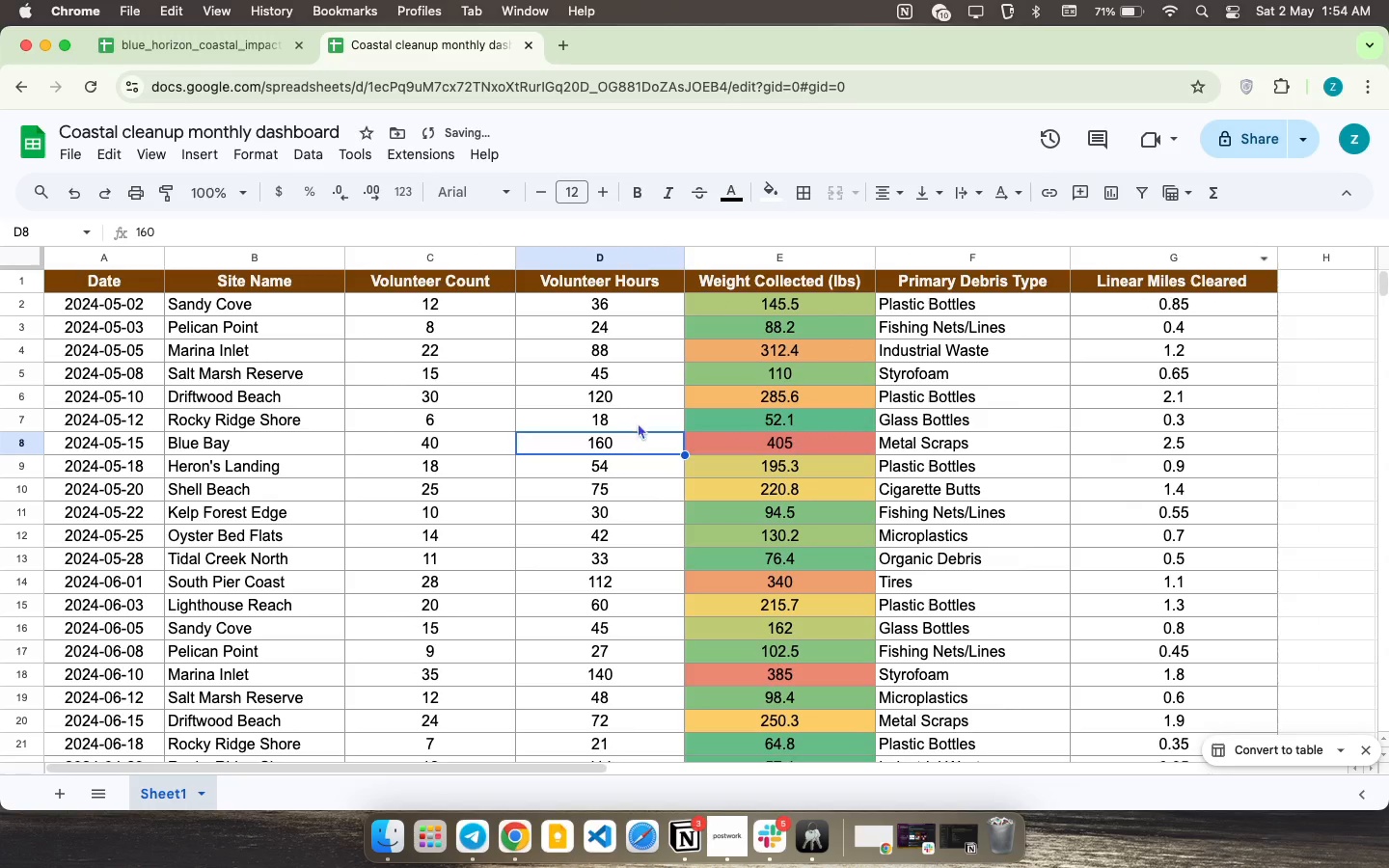 
scroll: coordinate [638, 426], scroll_direction: down, amount: 9.0
 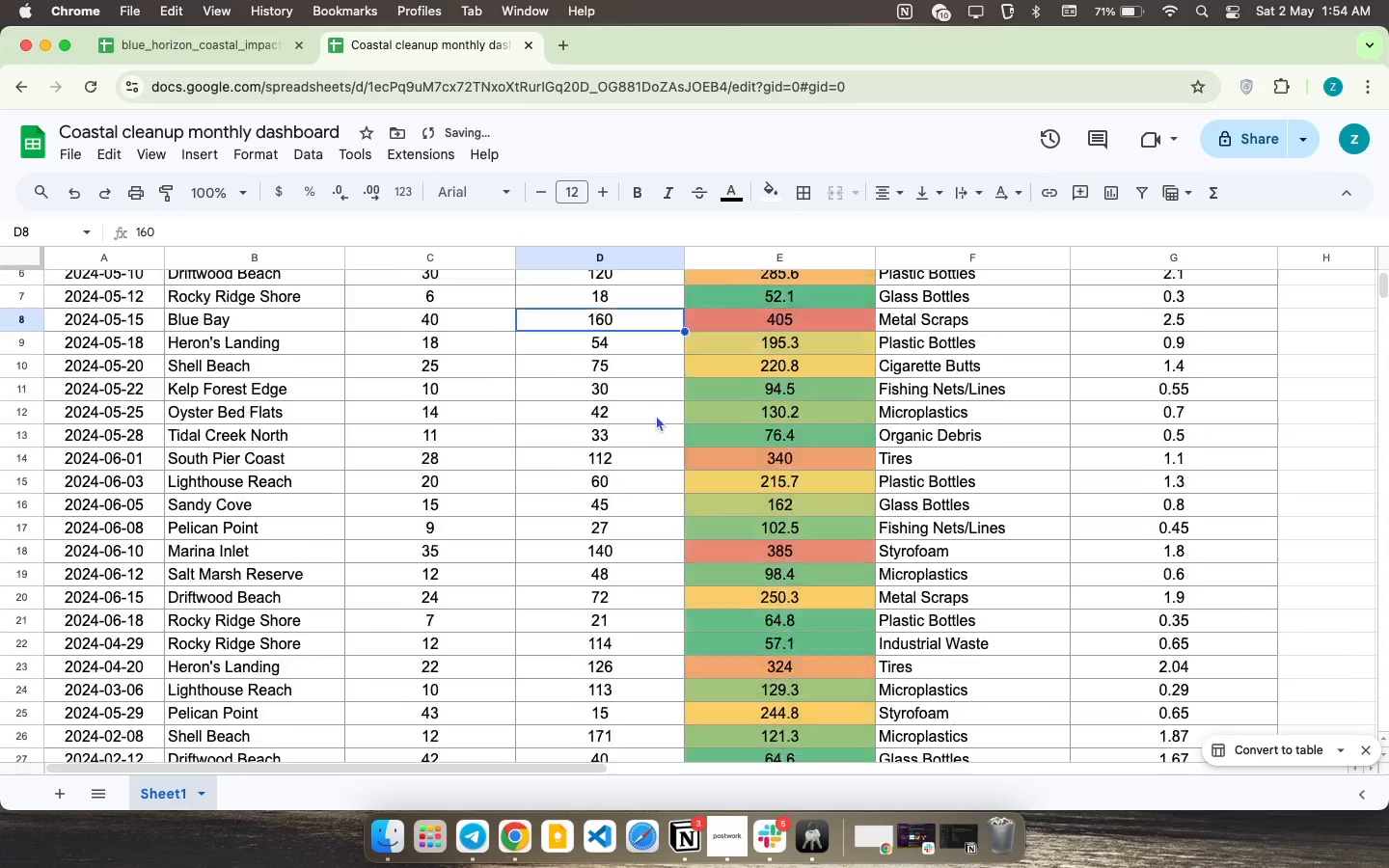 
scroll: coordinate [656, 417], scroll_direction: up, amount: 28.0
 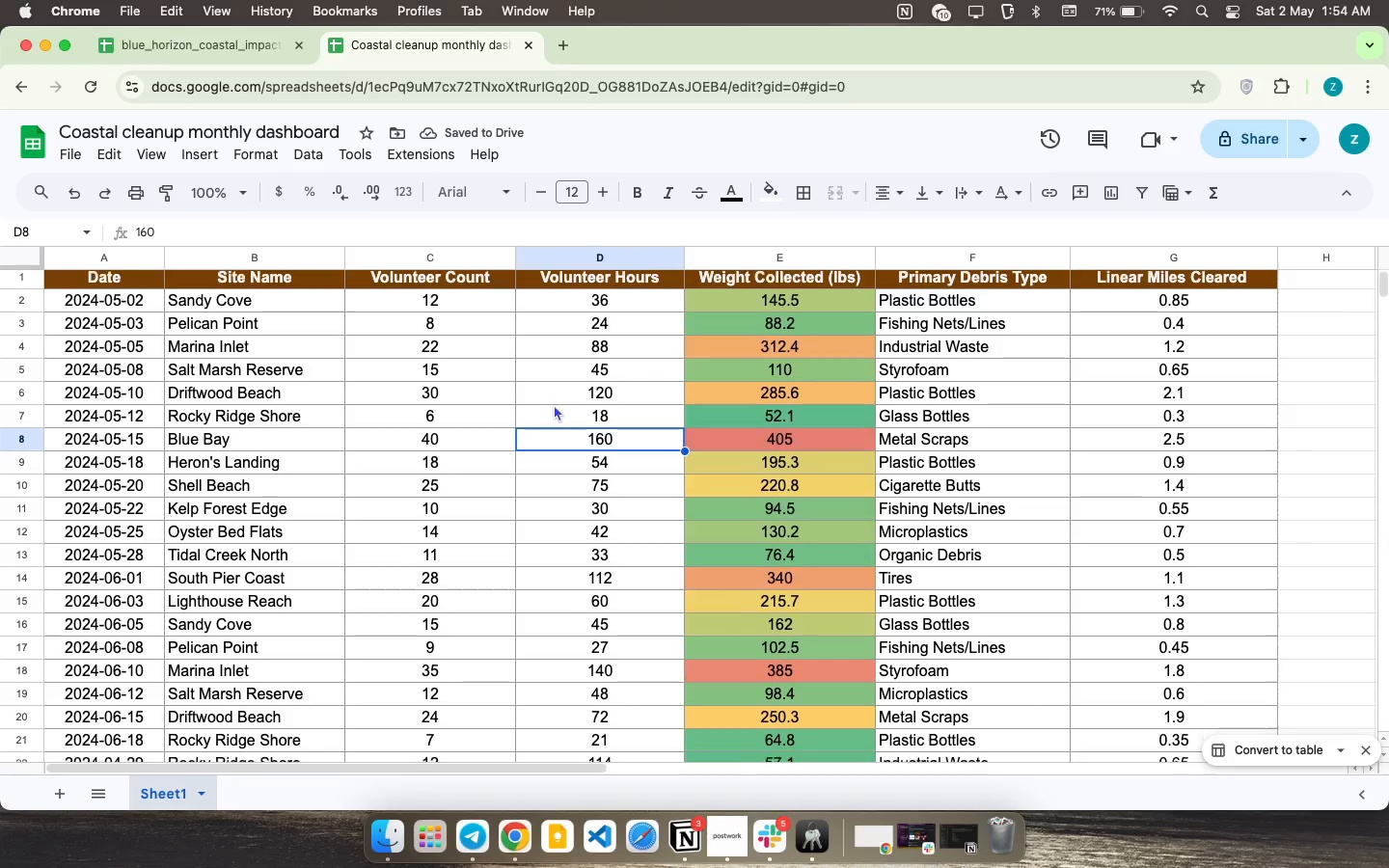 
scroll: coordinate [553, 466], scroll_direction: down, amount: 51.0
 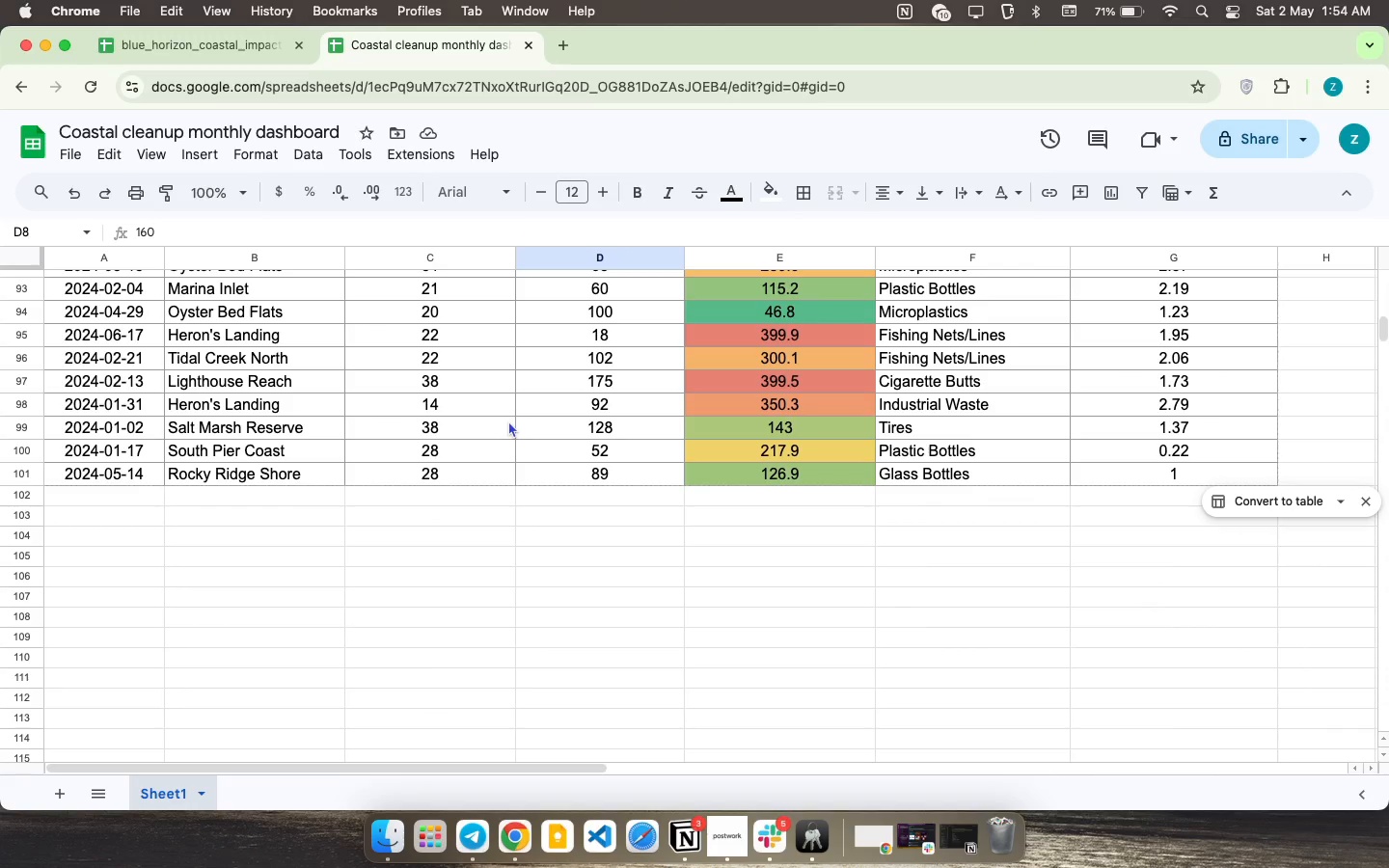 
scroll: coordinate [649, 462], scroll_direction: up, amount: 67.0
 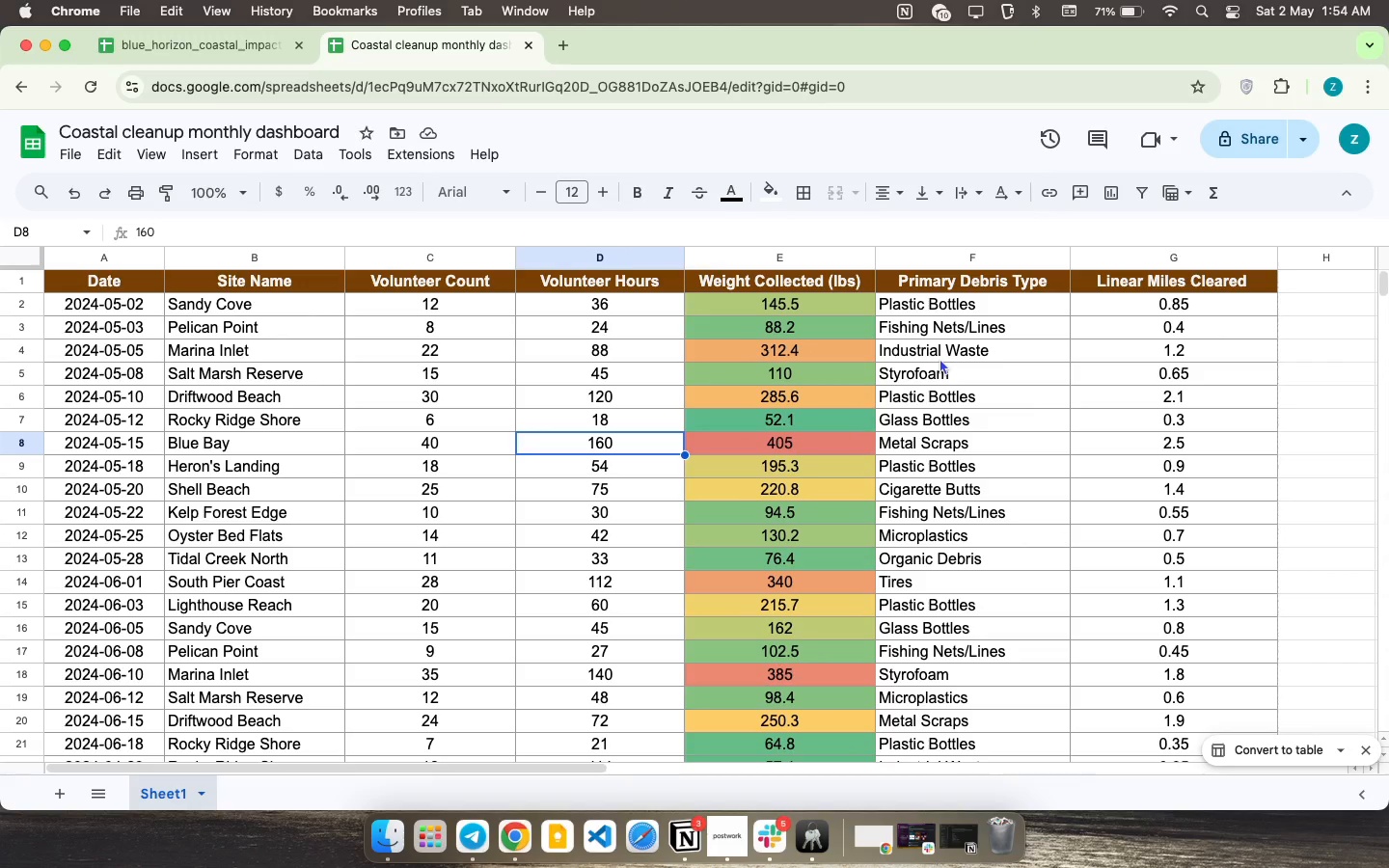 
scroll: coordinate [869, 538], scroll_direction: down, amount: 70.0
 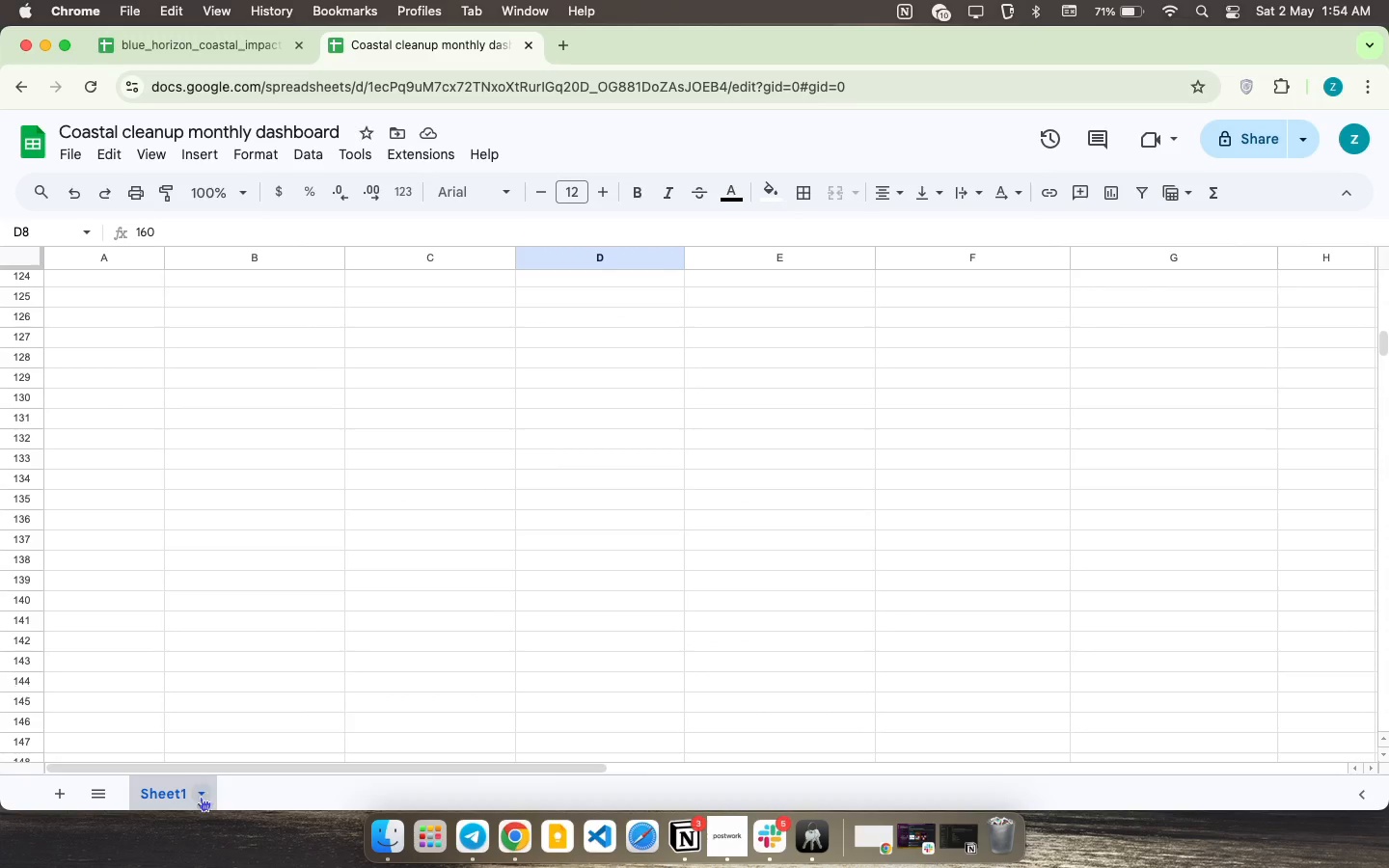 
scroll: coordinate [260, 705], scroll_direction: up, amount: 40.0
 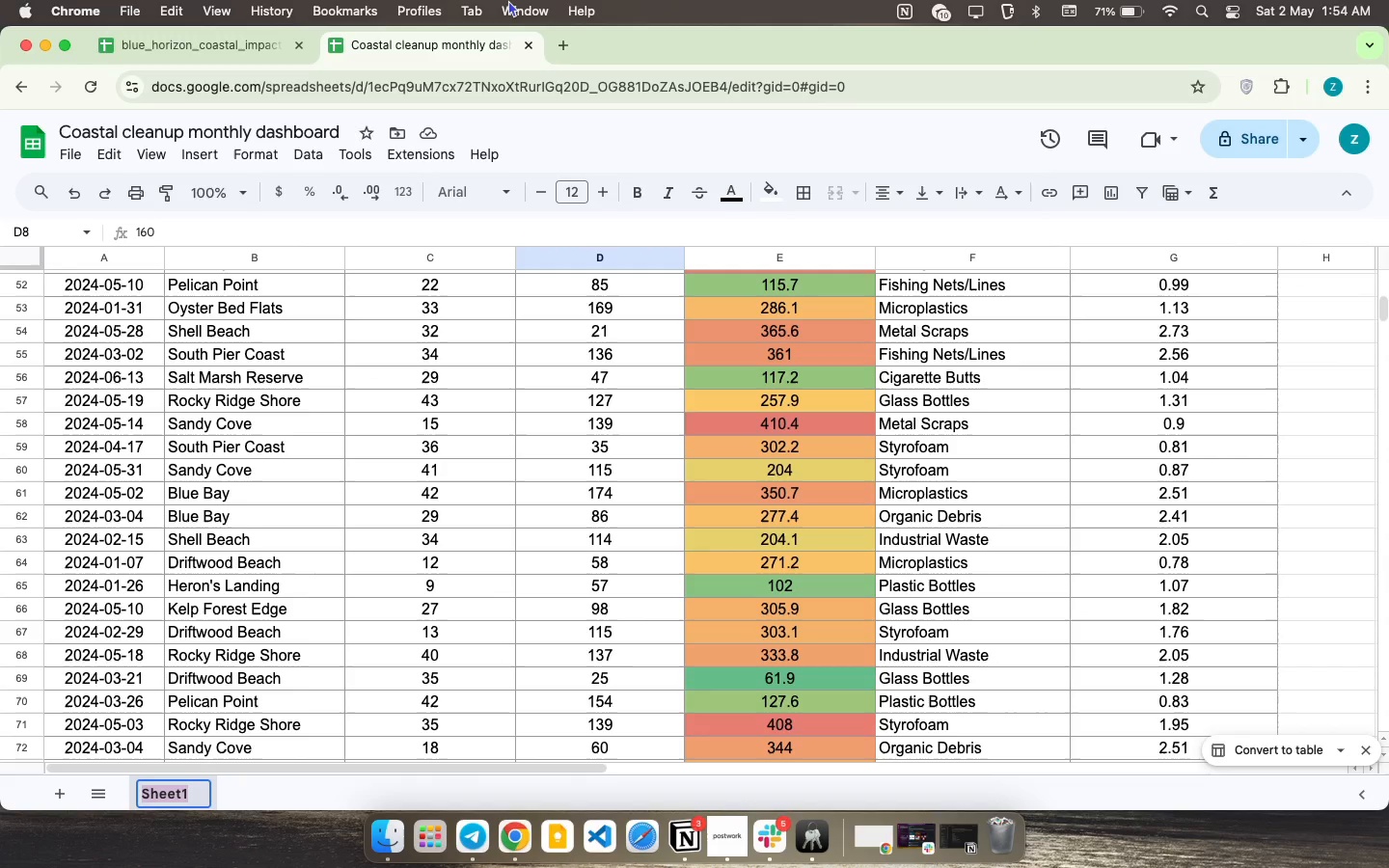 
type(Data)
 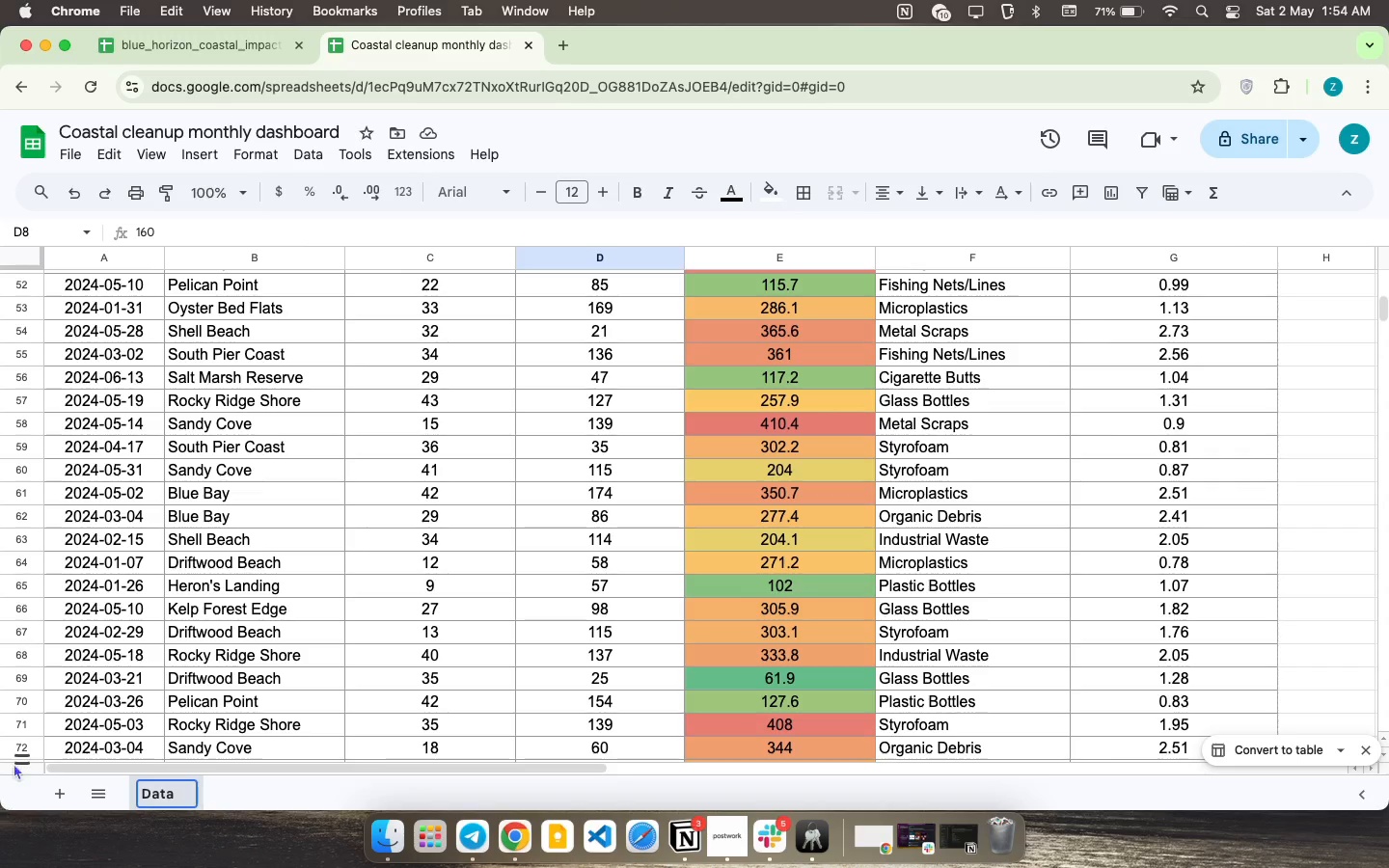 
left_click([54, 790])
 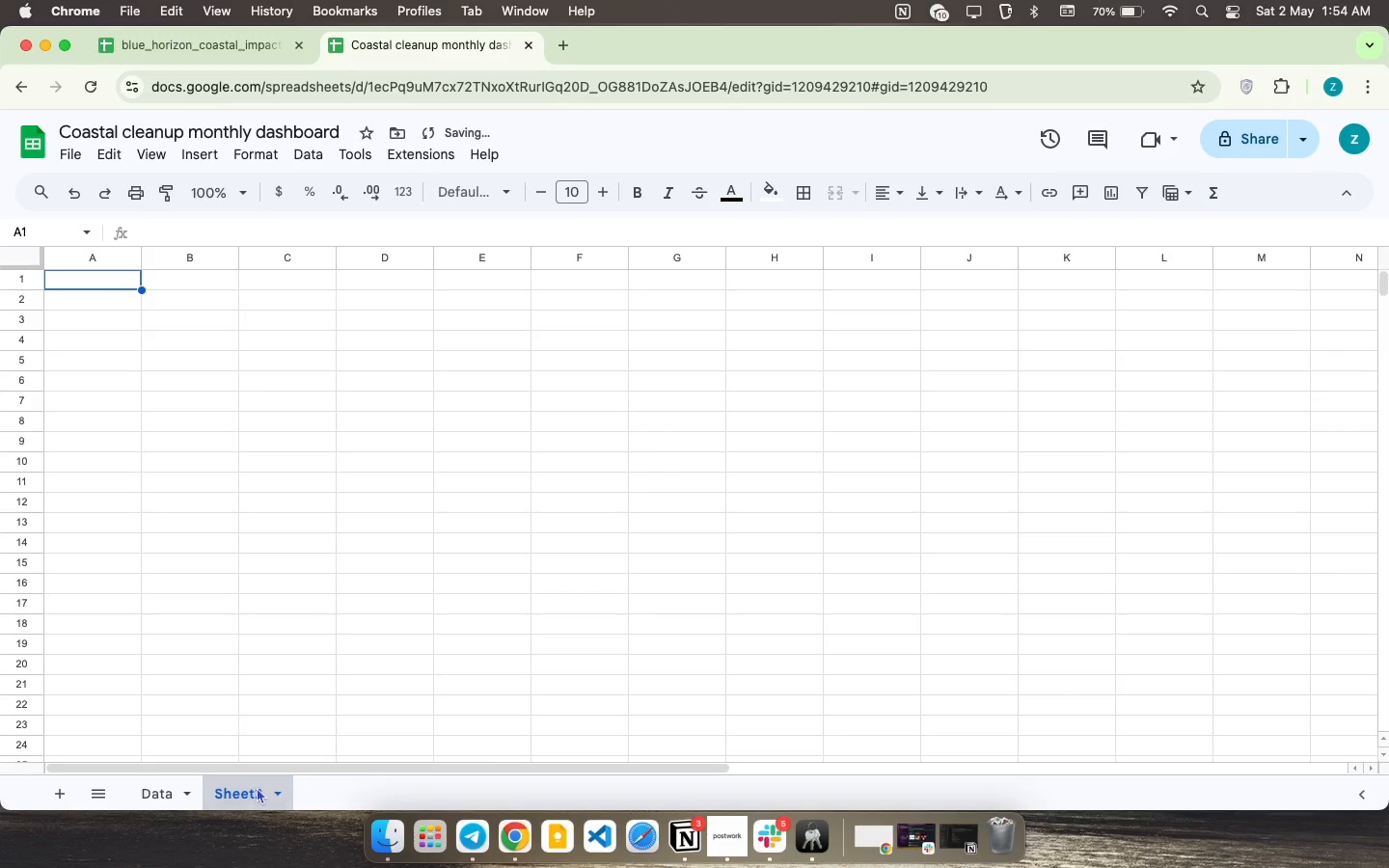 
double_click([256, 788])
 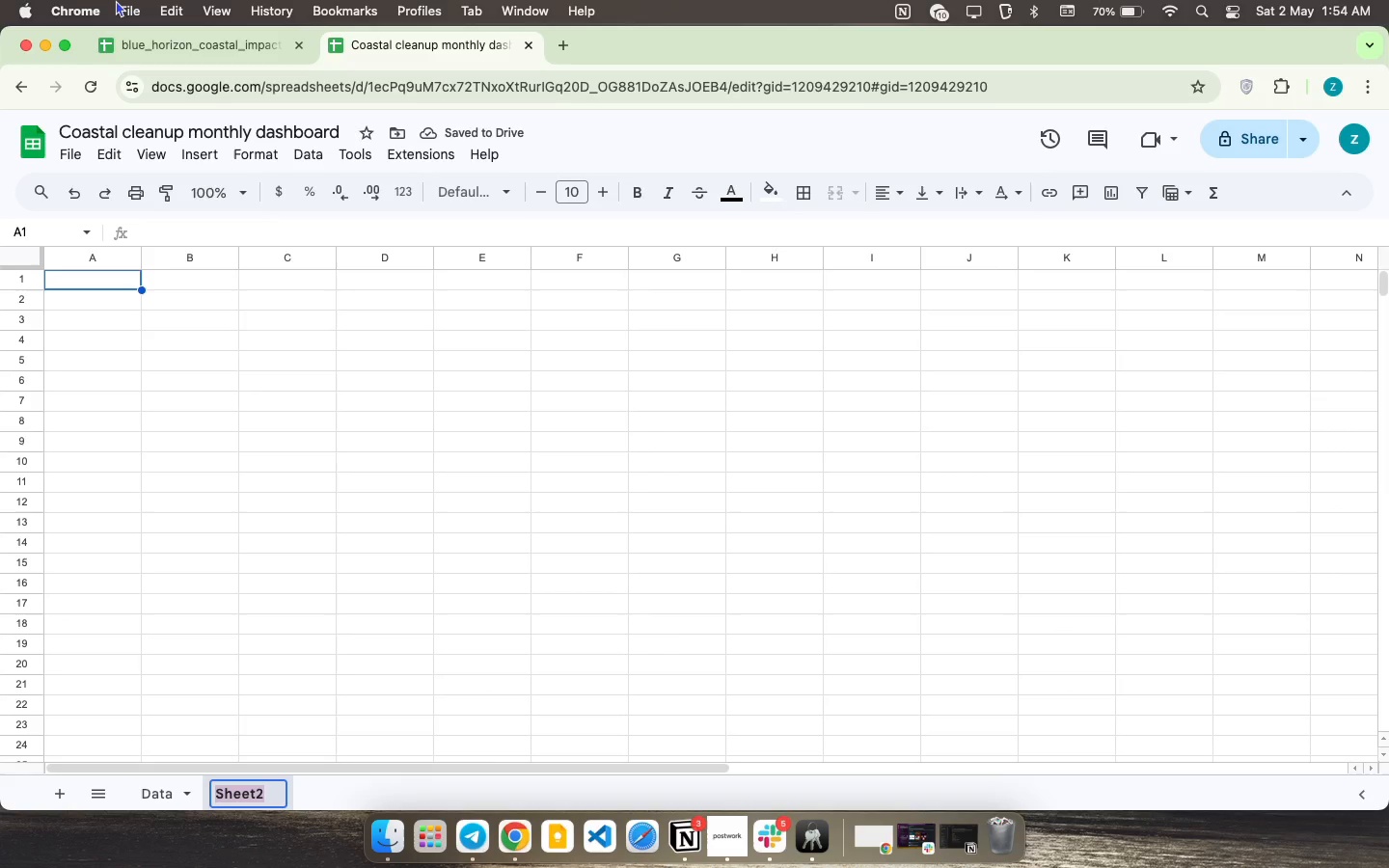 
type(Monthly Dashboard)
 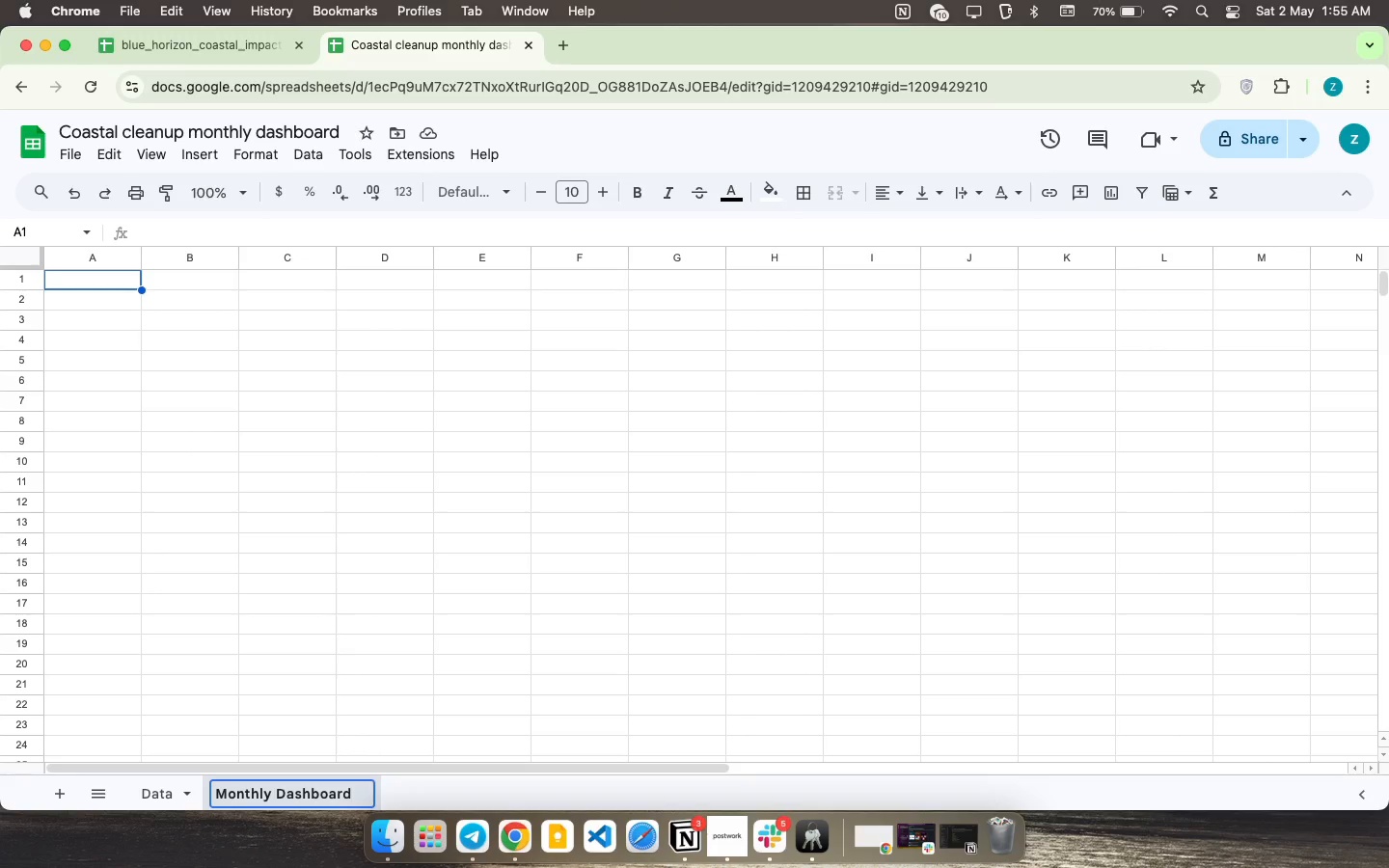 
key(Enter)
 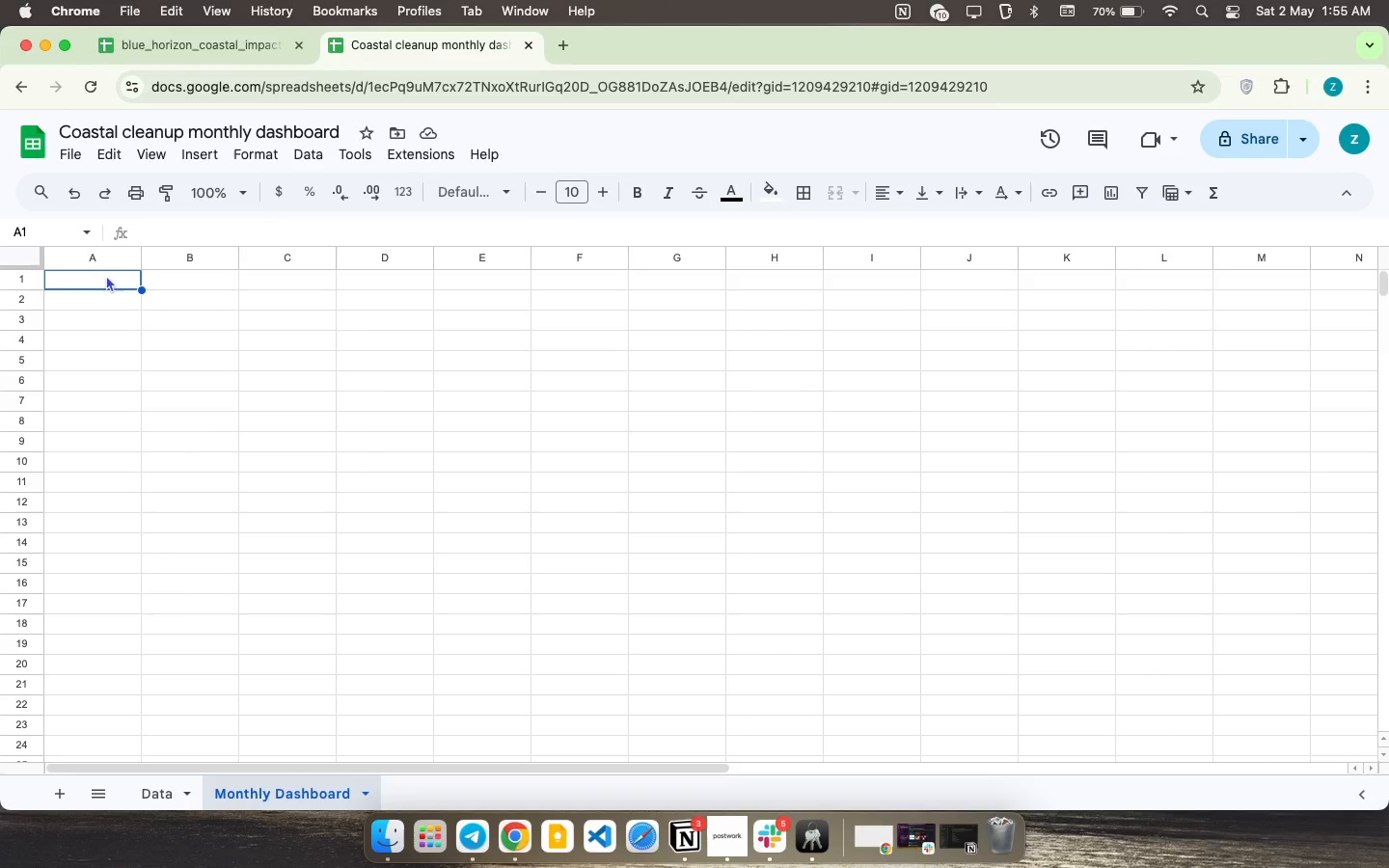 
wait(7.99)
 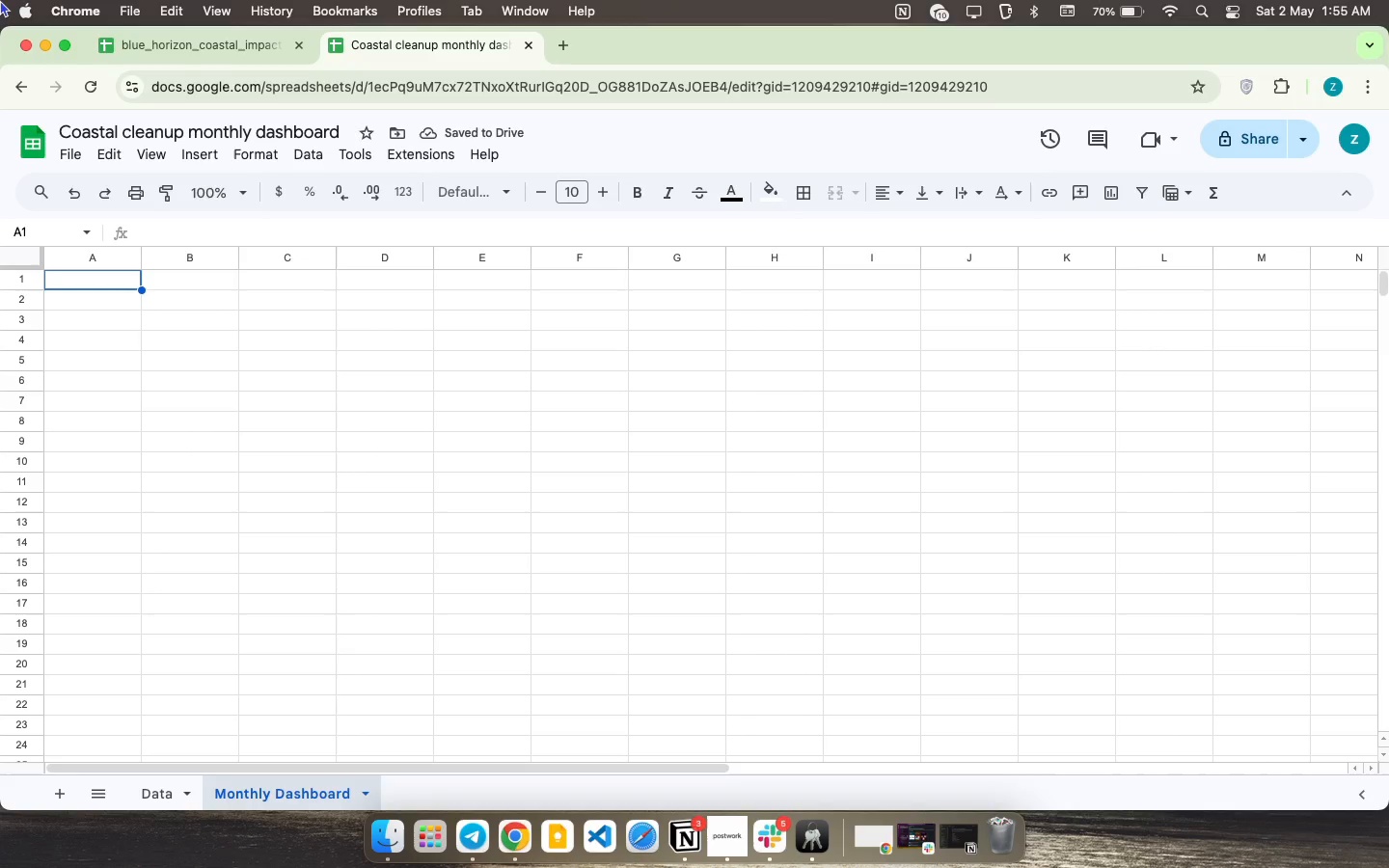 
left_click_drag(start_coordinate=[106, 275], to_coordinate=[1340, 293])
 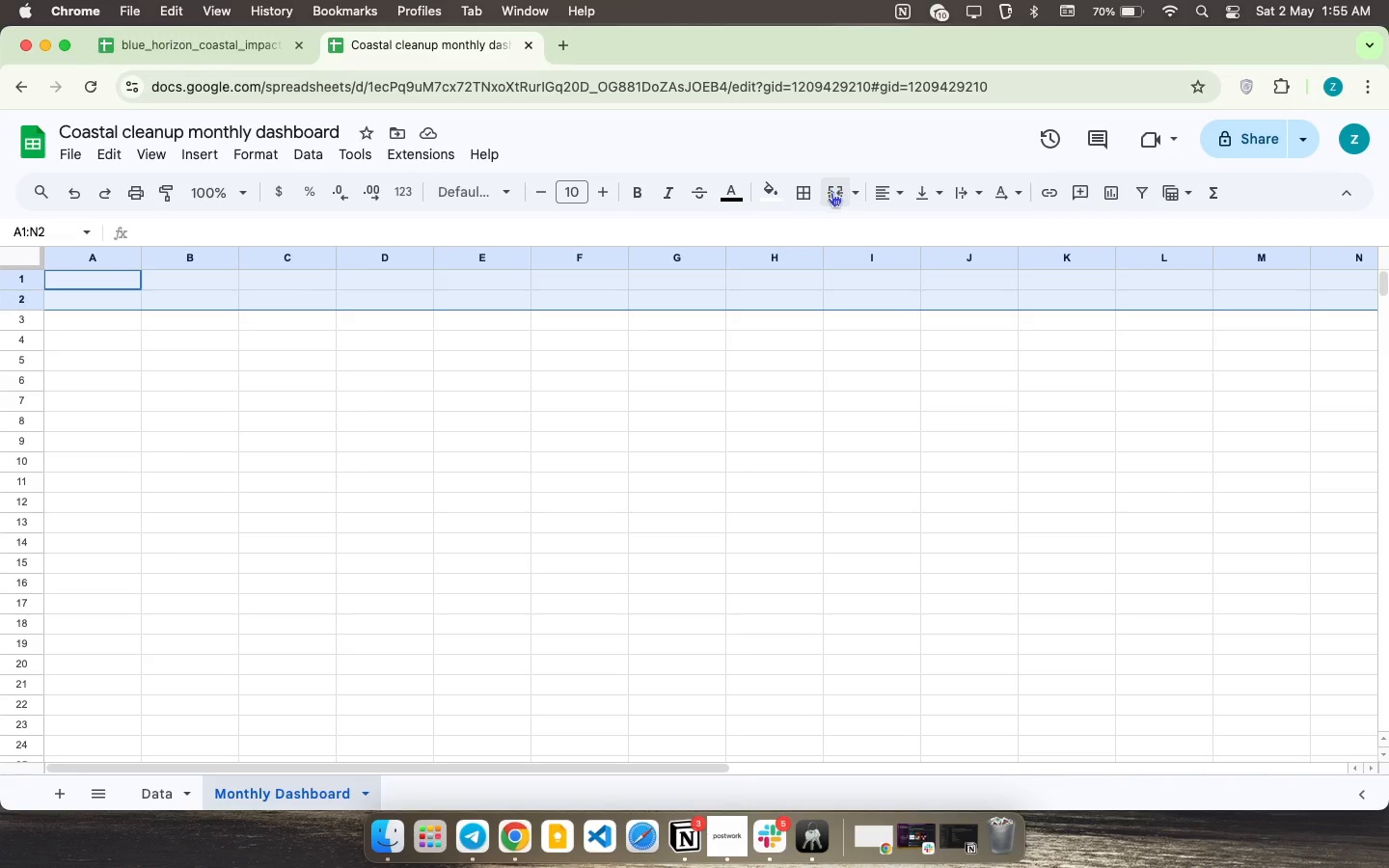 
left_click([831, 193])
 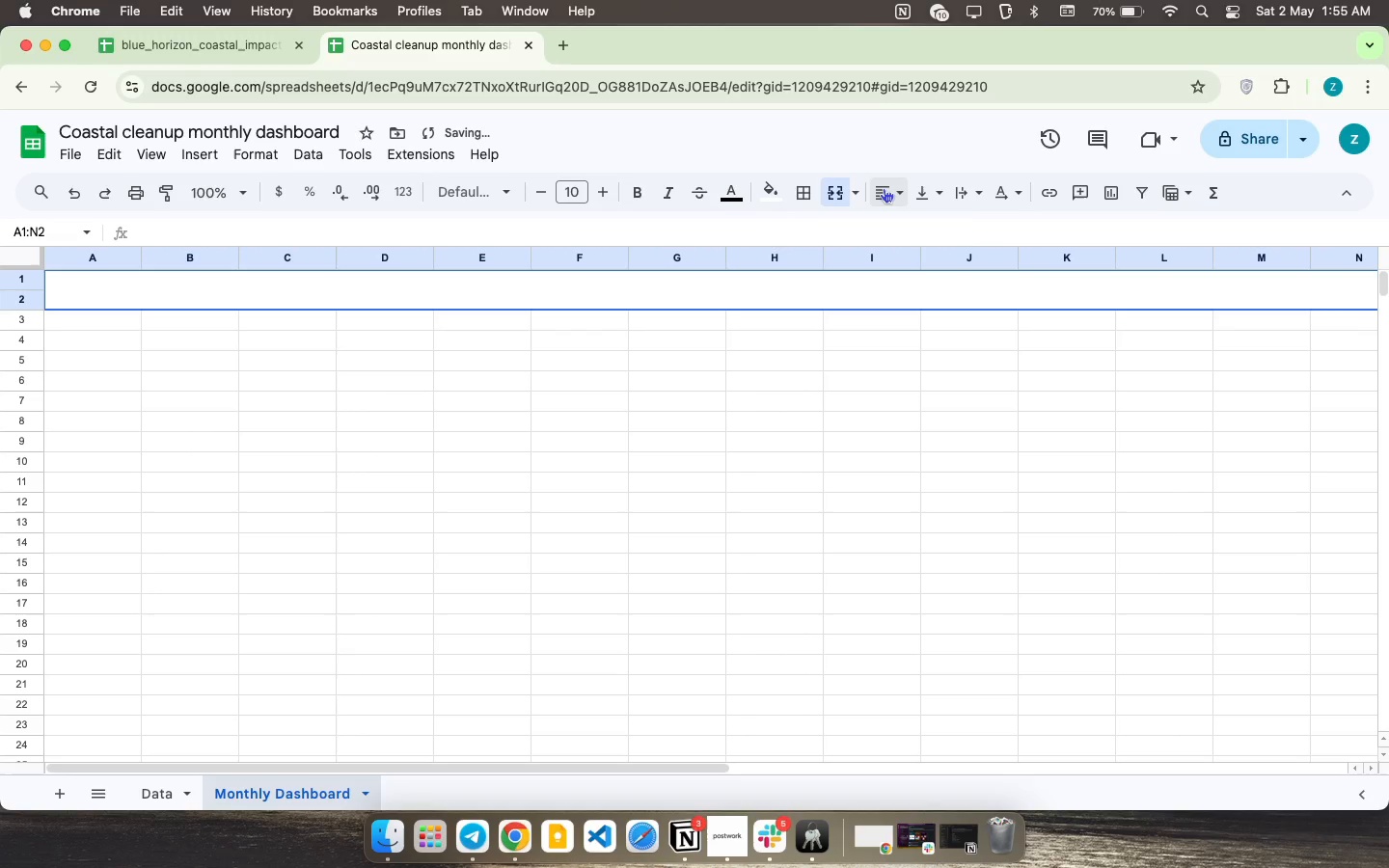 
left_click([885, 188])
 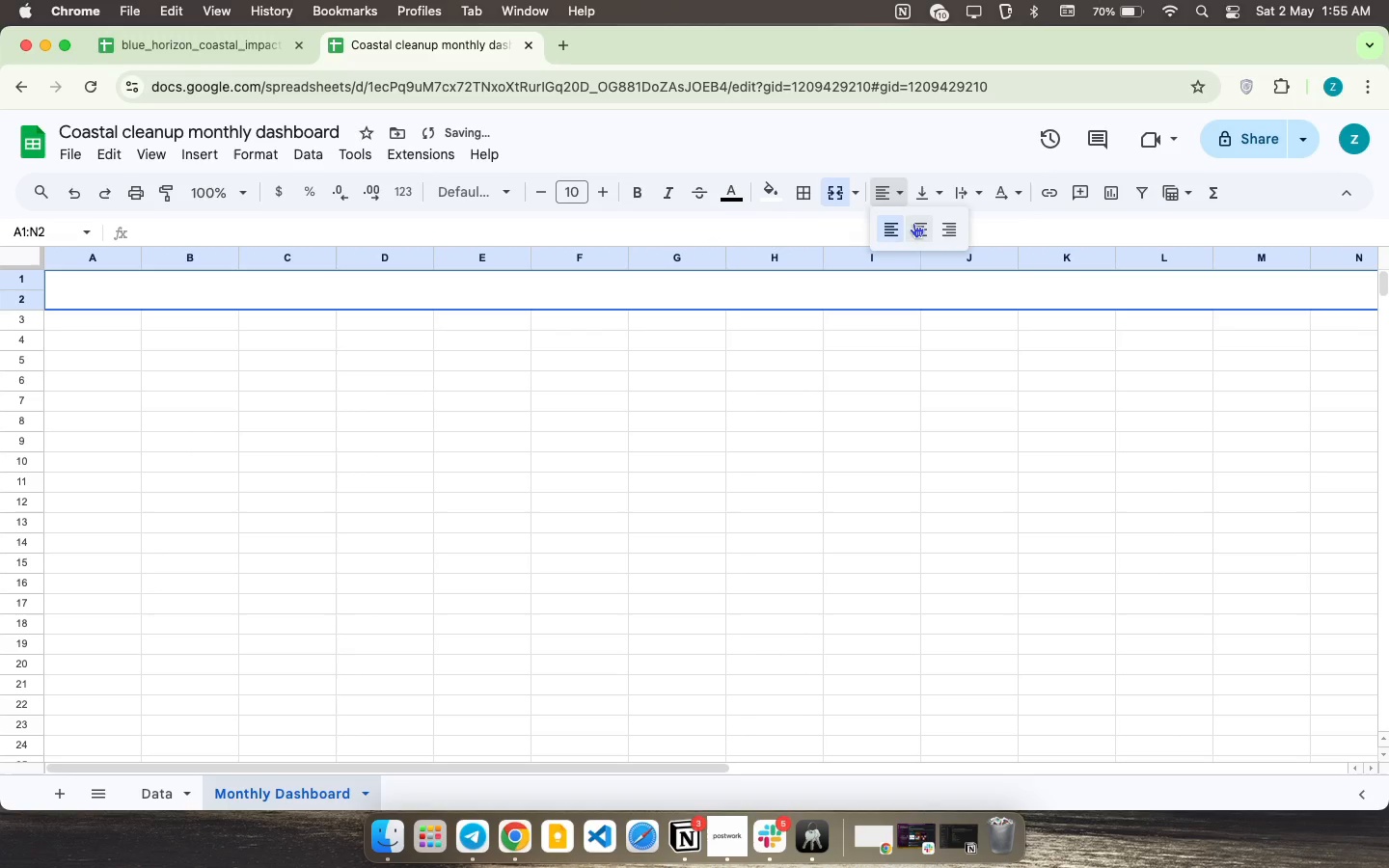 
left_click([913, 223])
 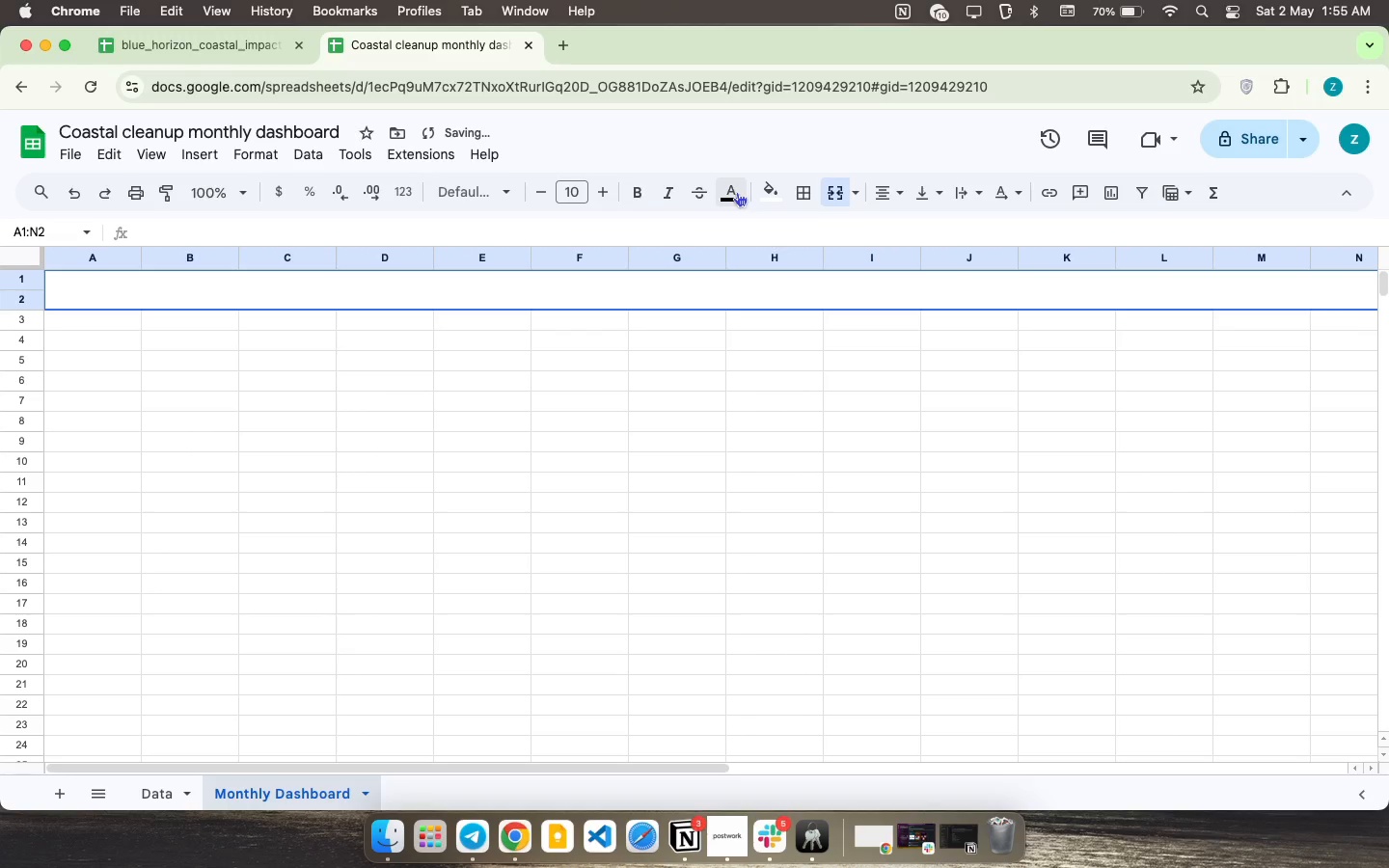 
left_click([733, 190])
 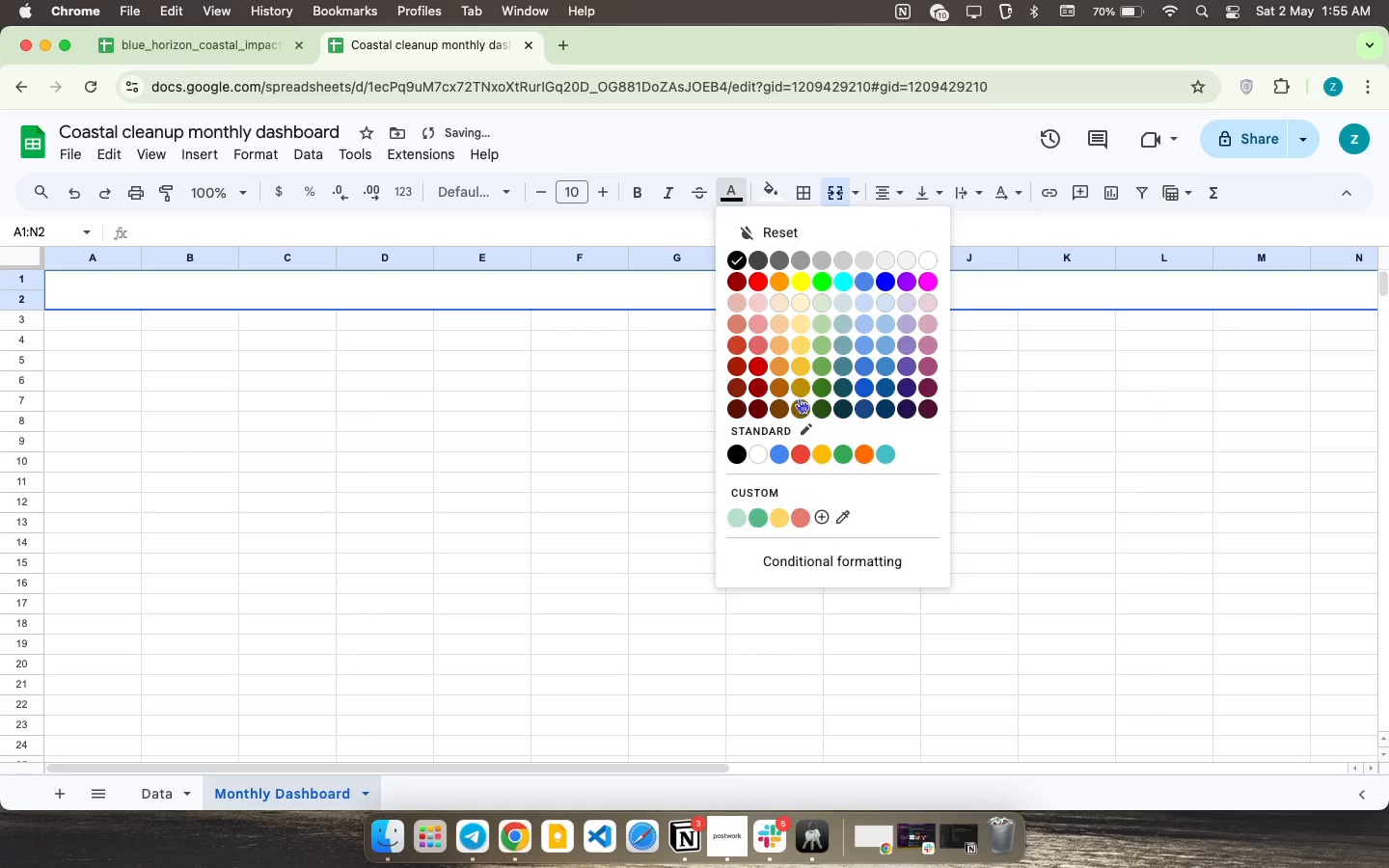 
left_click([802, 402])
 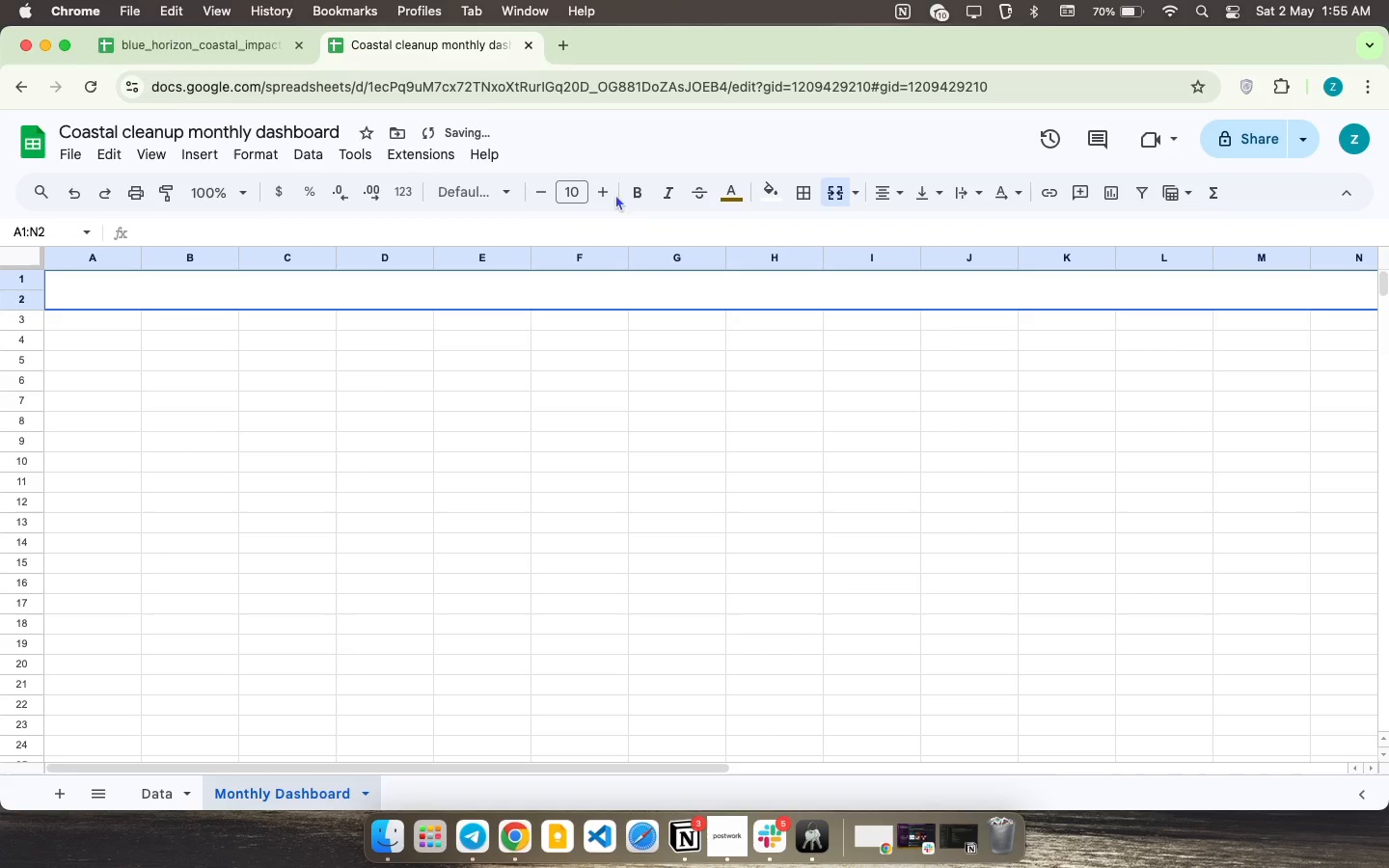 
left_click([625, 195])
 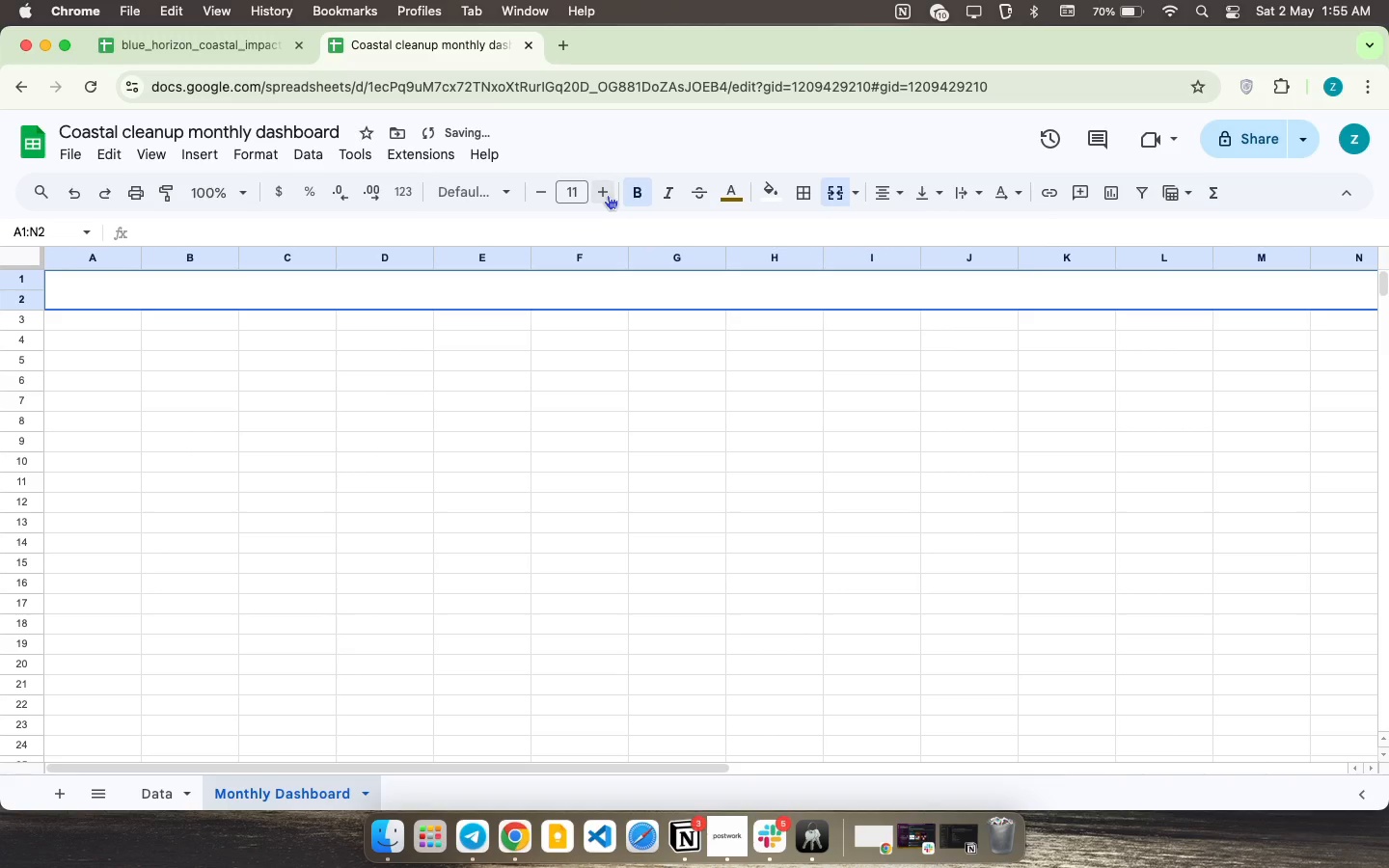 
double_click([608, 195])
 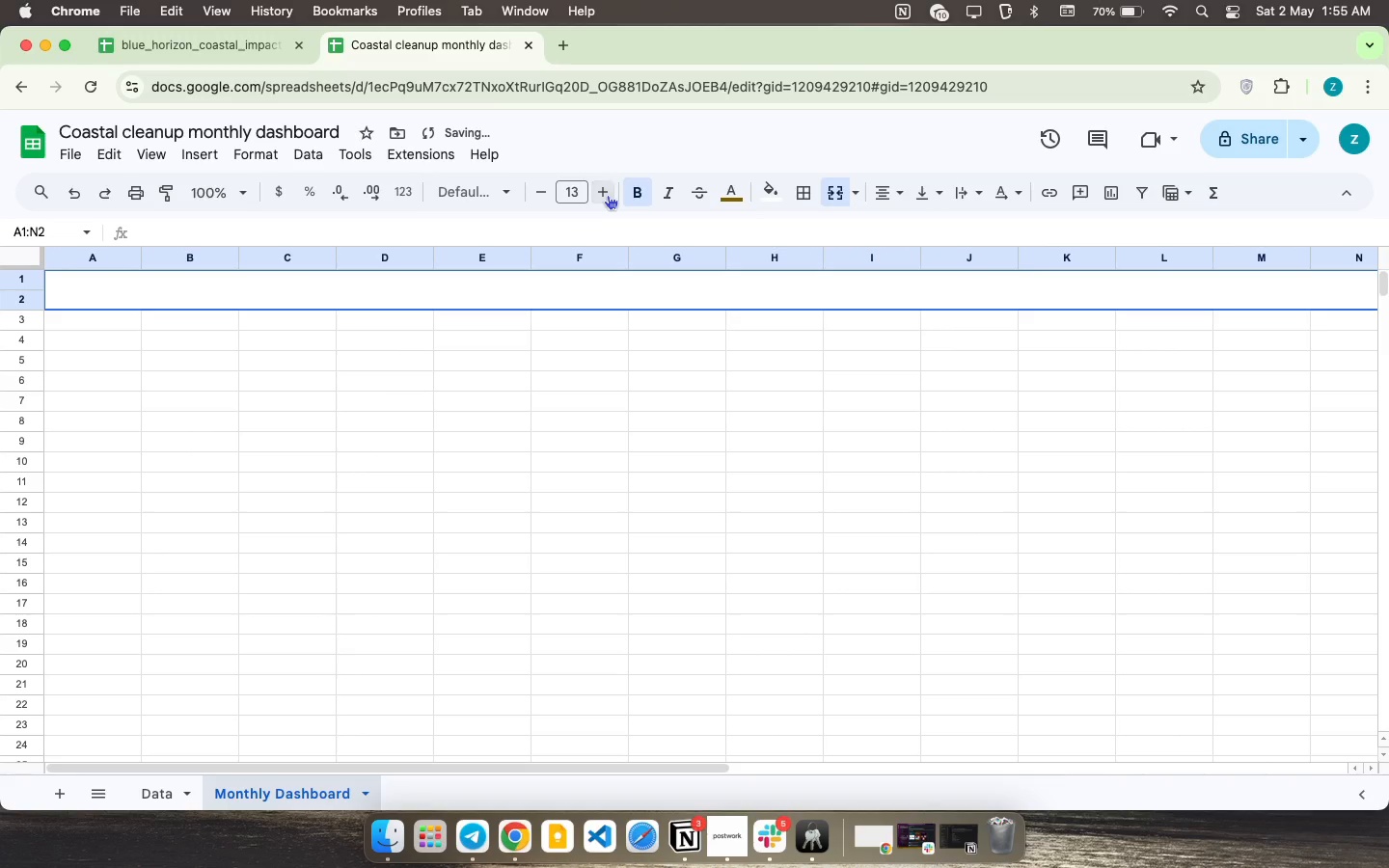 
triple_click([608, 195])
 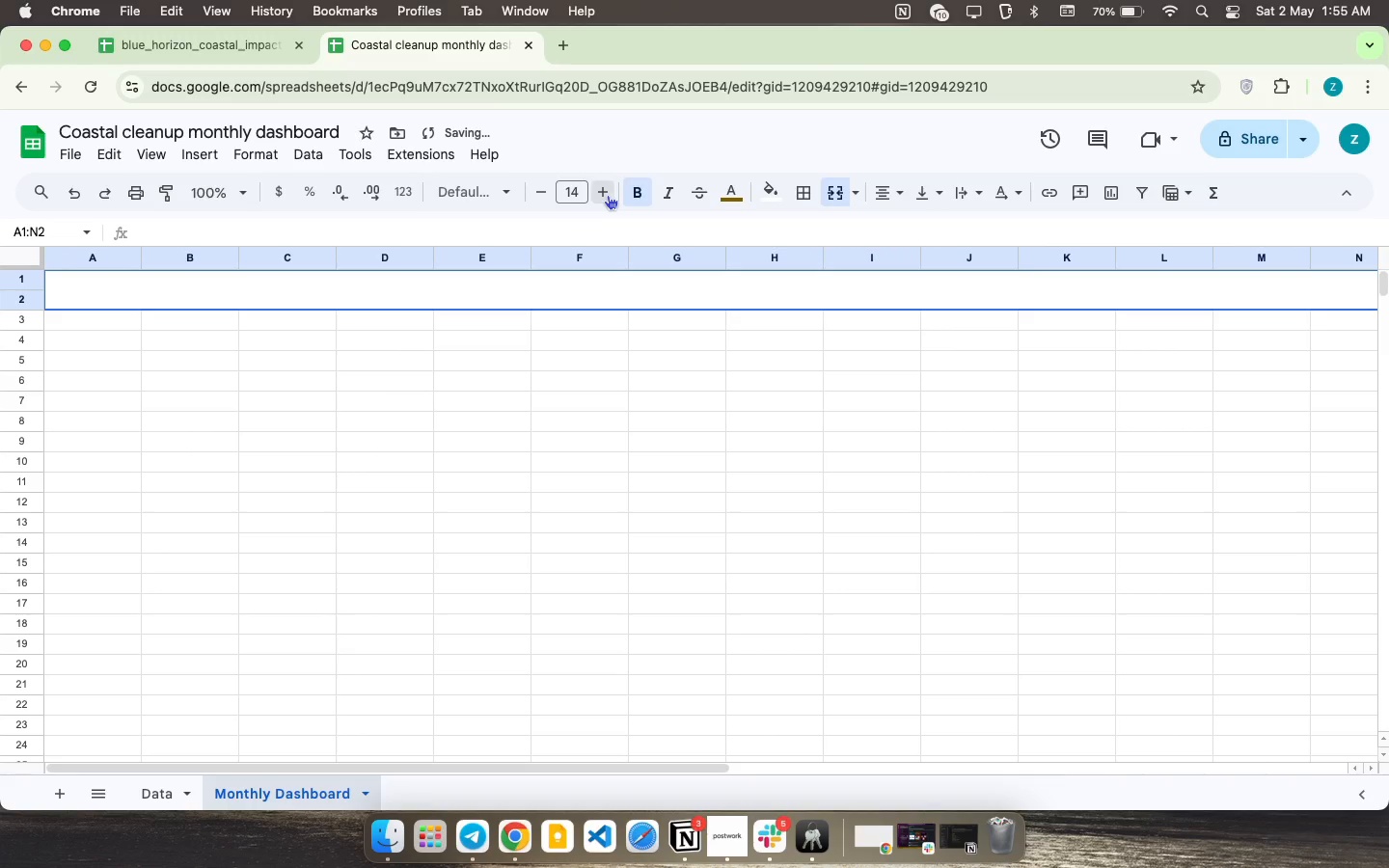 
triple_click([608, 195])
 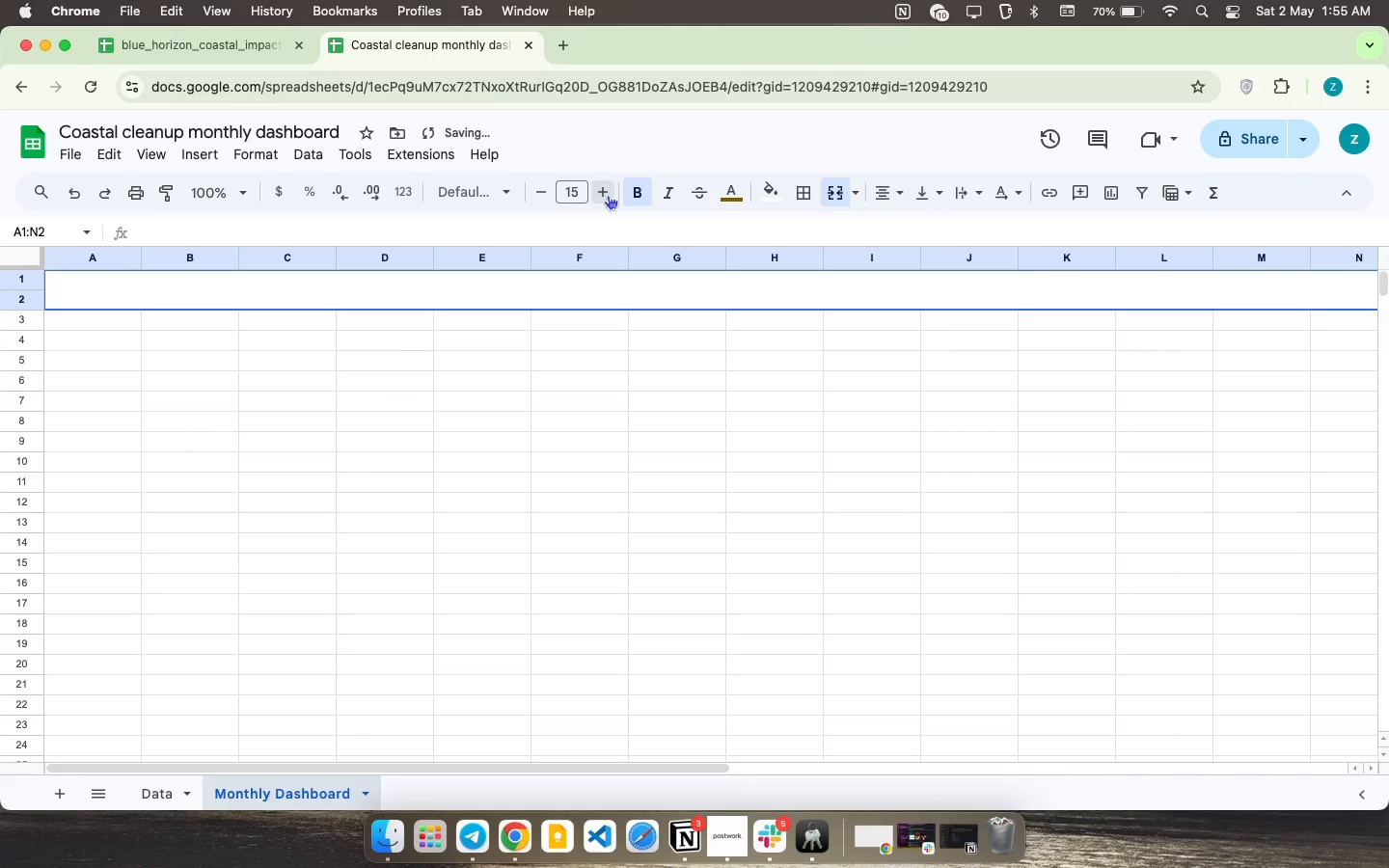 
triple_click([608, 195])
 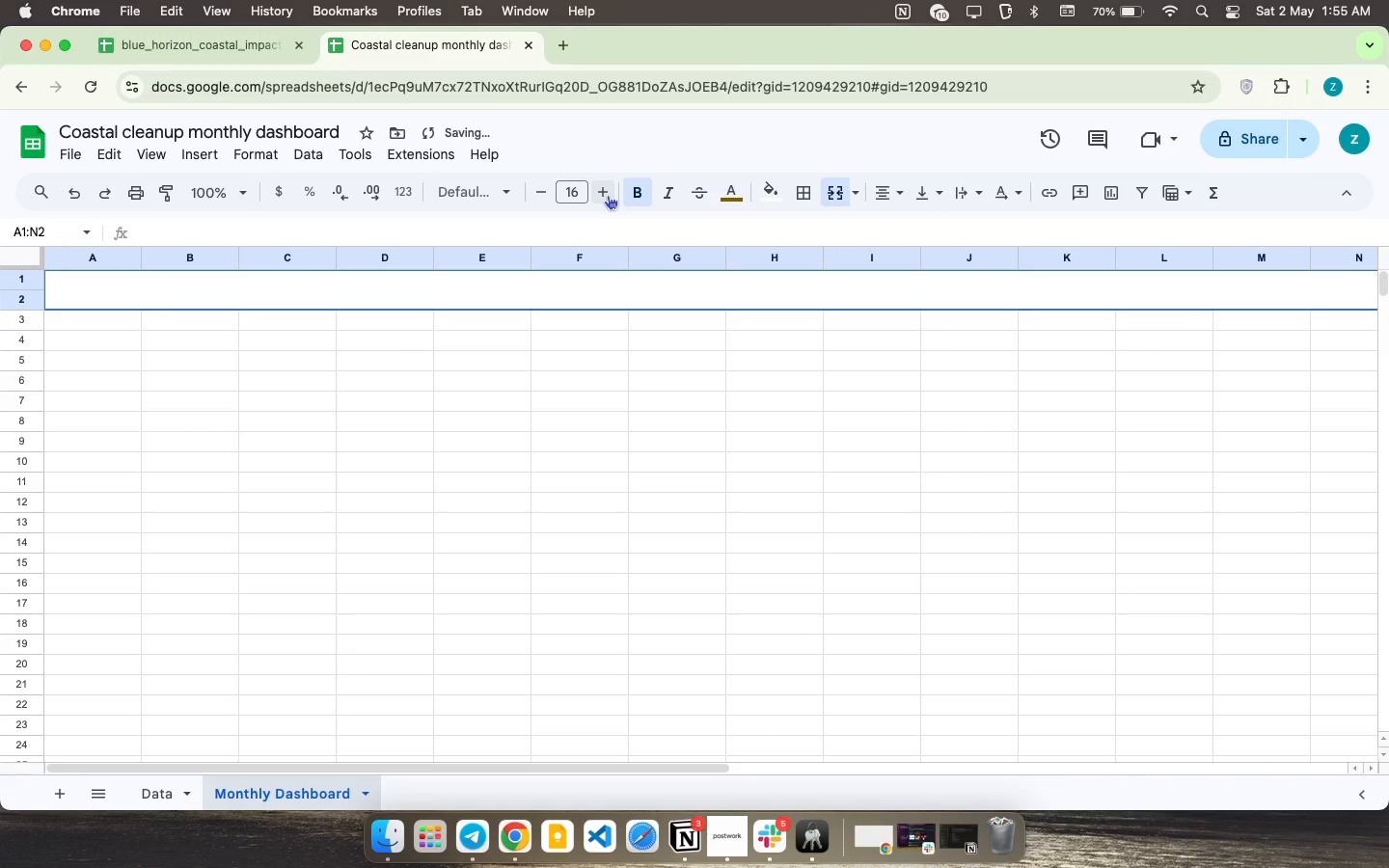 
triple_click([608, 195])
 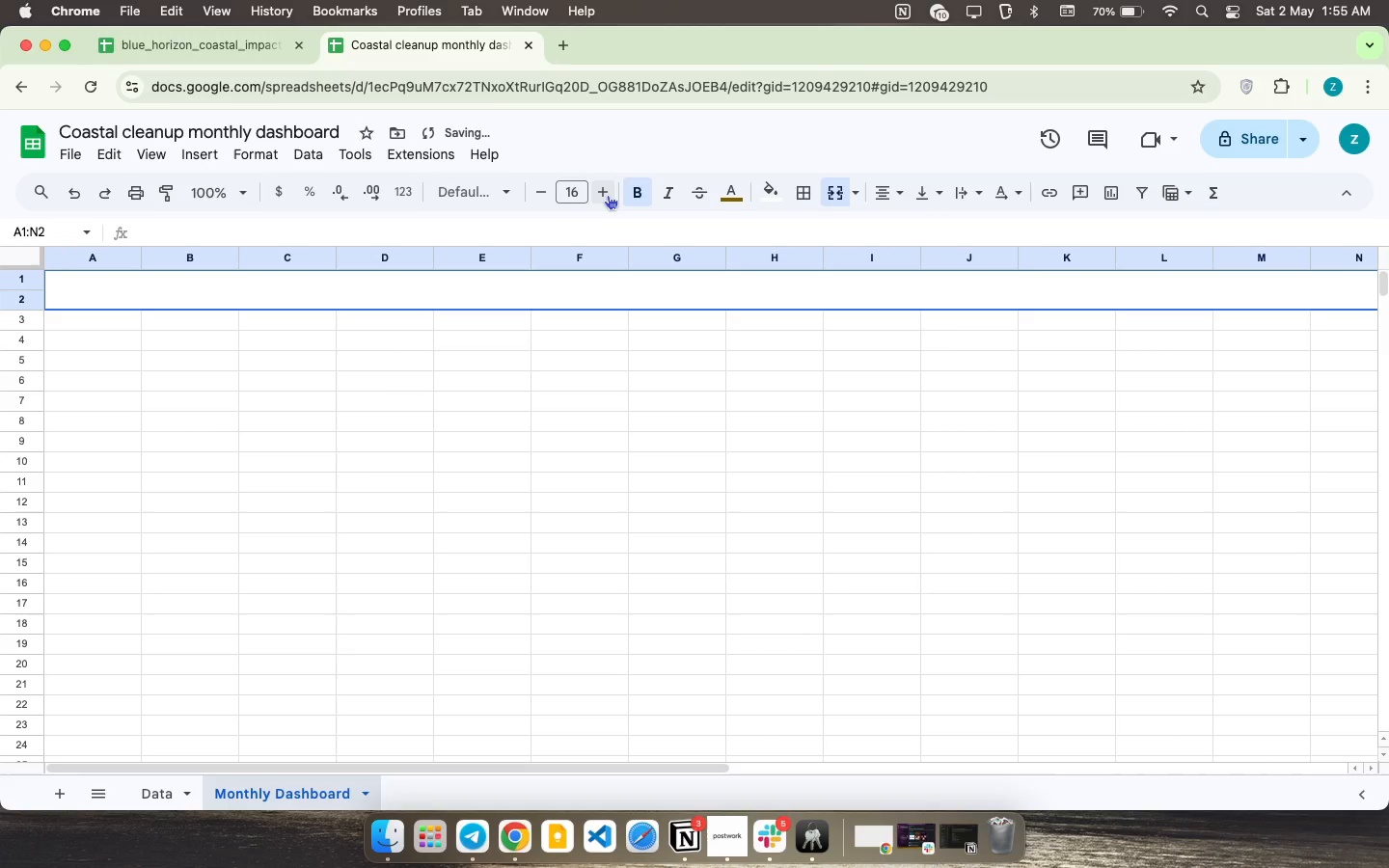 
triple_click([608, 195])
 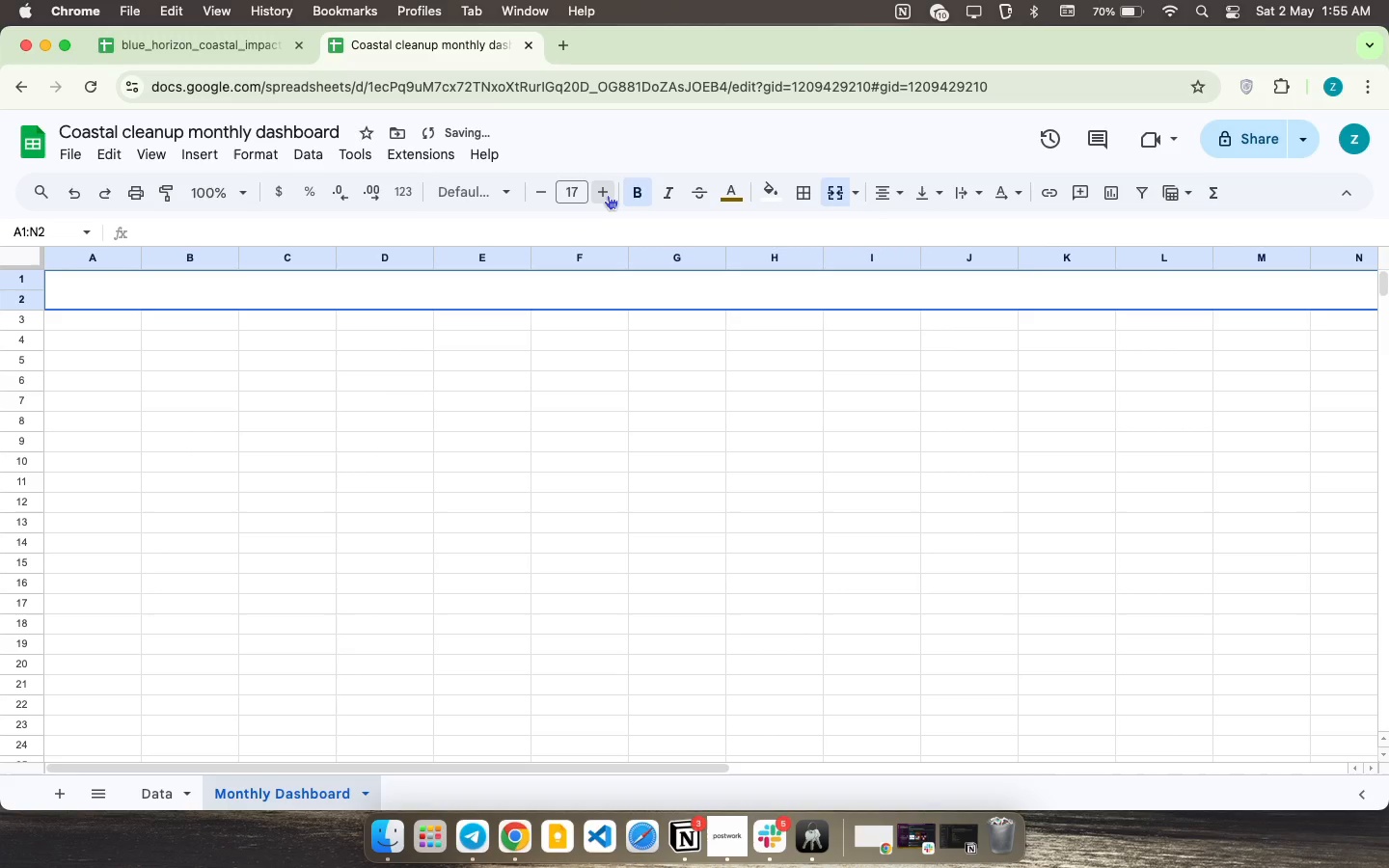 
triple_click([608, 195])
 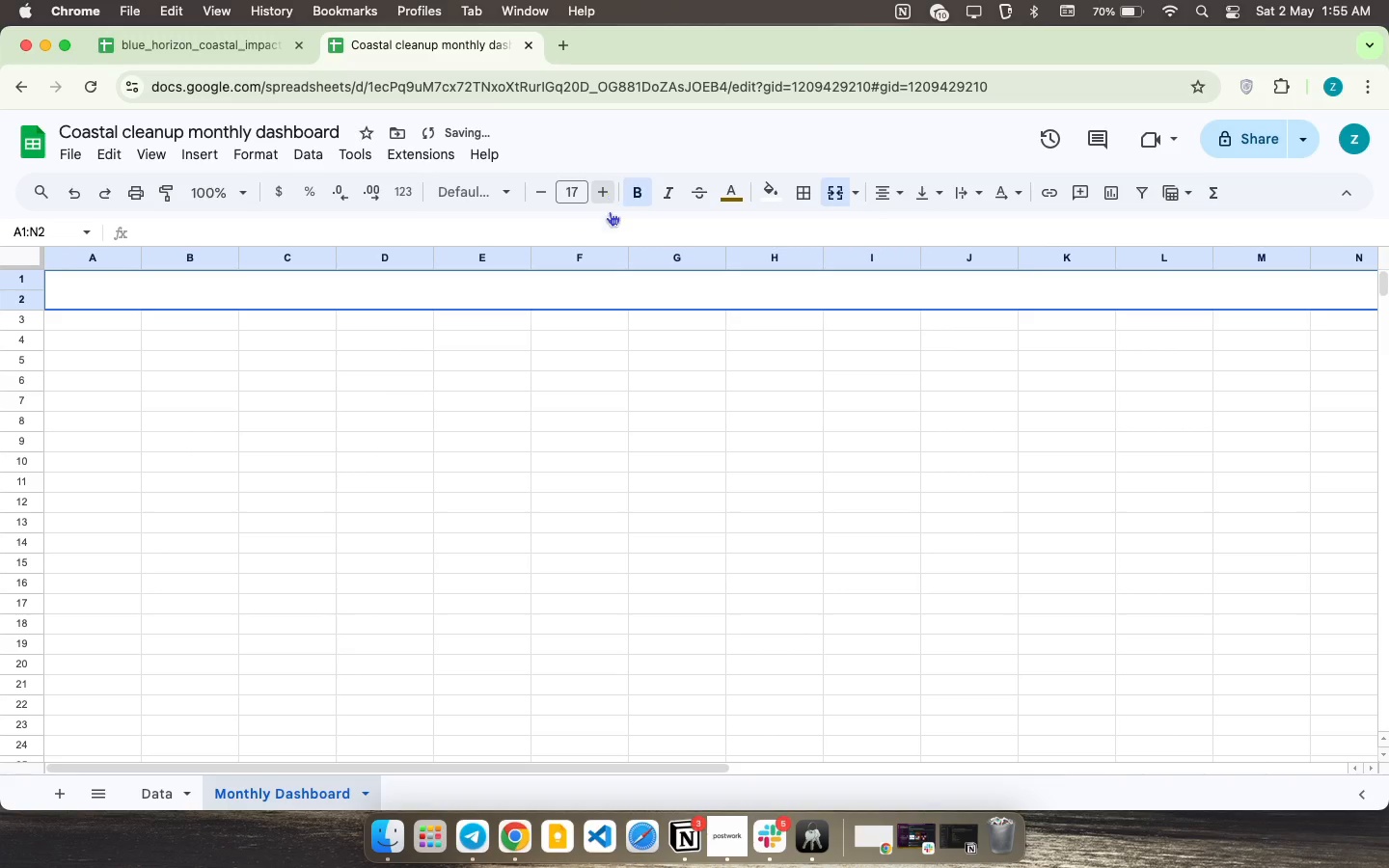 
triple_click([608, 195])
 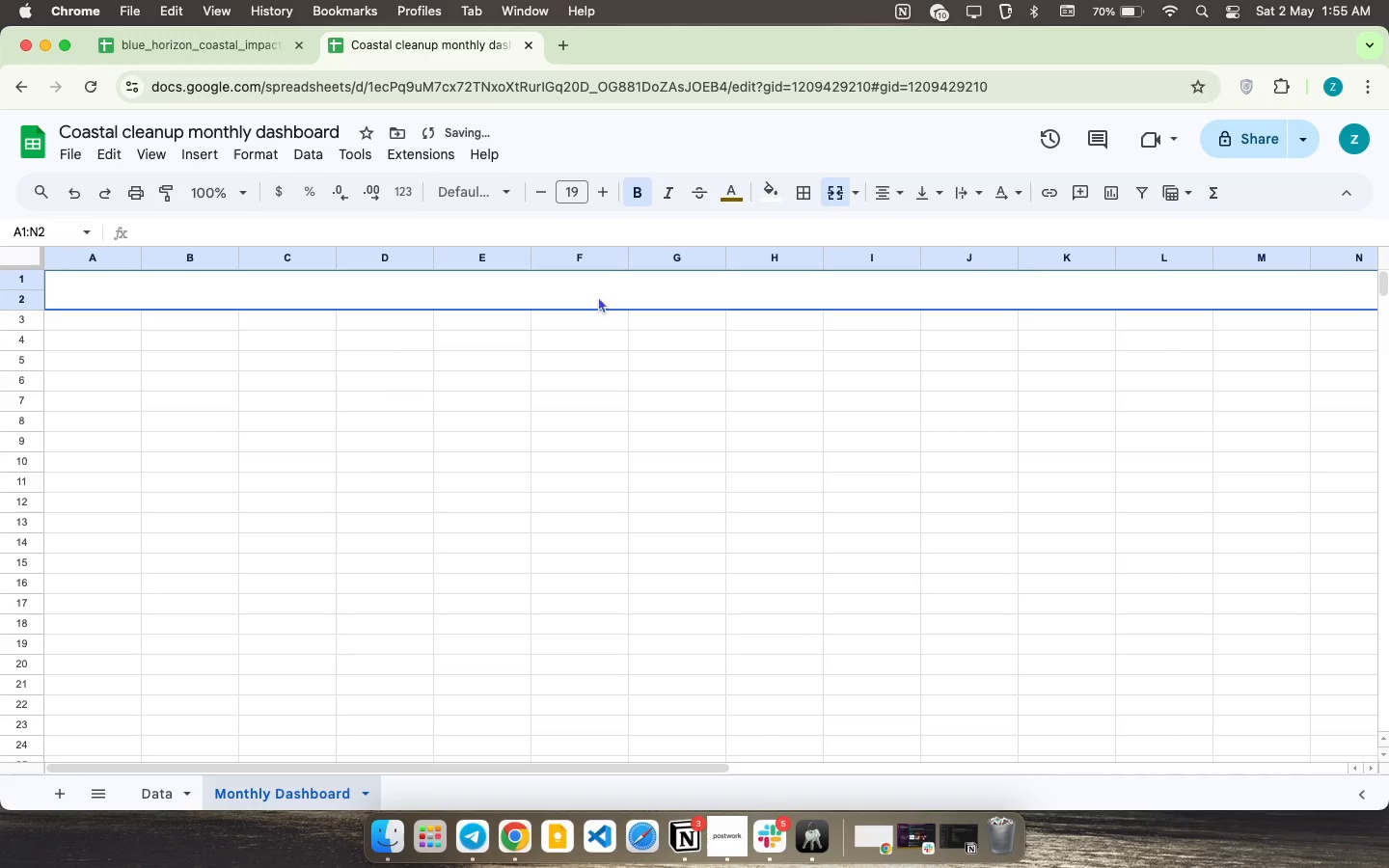 
left_click([598, 295])
 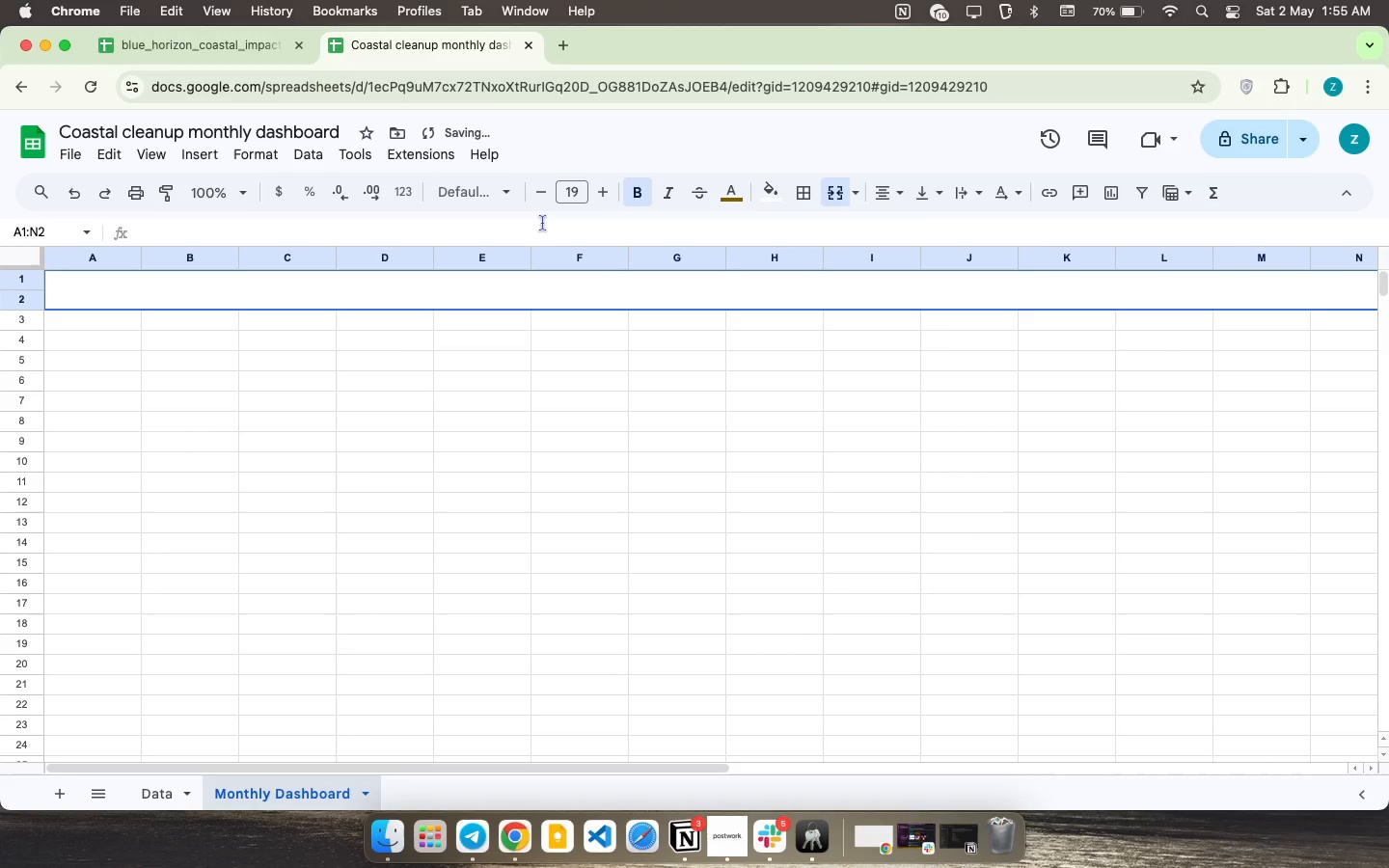 
type(Montl)
key(Backspace)
type(hly Coastal Impact Report )
 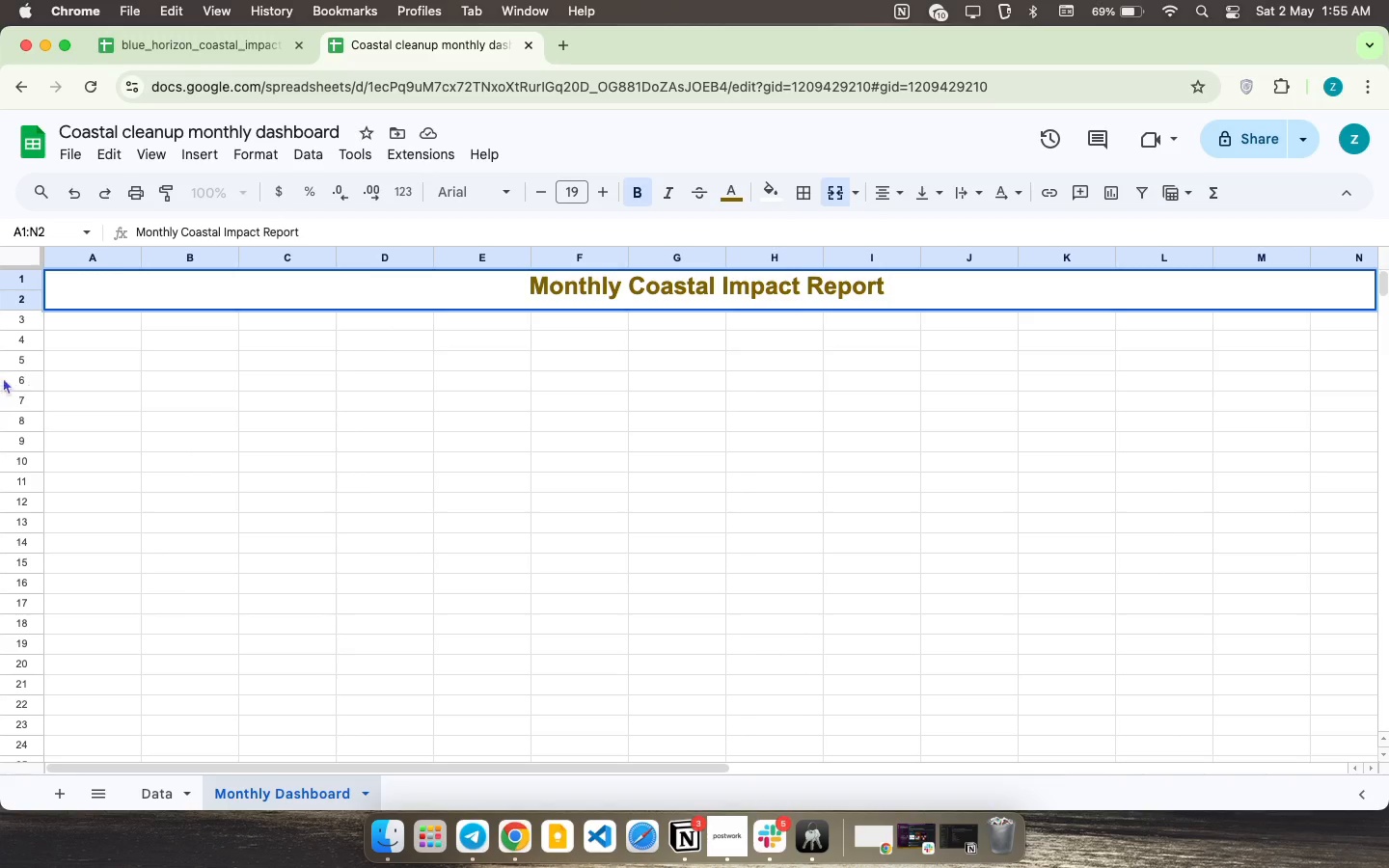 
wait(7.26)
 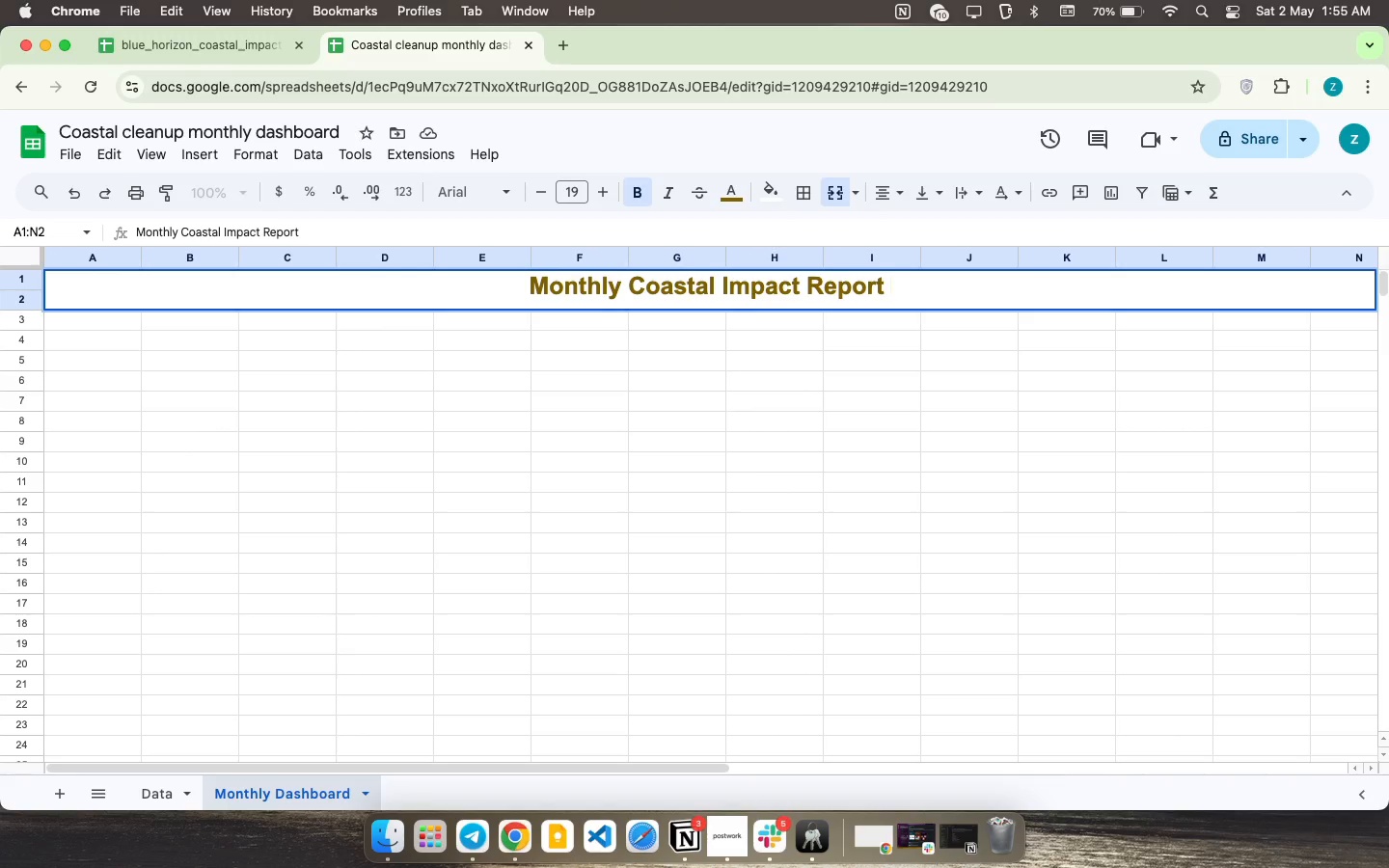 
left_click_drag(start_coordinate=[111, 358], to_coordinate=[292, 384])
 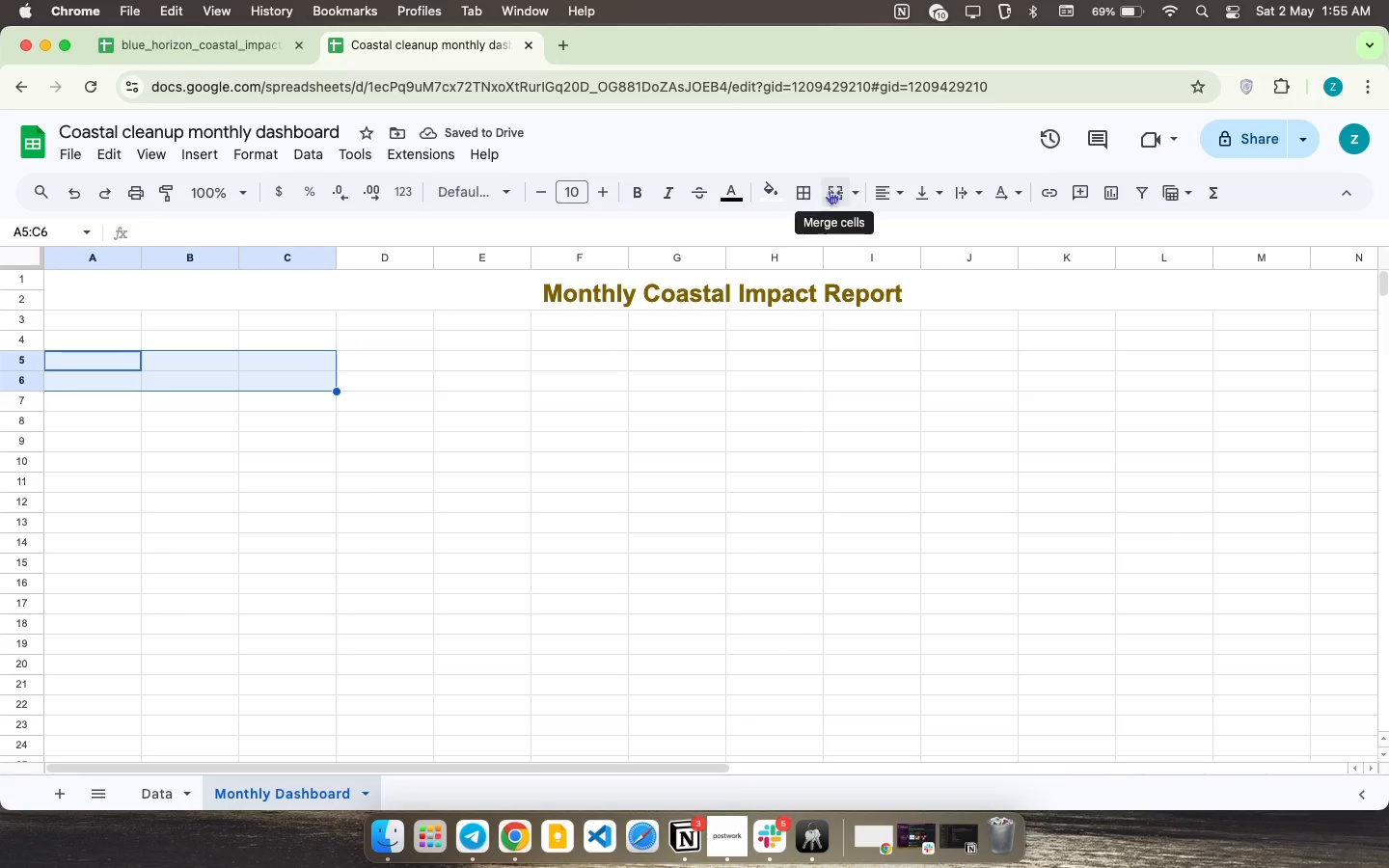 
left_click([829, 190])
 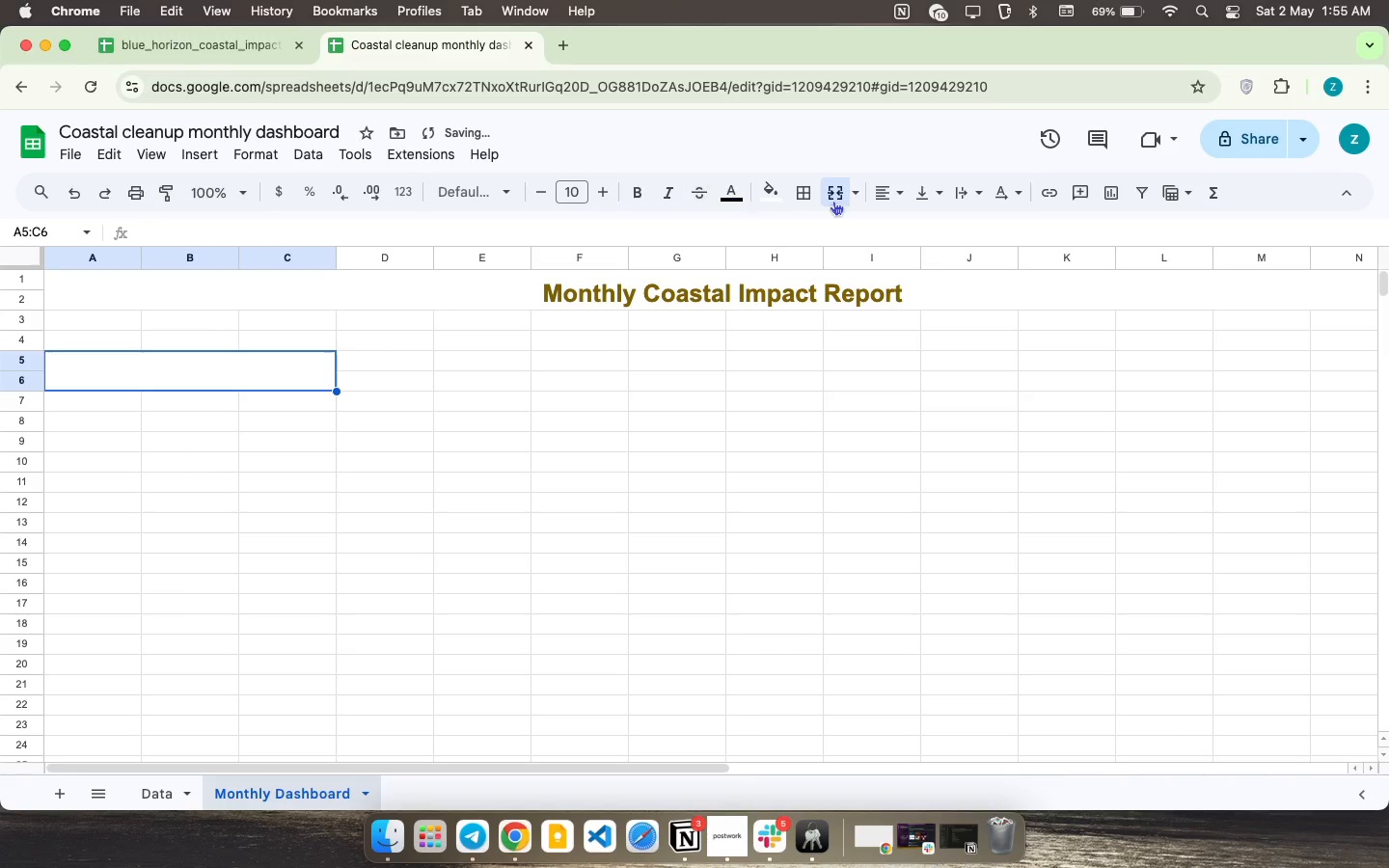 
left_click([902, 189])
 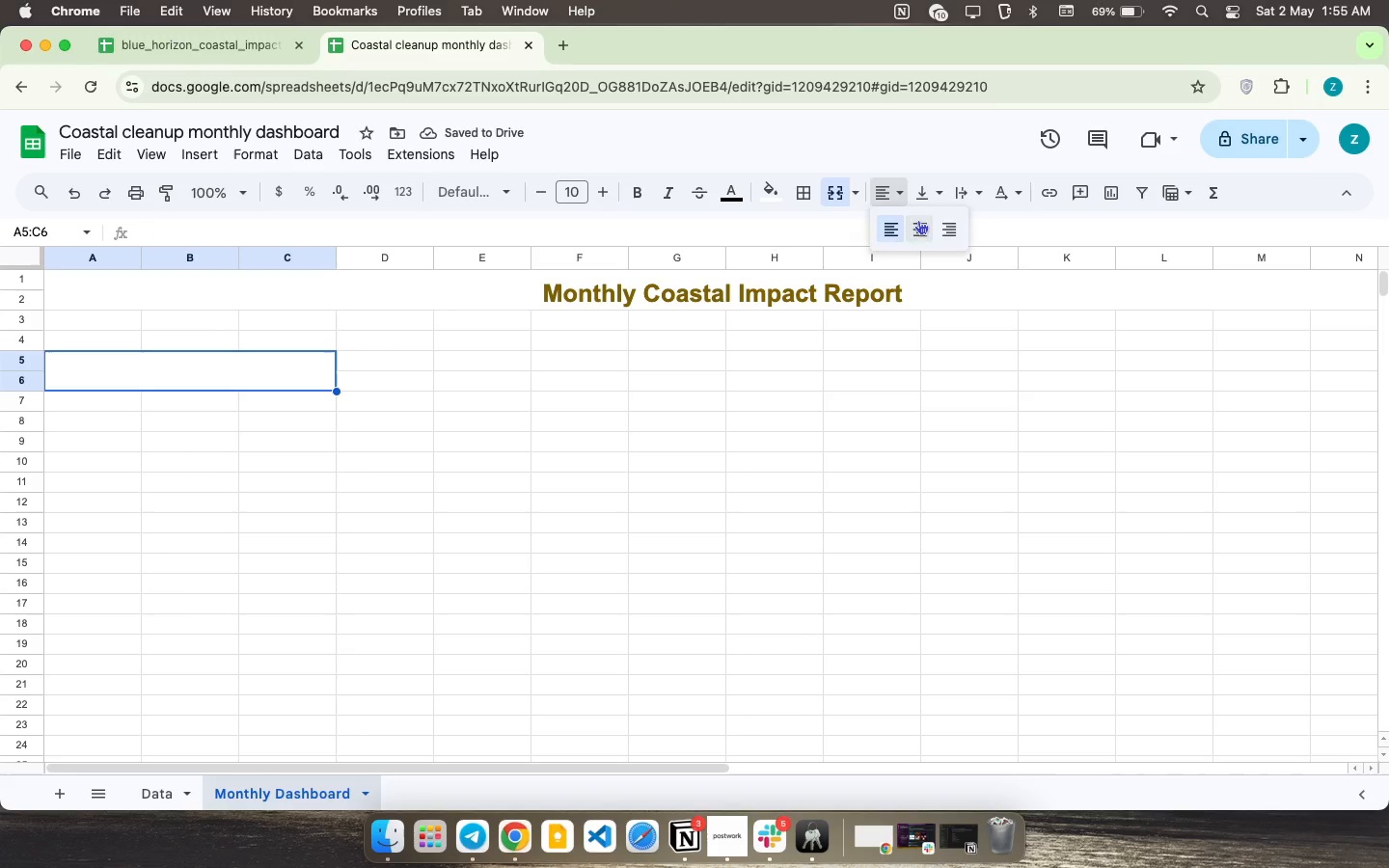 
left_click([919, 221])
 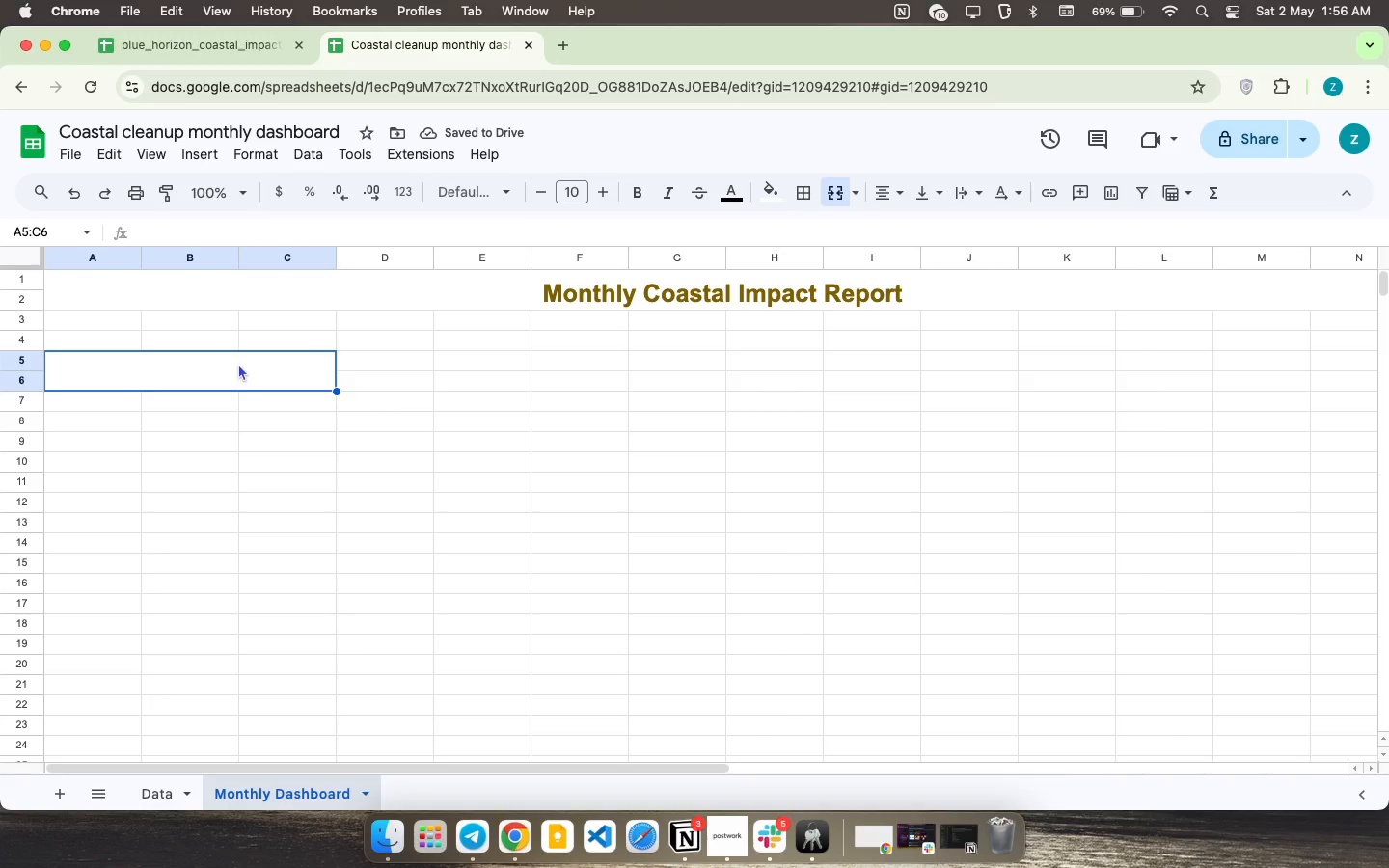 
type(Total Pounds Collee)
key(Backspace)
type(cted )
 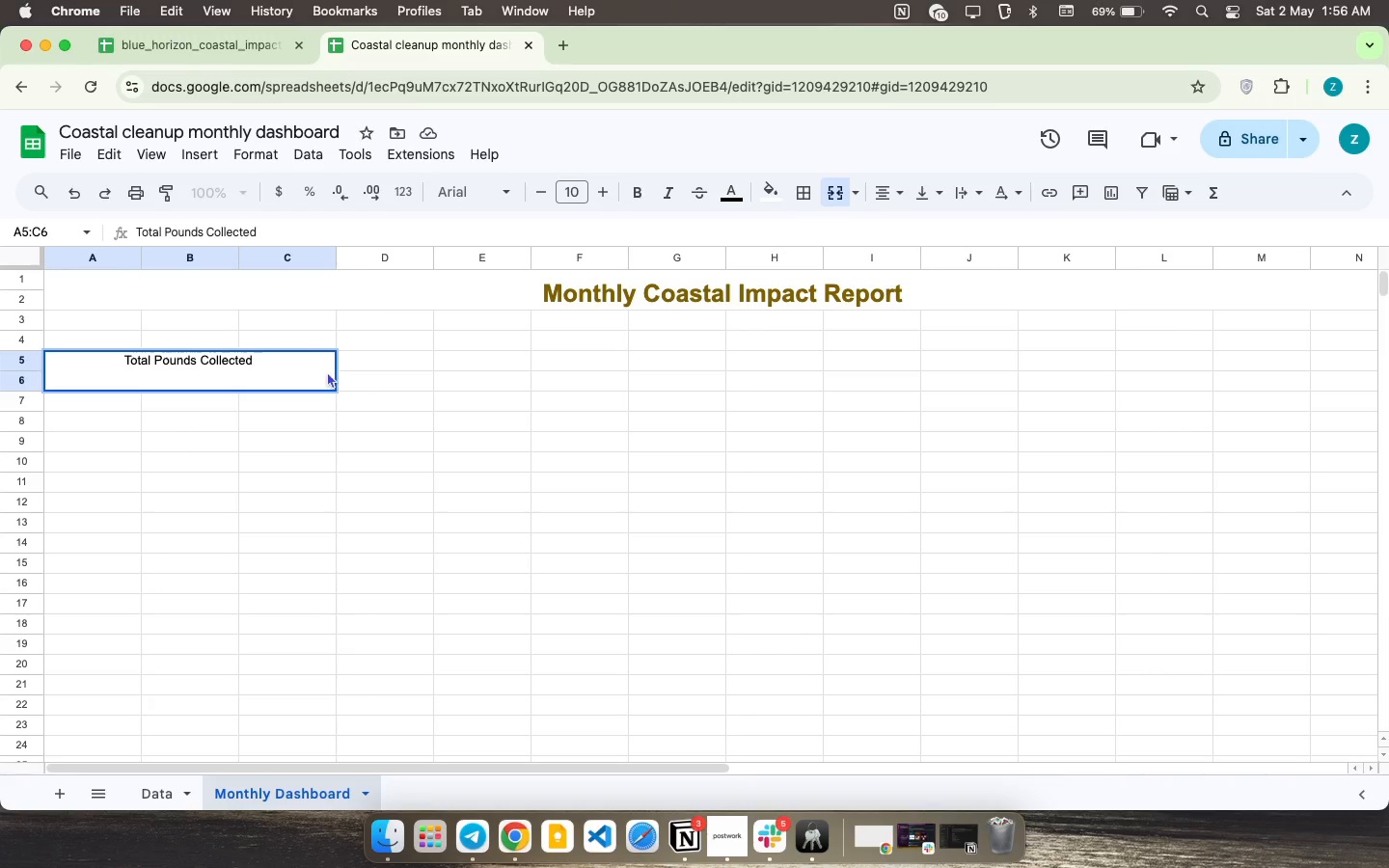 
left_click_drag(start_coordinate=[377, 356], to_coordinate=[607, 401])
 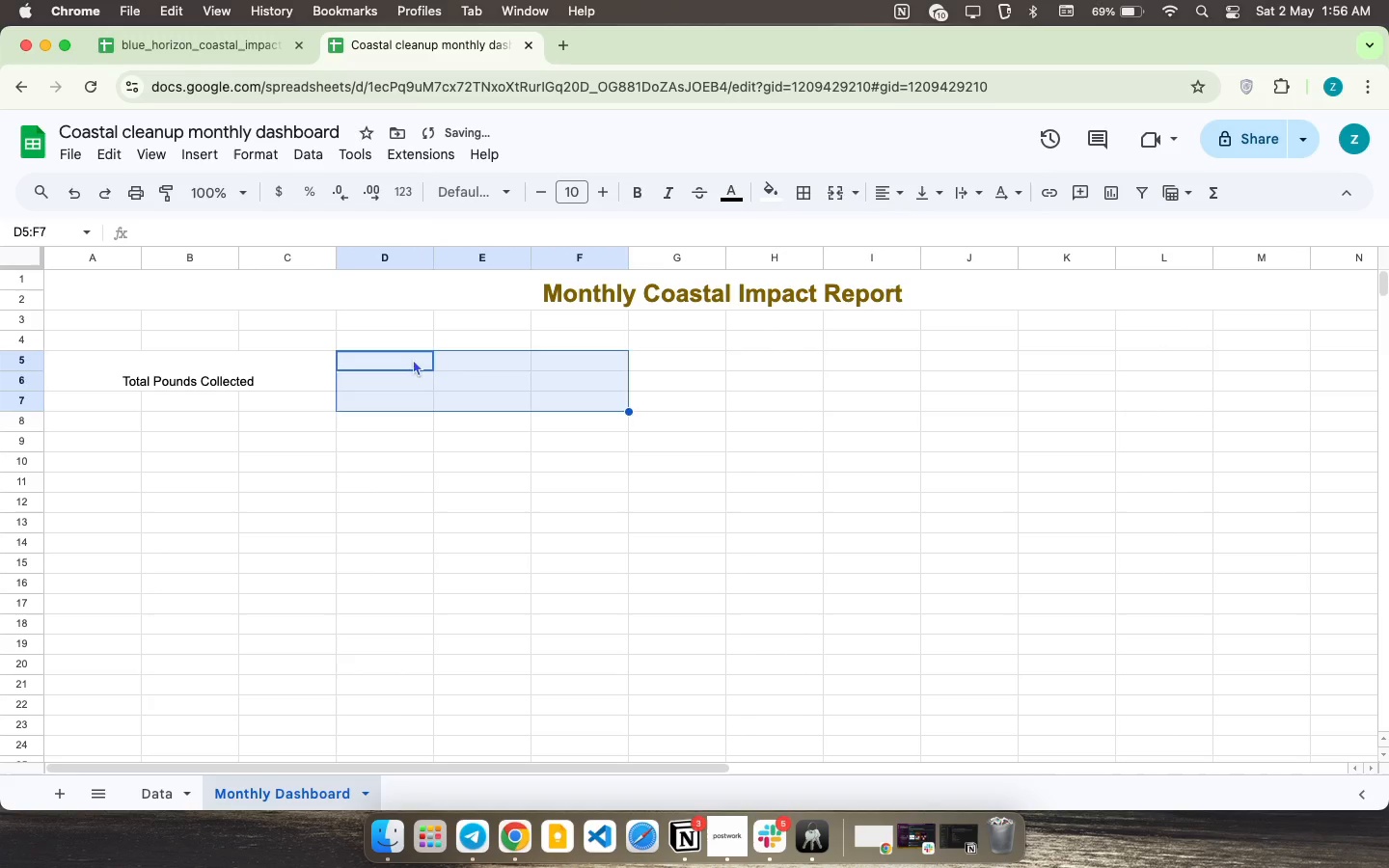 
left_click([413, 359])
 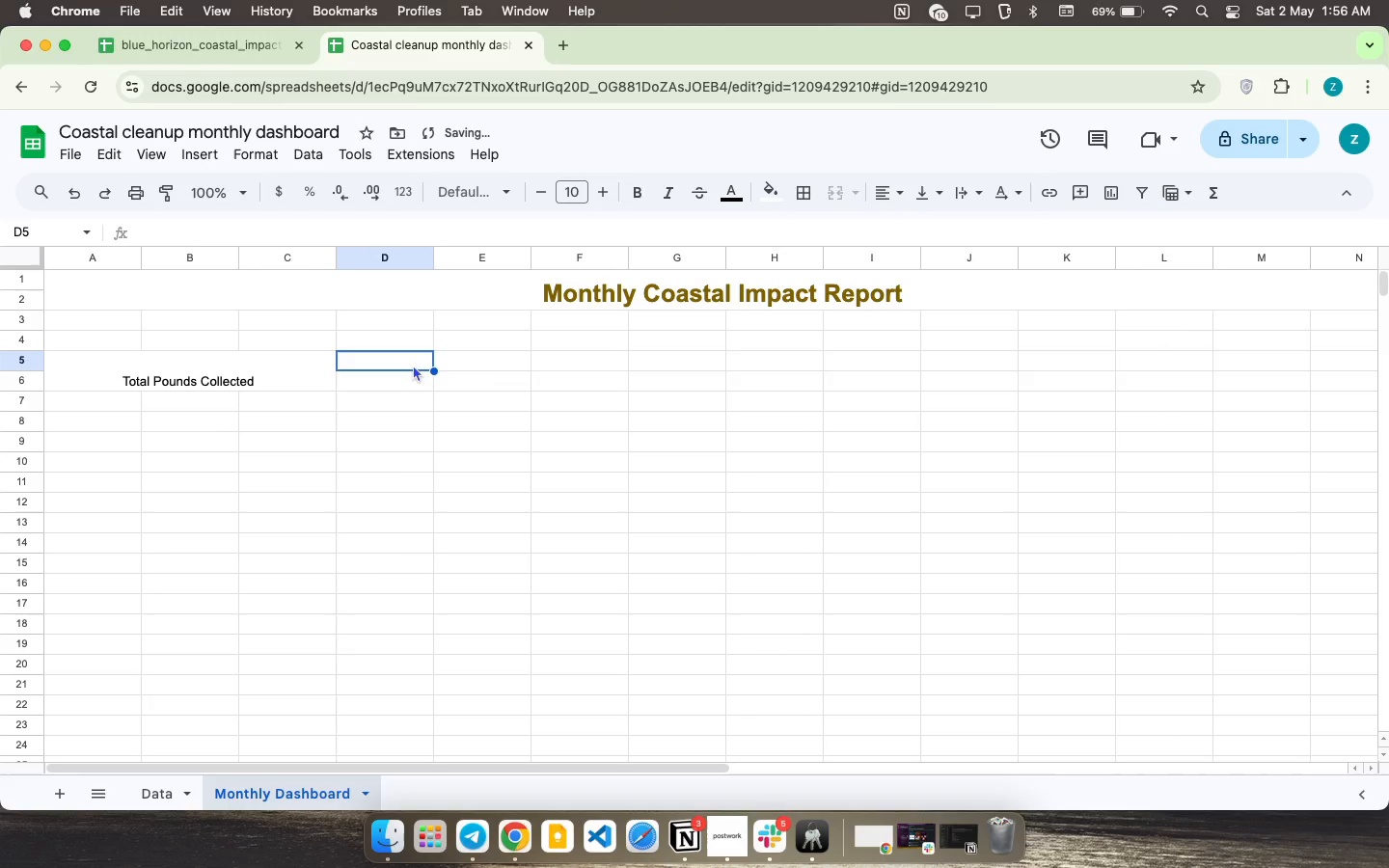 
left_click_drag(start_coordinate=[413, 365], to_coordinate=[617, 379])
 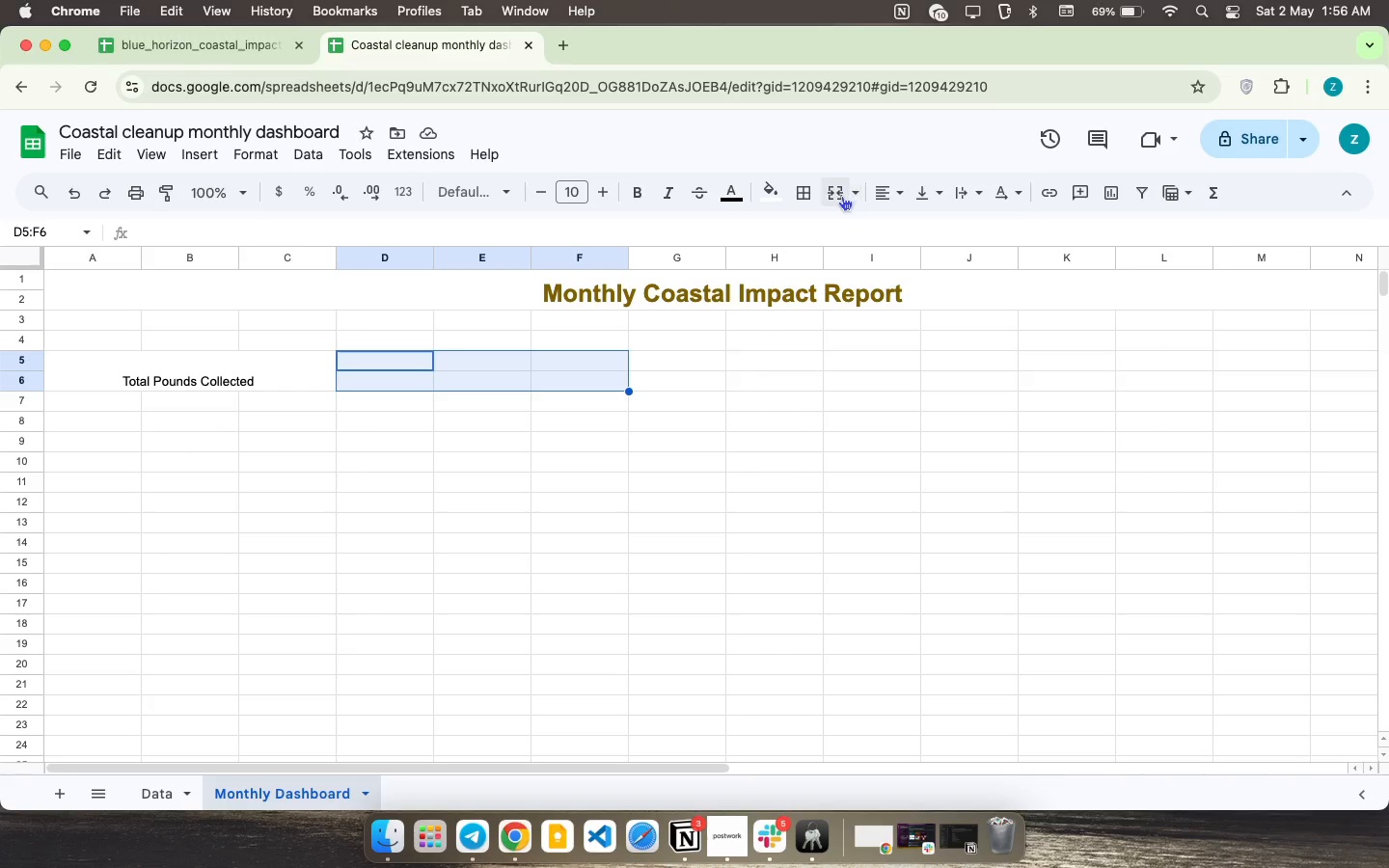 
left_click([837, 194])
 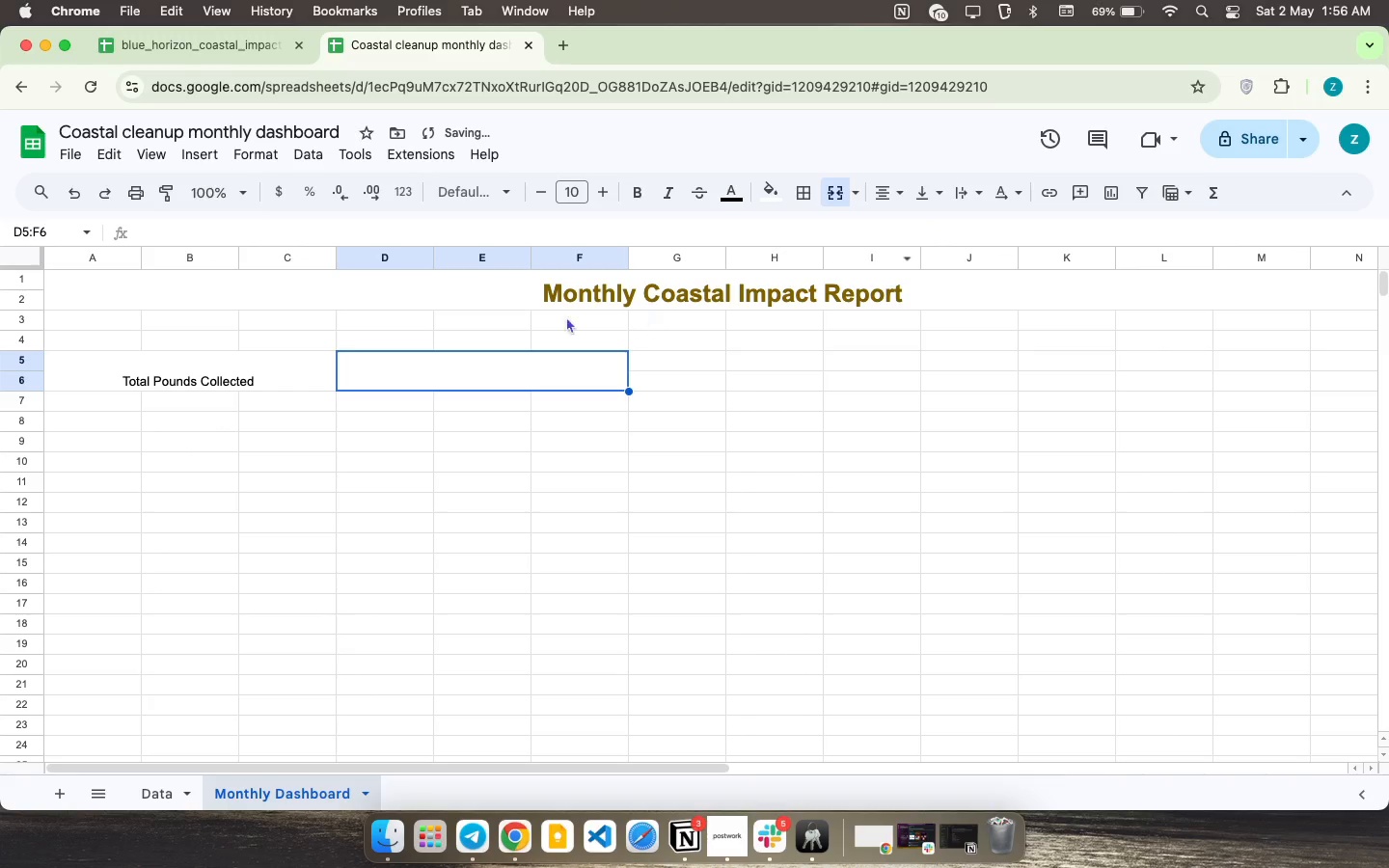 
left_click([455, 366])
 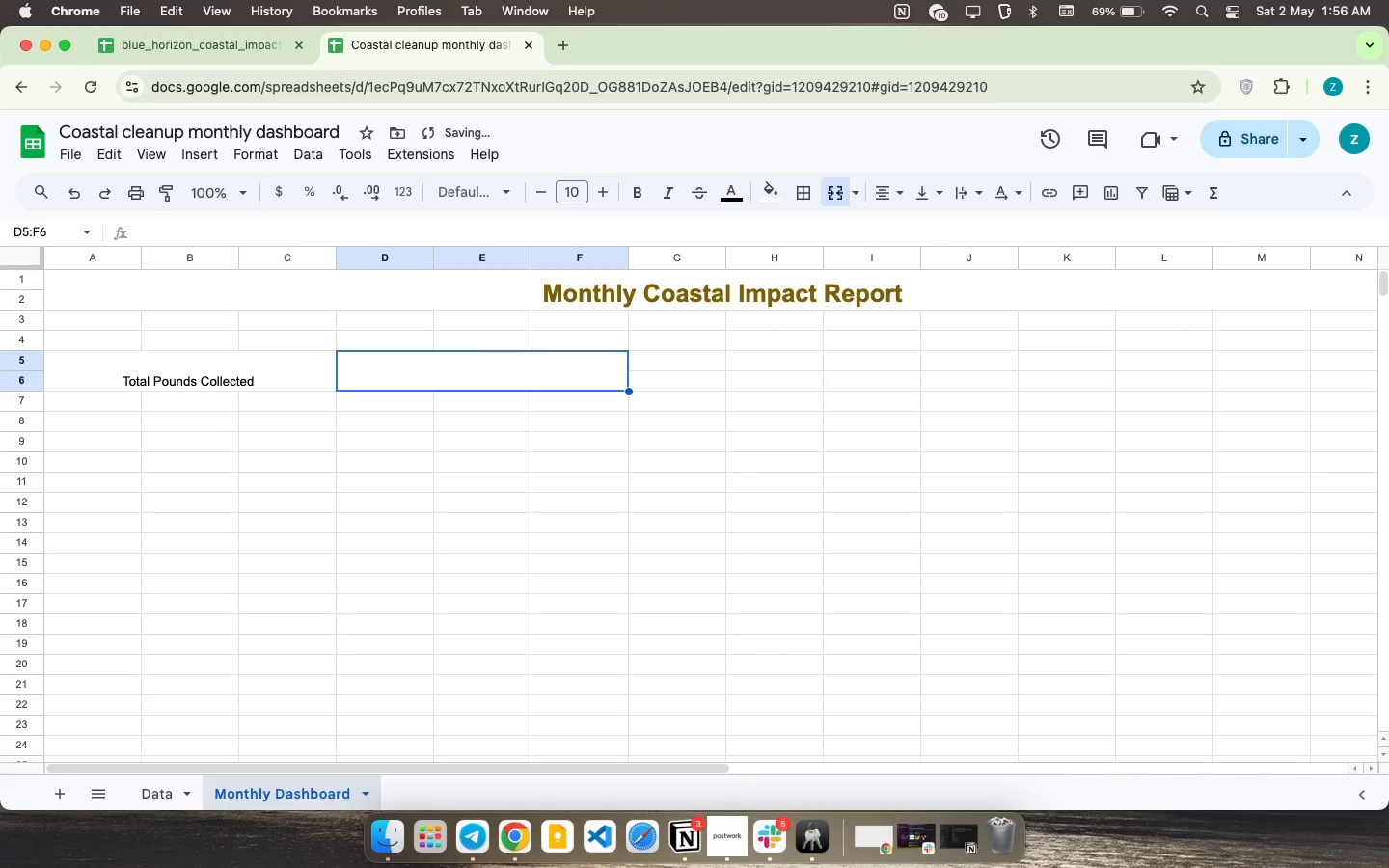 
type(Total v)
key(Backspace)
type(Volunteer Hours )
 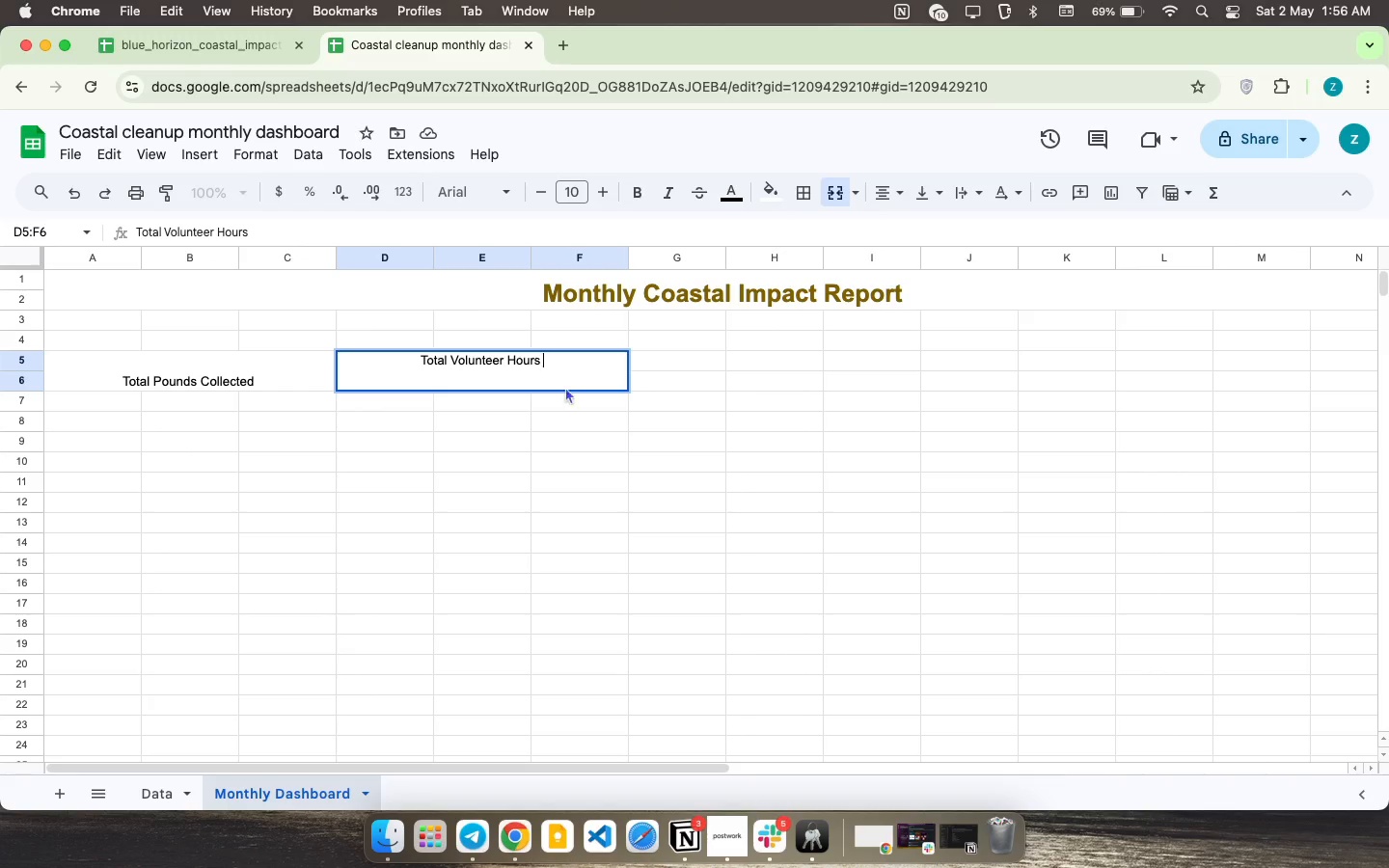 
left_click([618, 497])
 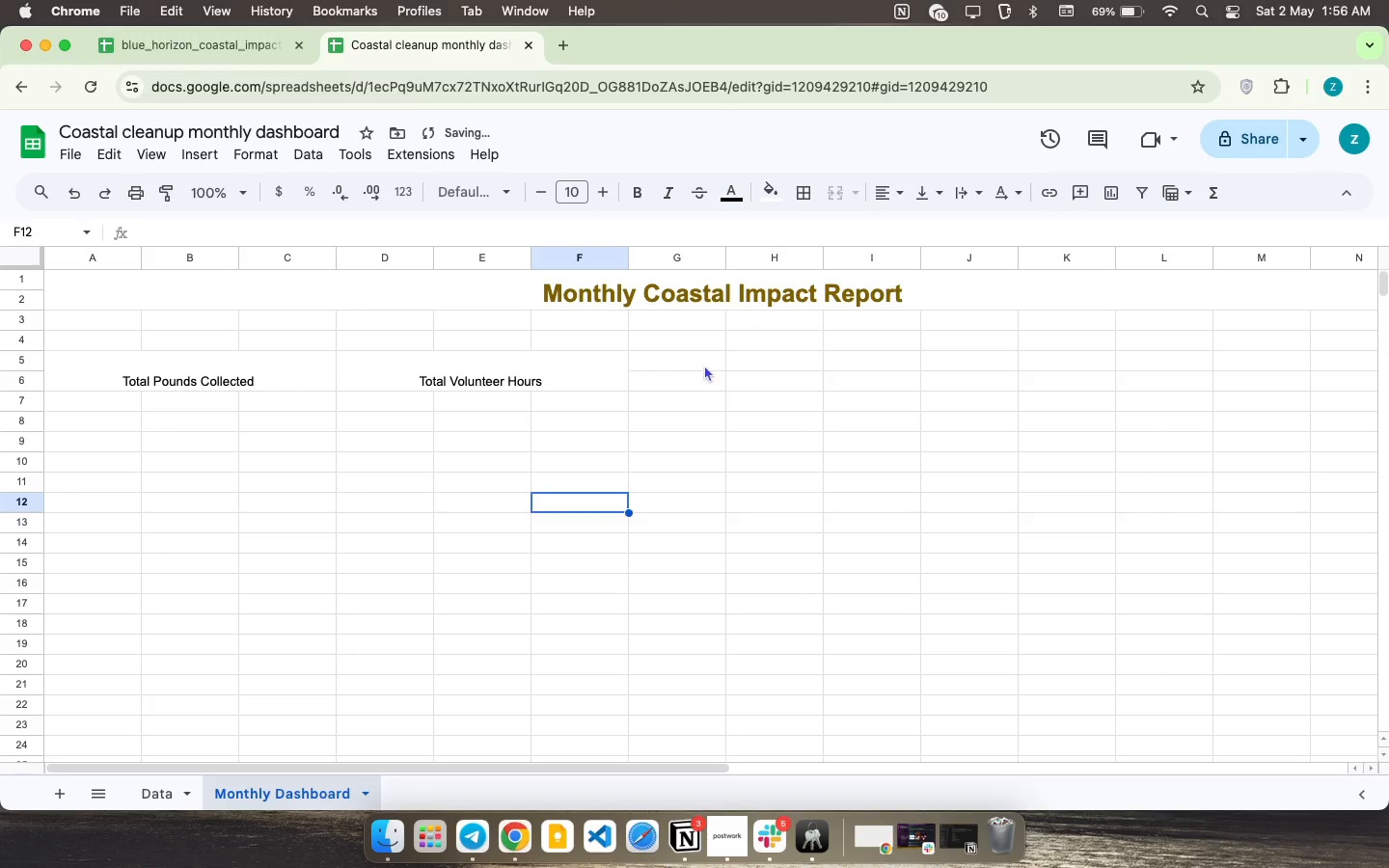 
left_click_drag(start_coordinate=[705, 365], to_coordinate=[864, 387])
 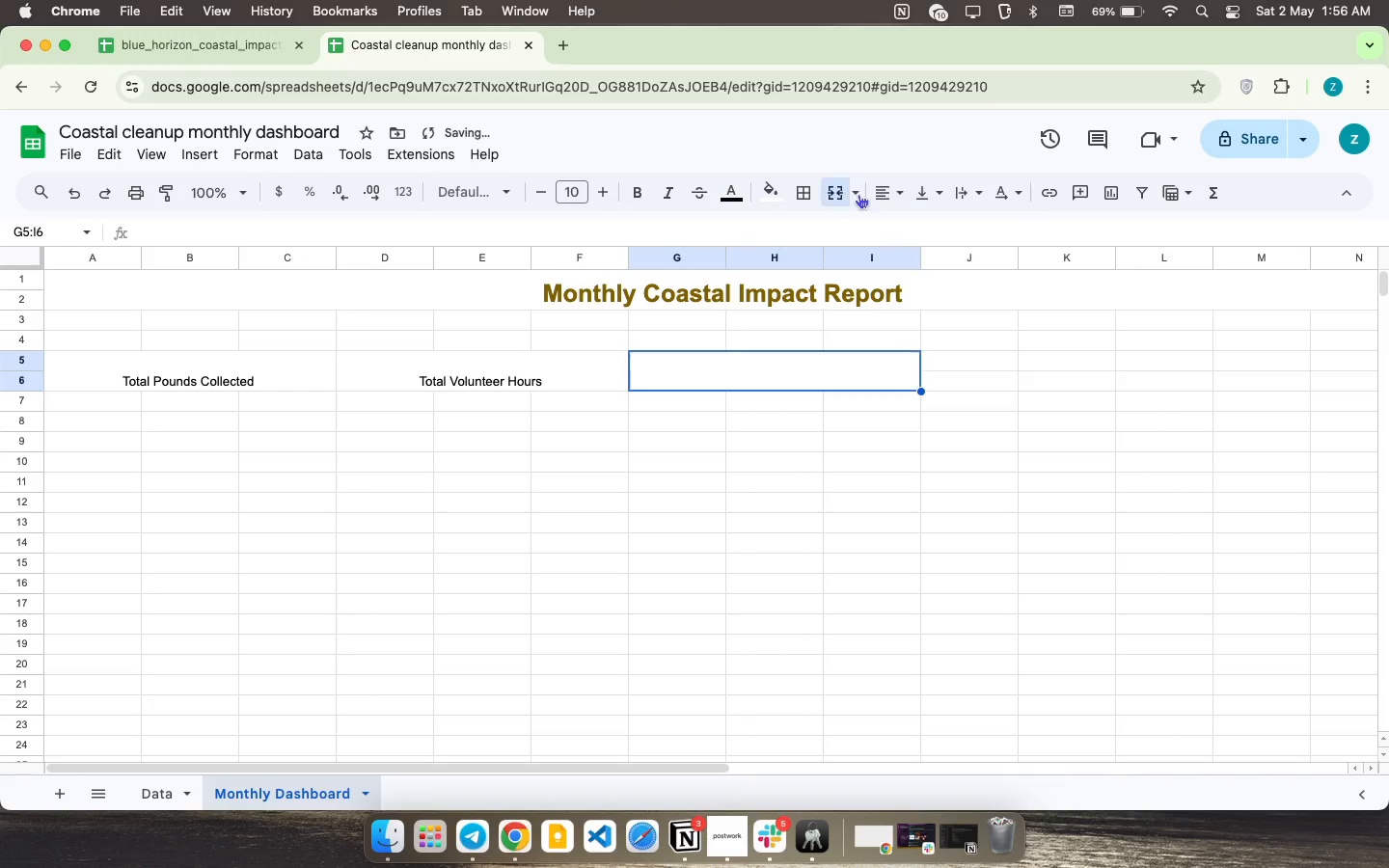 
double_click([908, 194])
 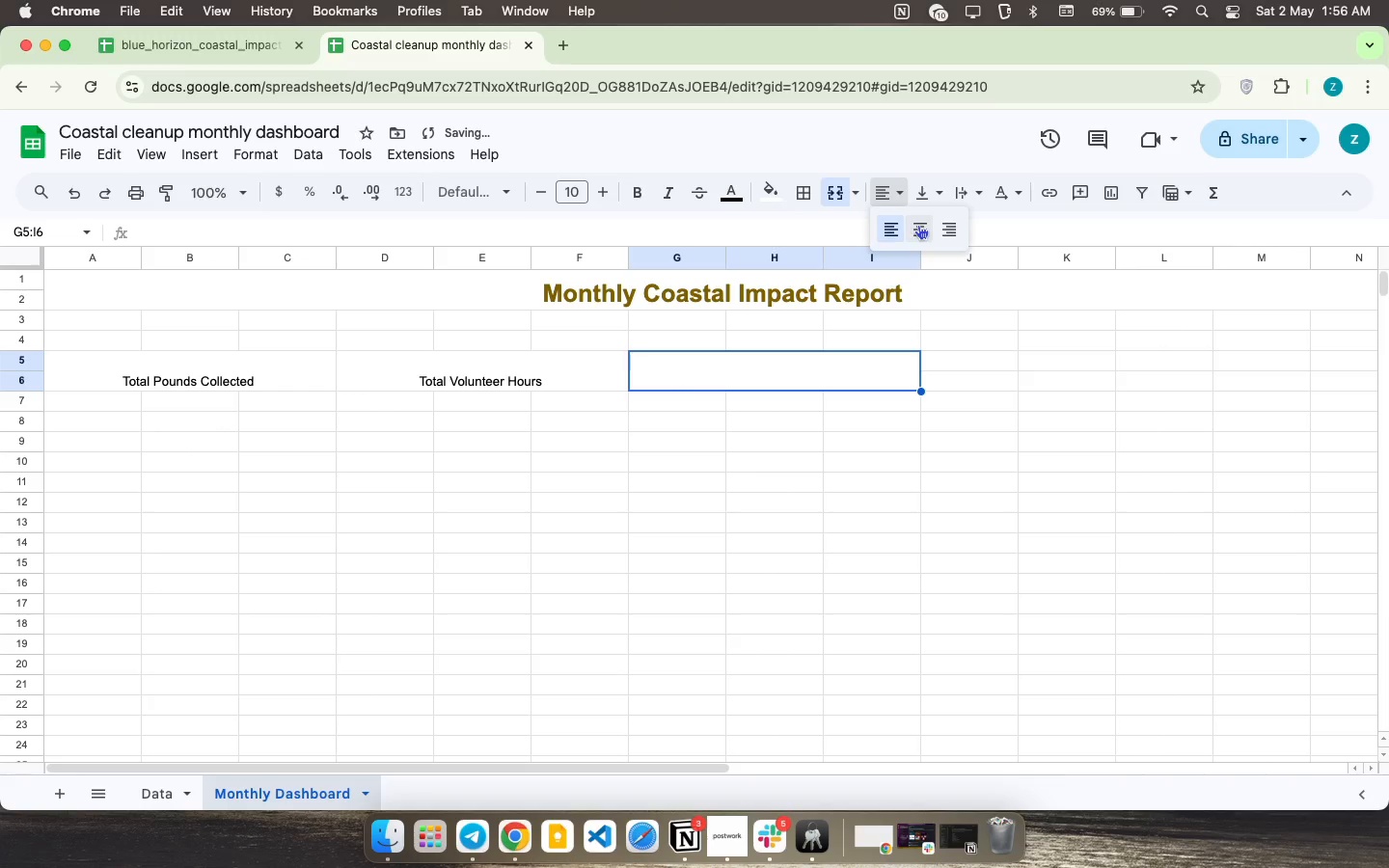 
left_click([918, 225])
 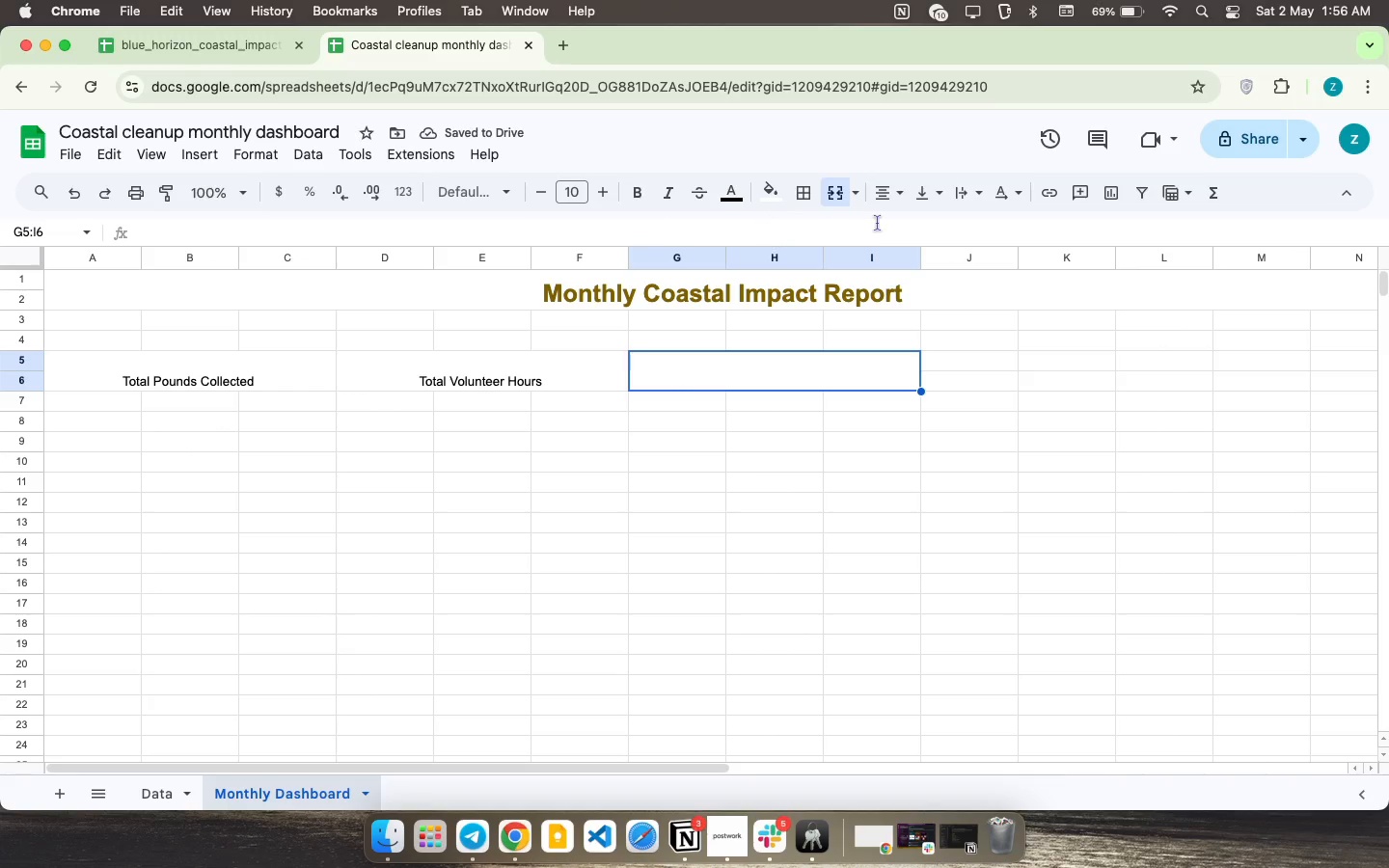 
left_click([856, 377])
 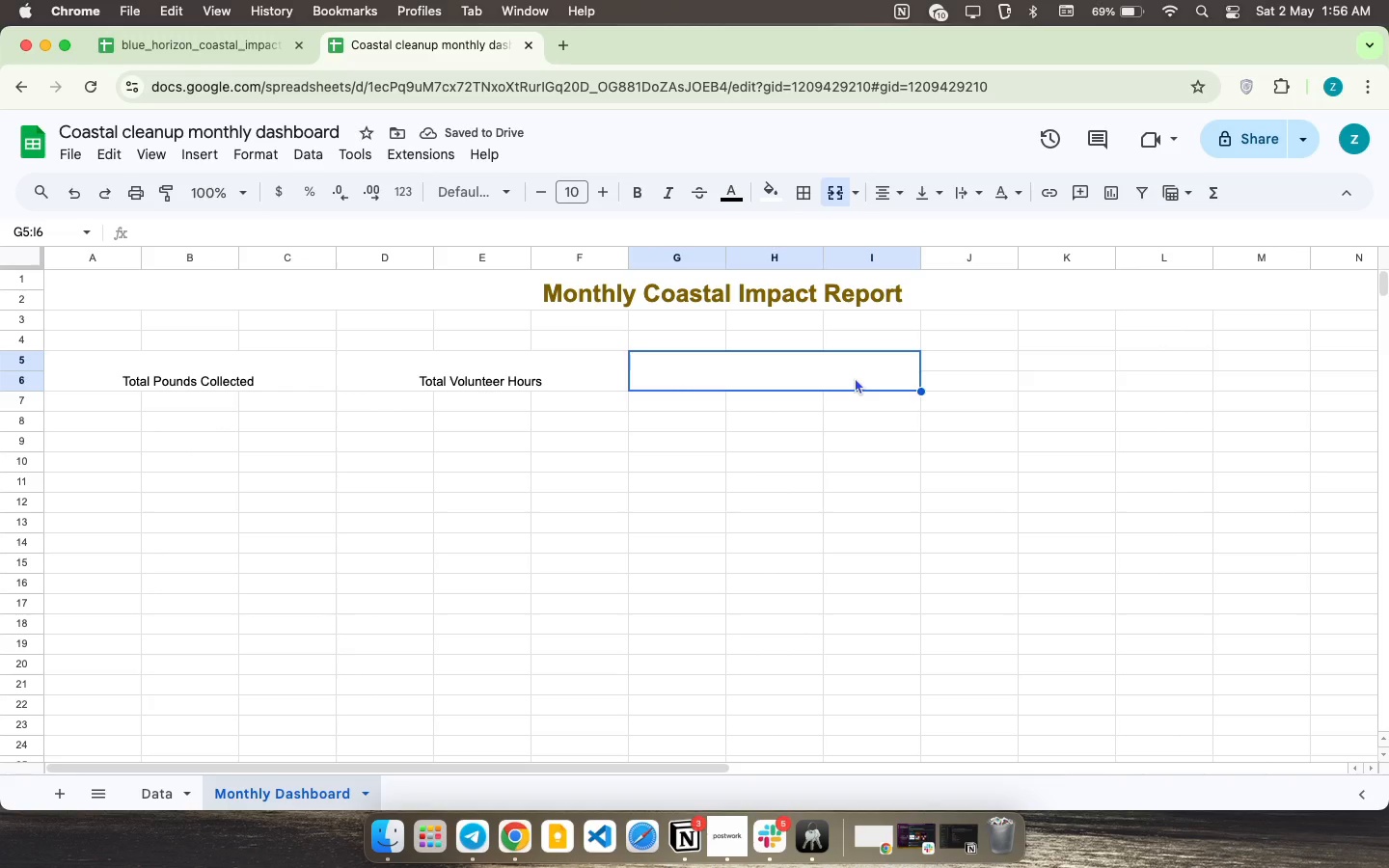 
type(Average Volunteers per Event )
 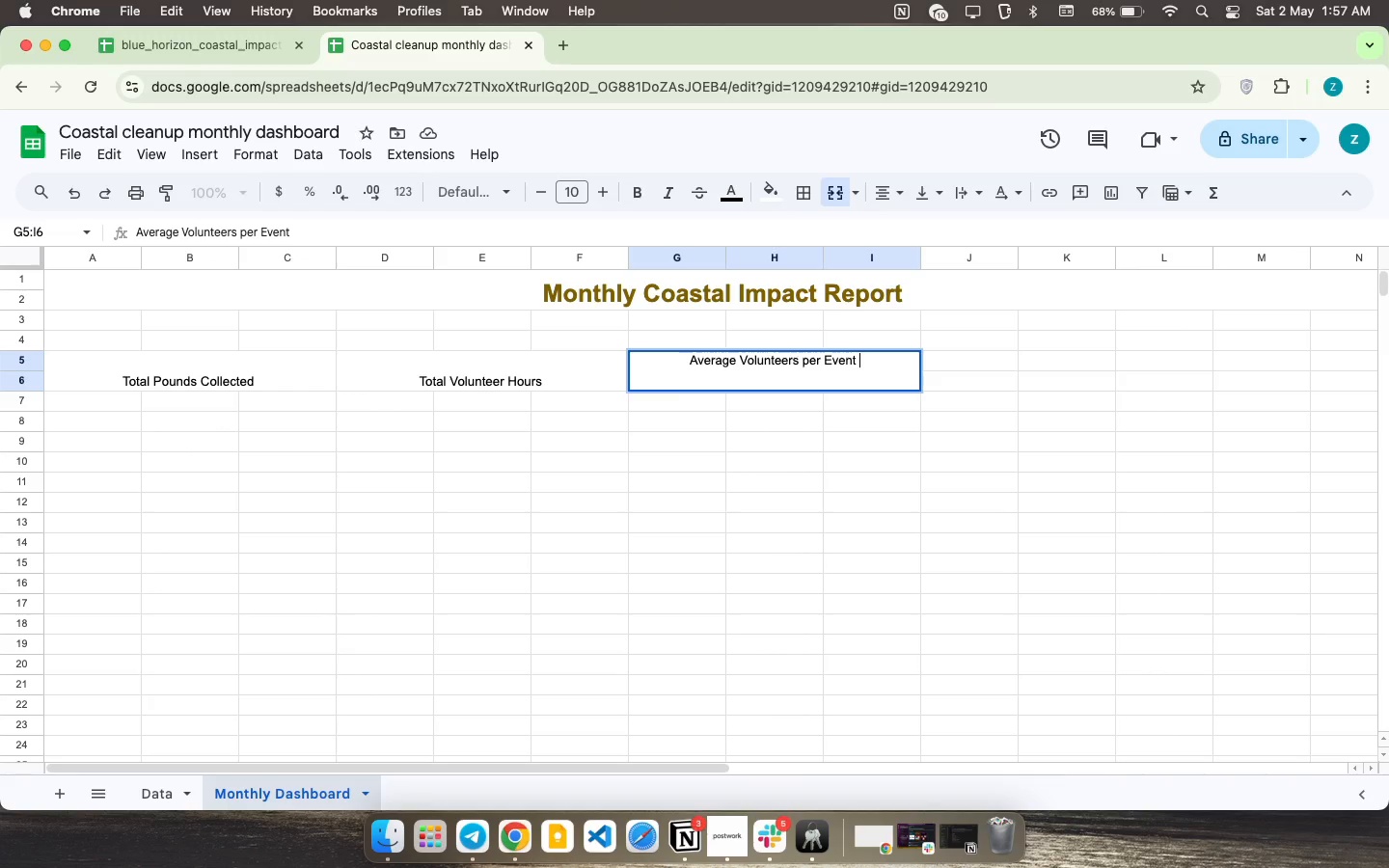 
wait(8.12)
 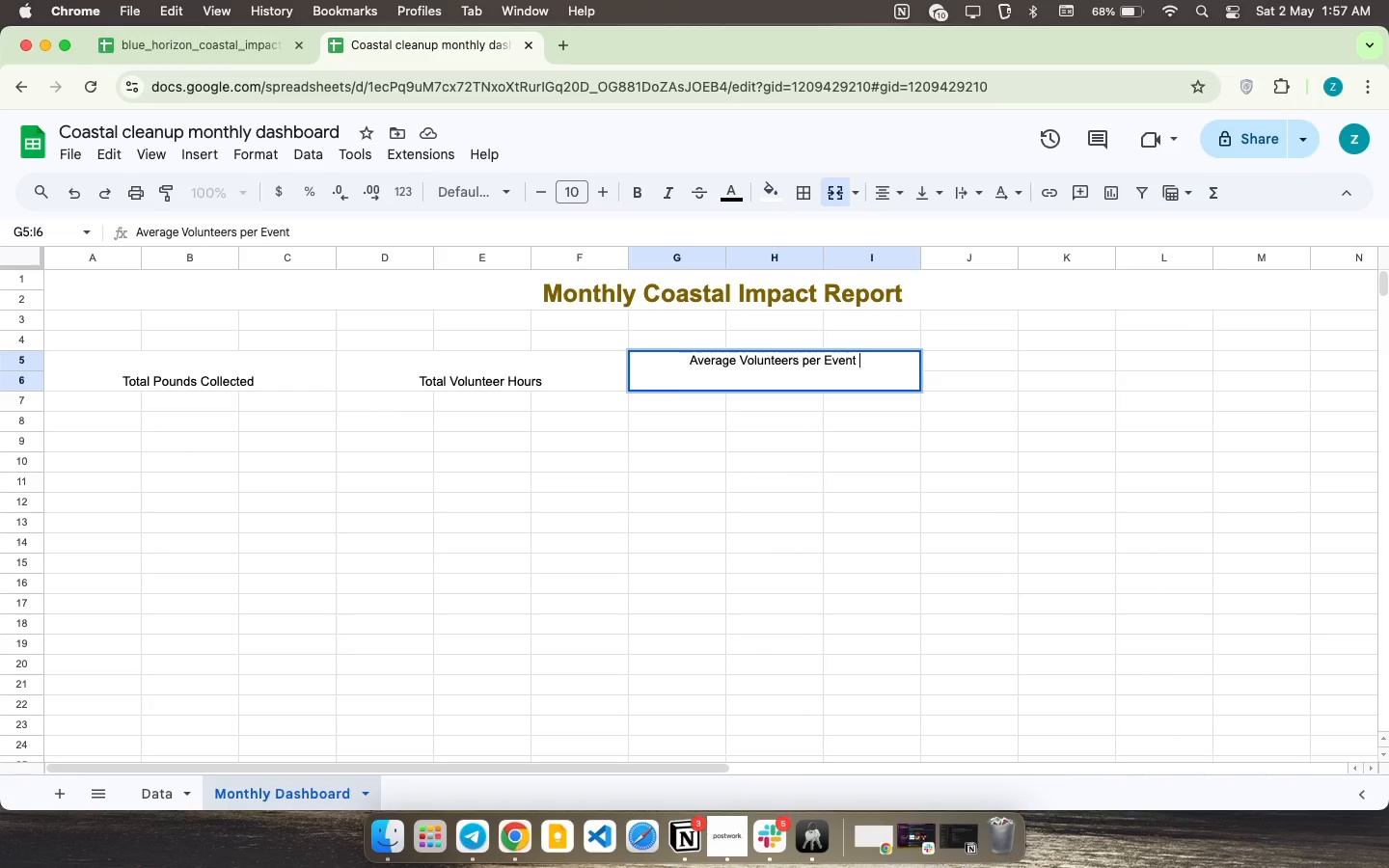 
left_click_drag(start_coordinate=[131, 397], to_coordinate=[274, 422])
 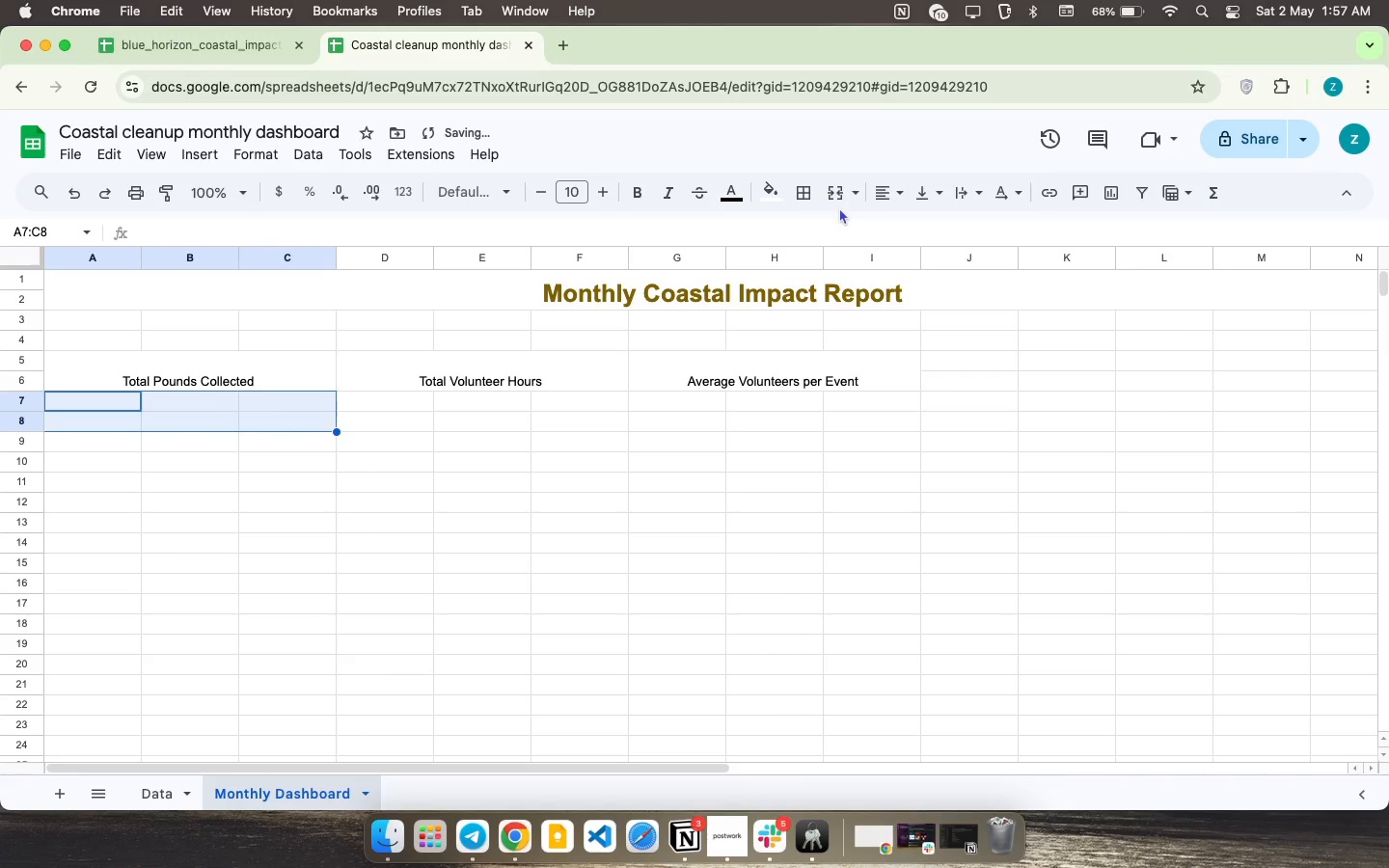 
left_click([832, 192])
 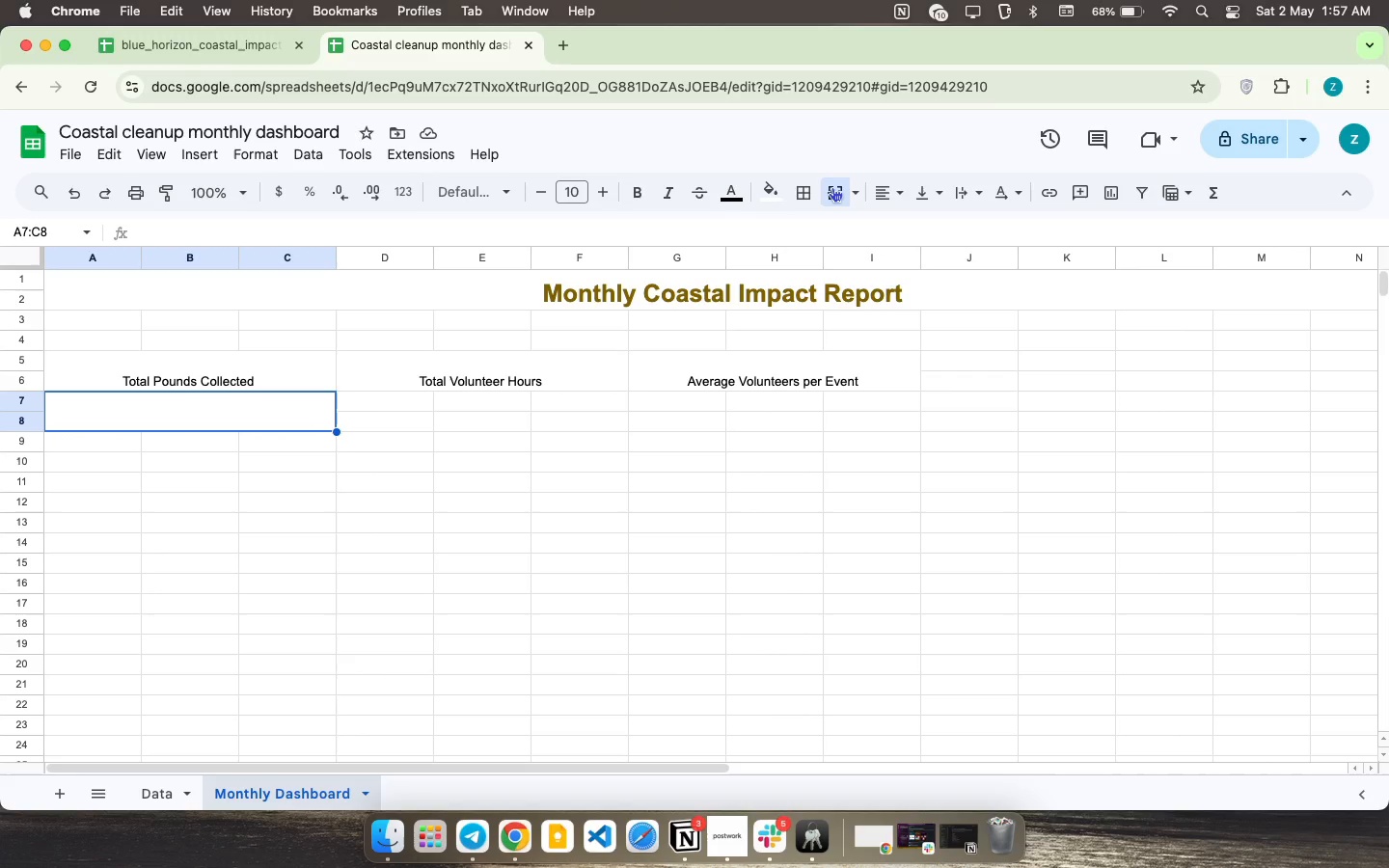 
wait(7.18)
 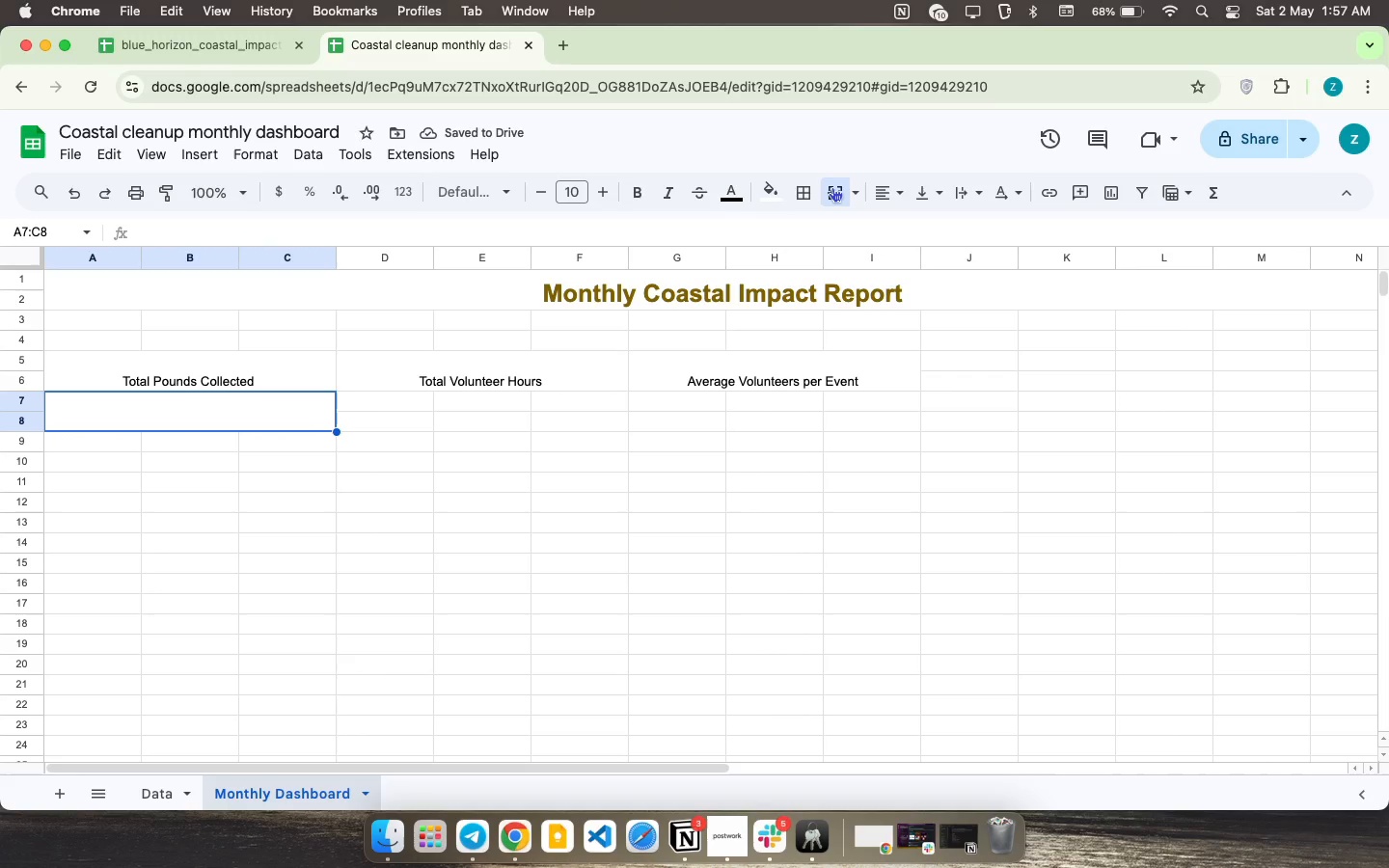 
left_click([883, 196])
 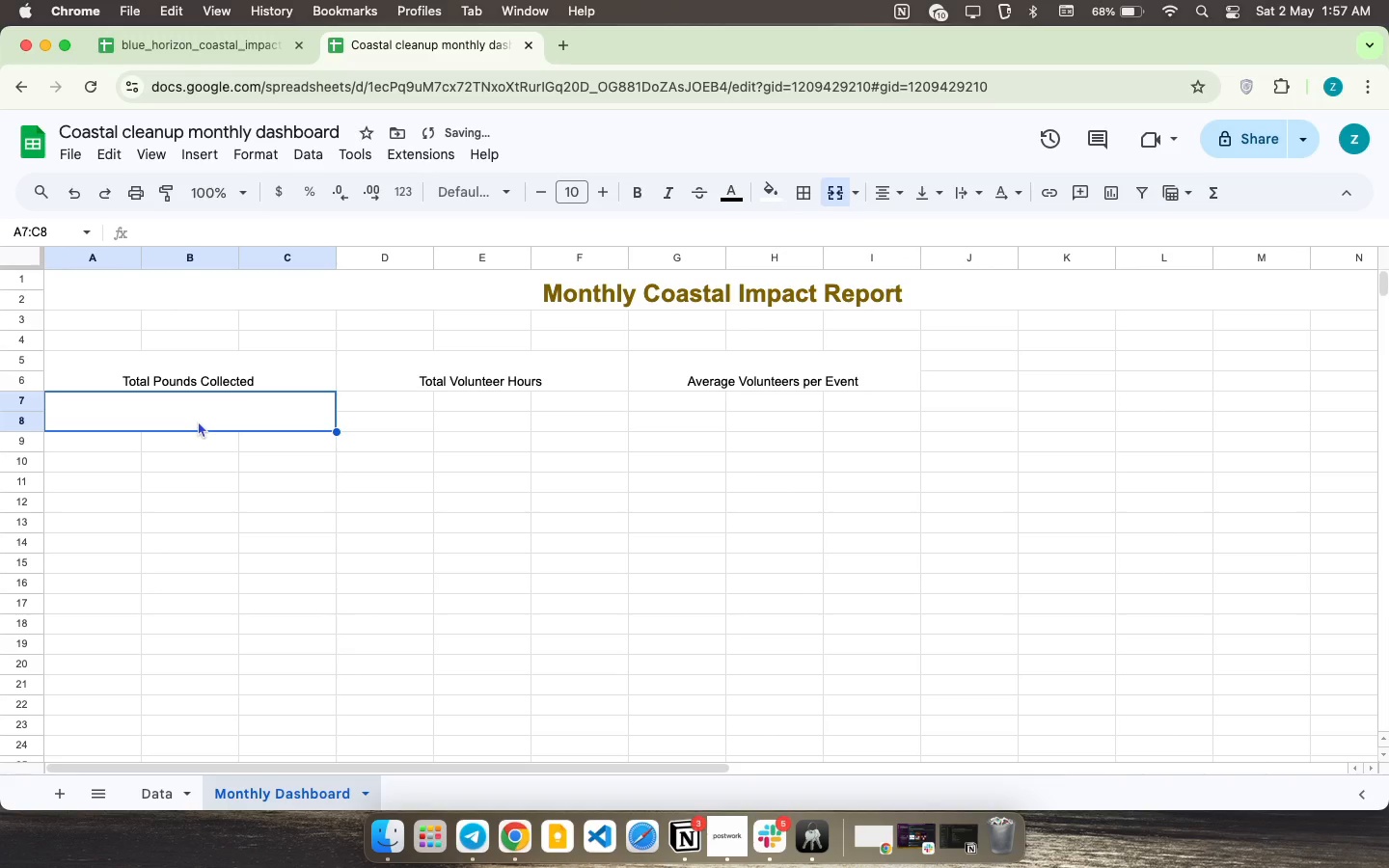 
type(-)
key(Backspace)
type(=sum)
 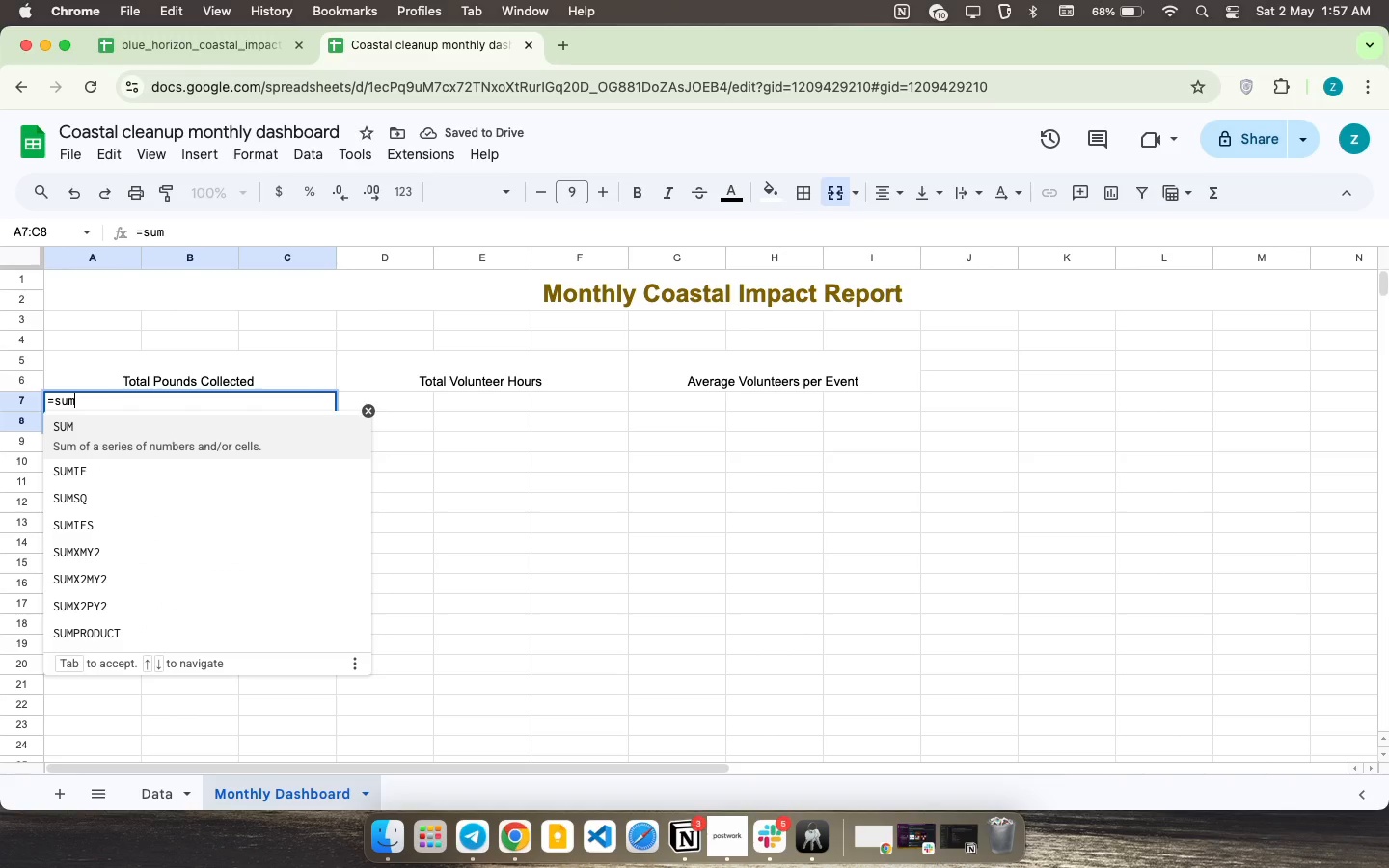 
key(Enter)
 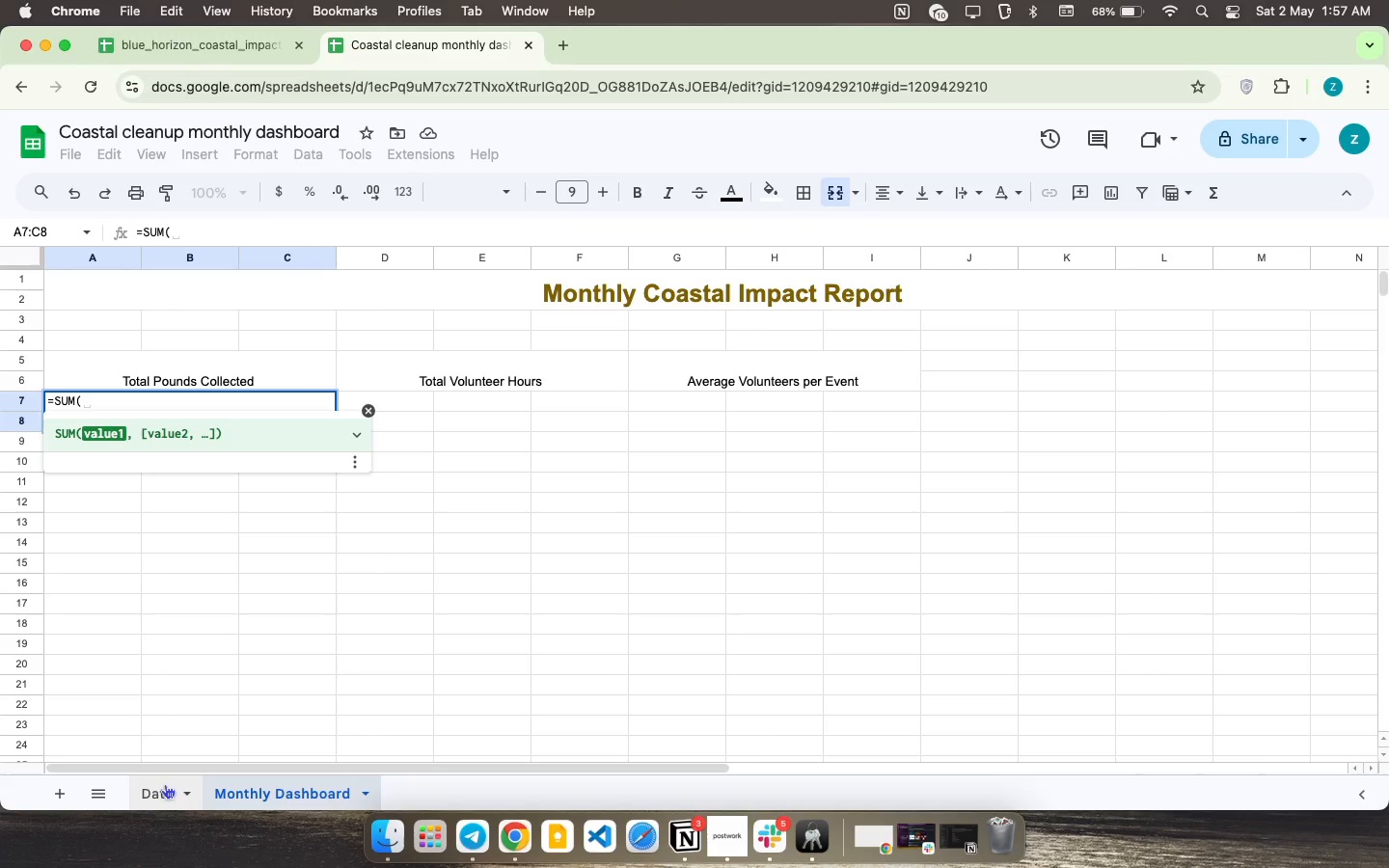 
left_click([166, 787])
 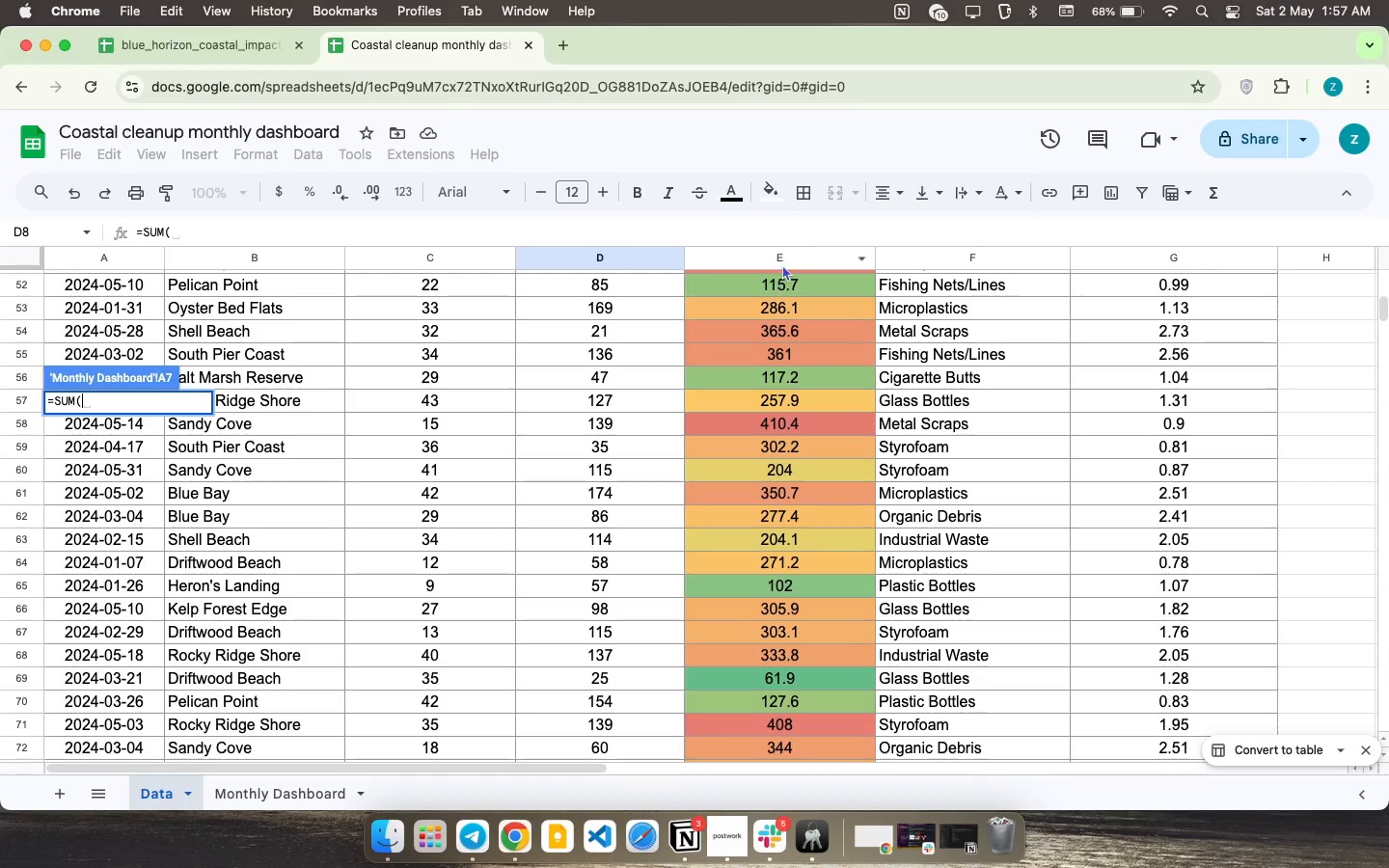 
left_click([793, 250])
 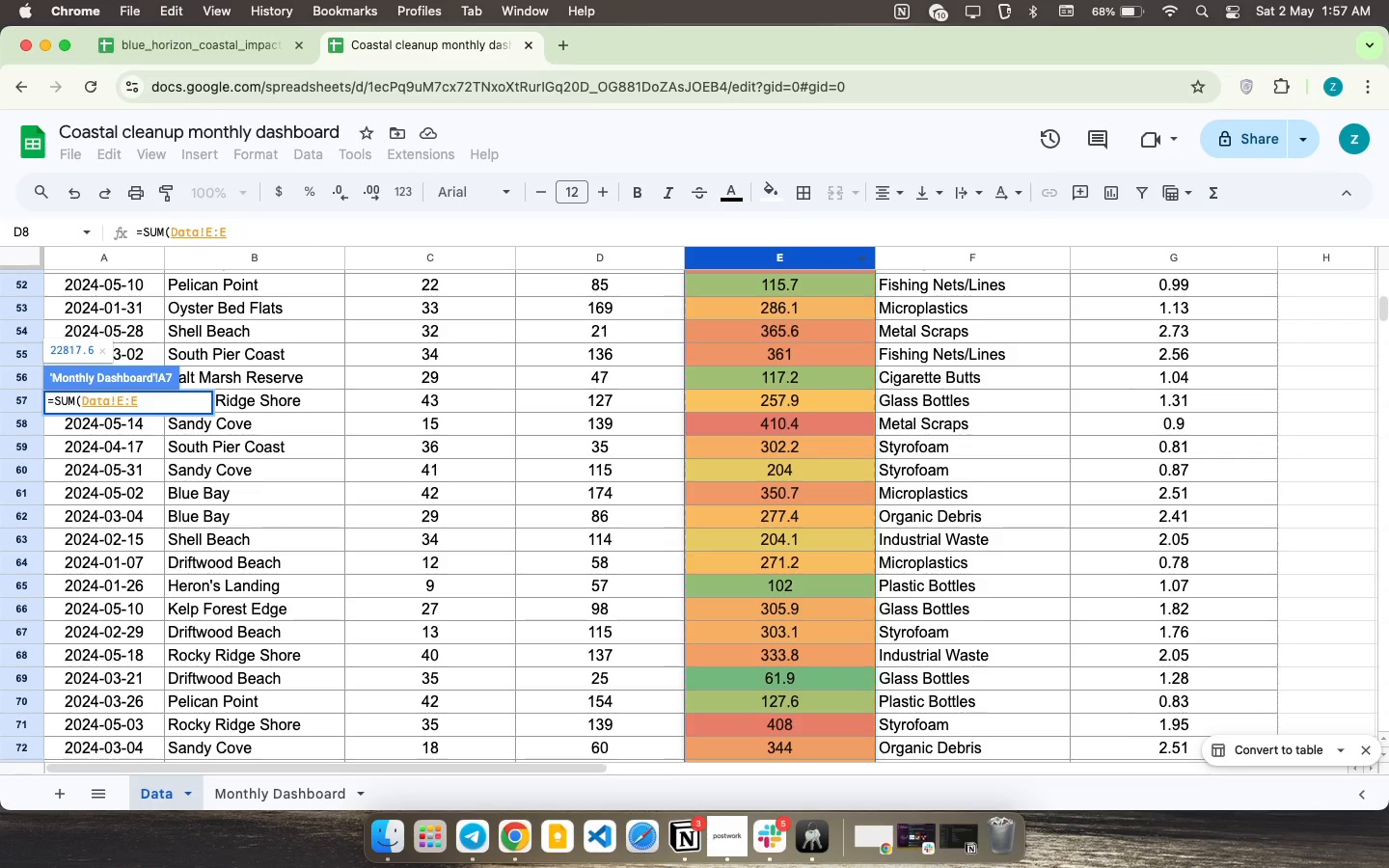 
key(Enter)
 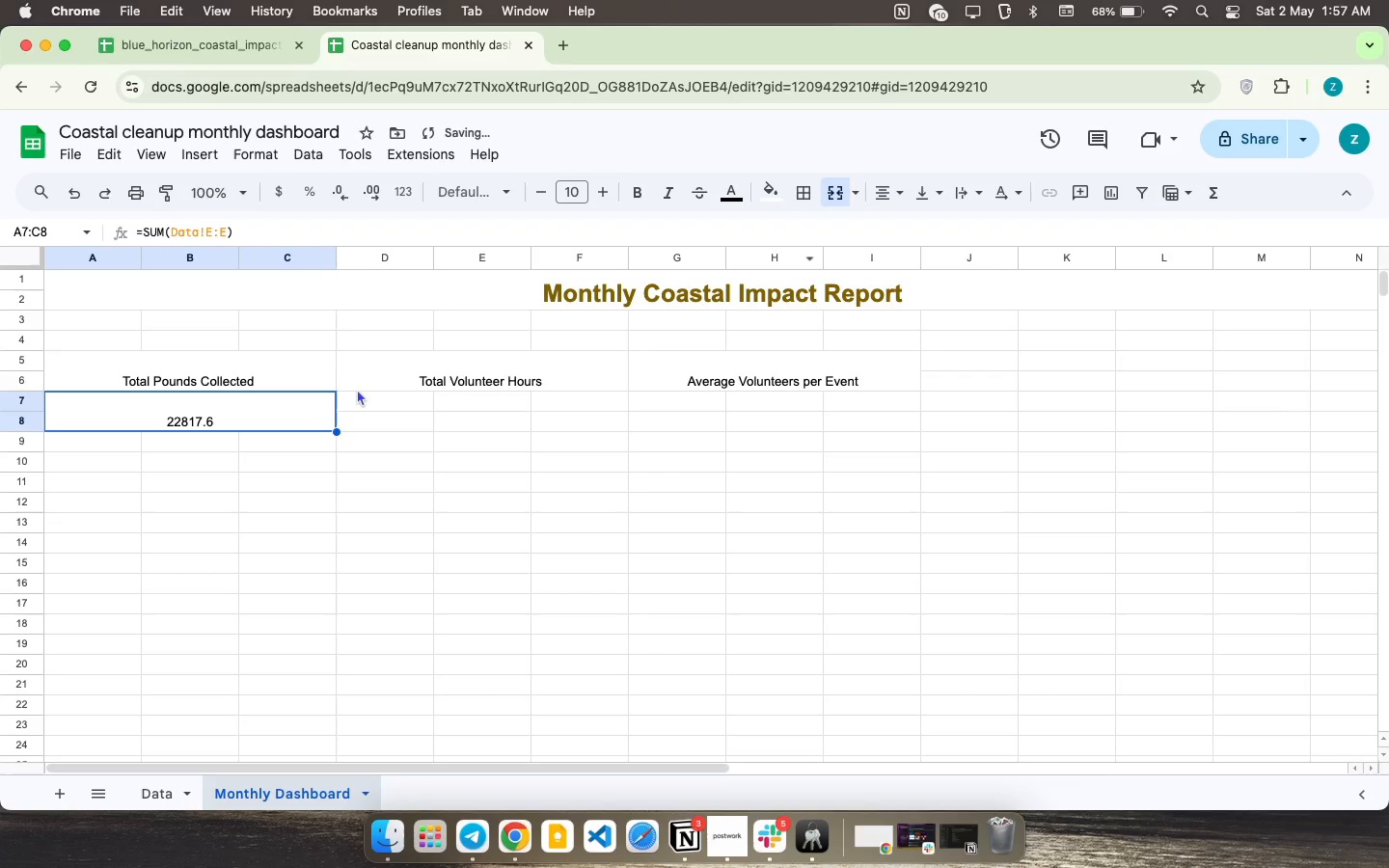 
left_click_drag(start_coordinate=[395, 400], to_coordinate=[566, 429])
 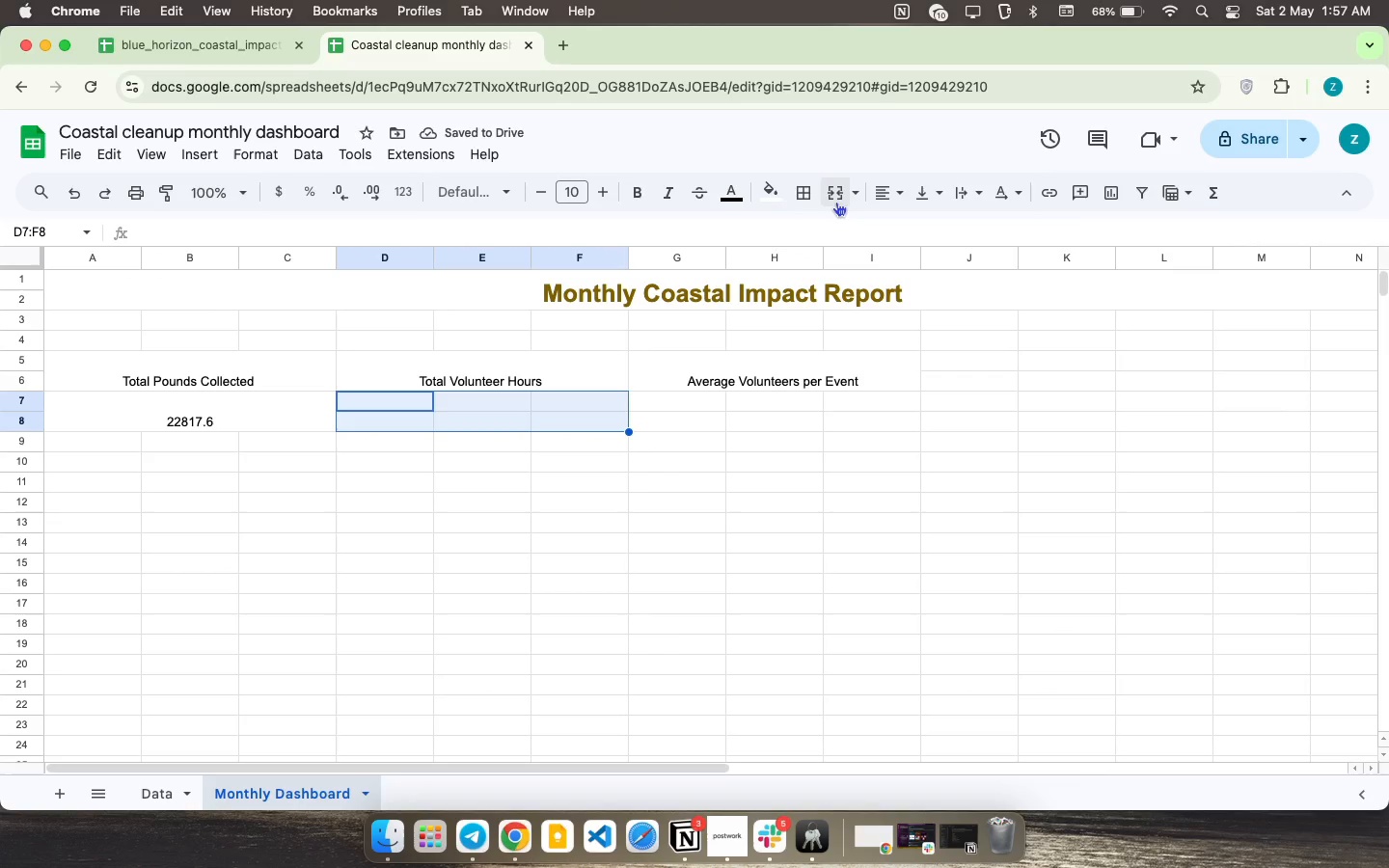 
left_click([846, 191])
 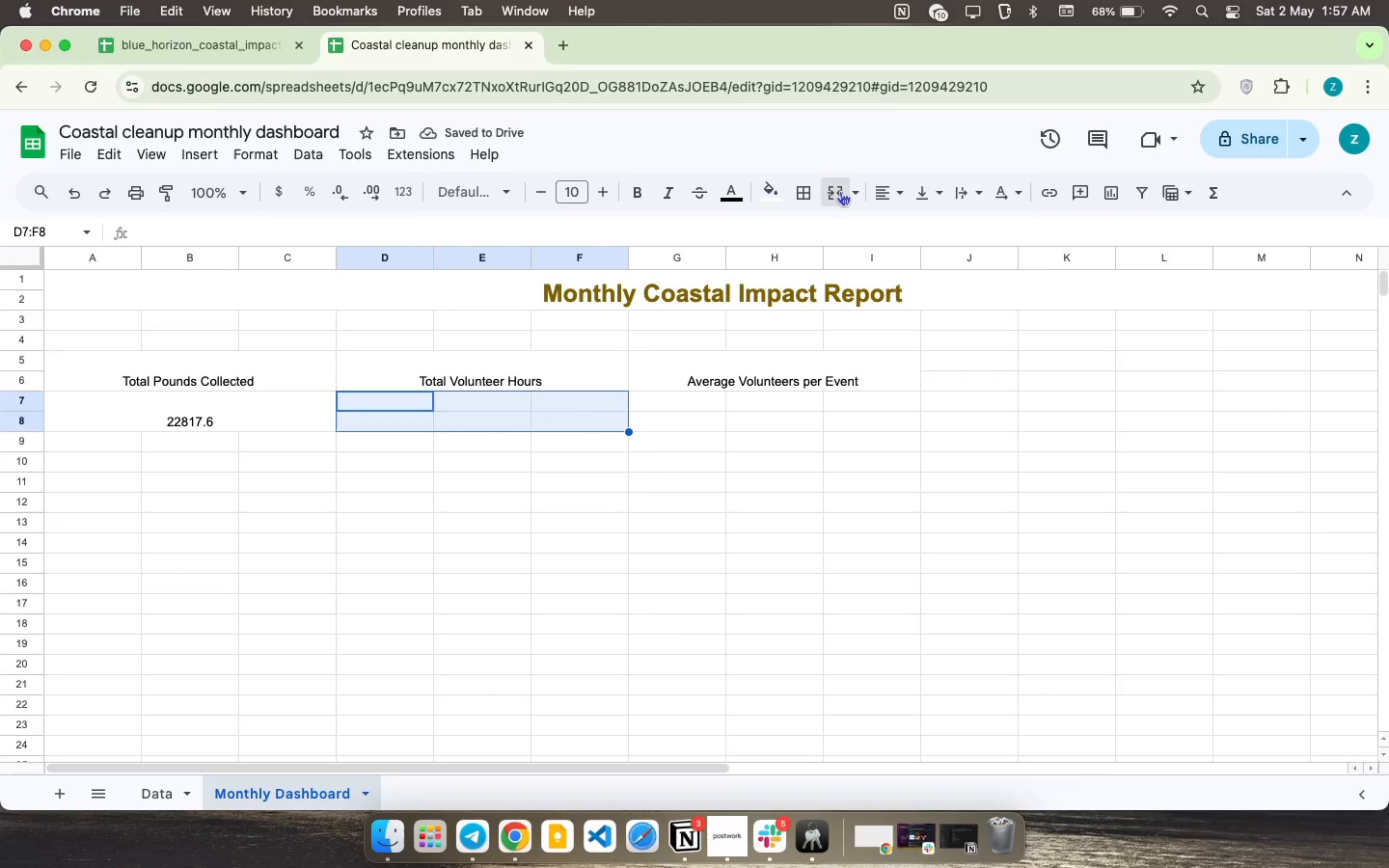 
left_click([840, 191])
 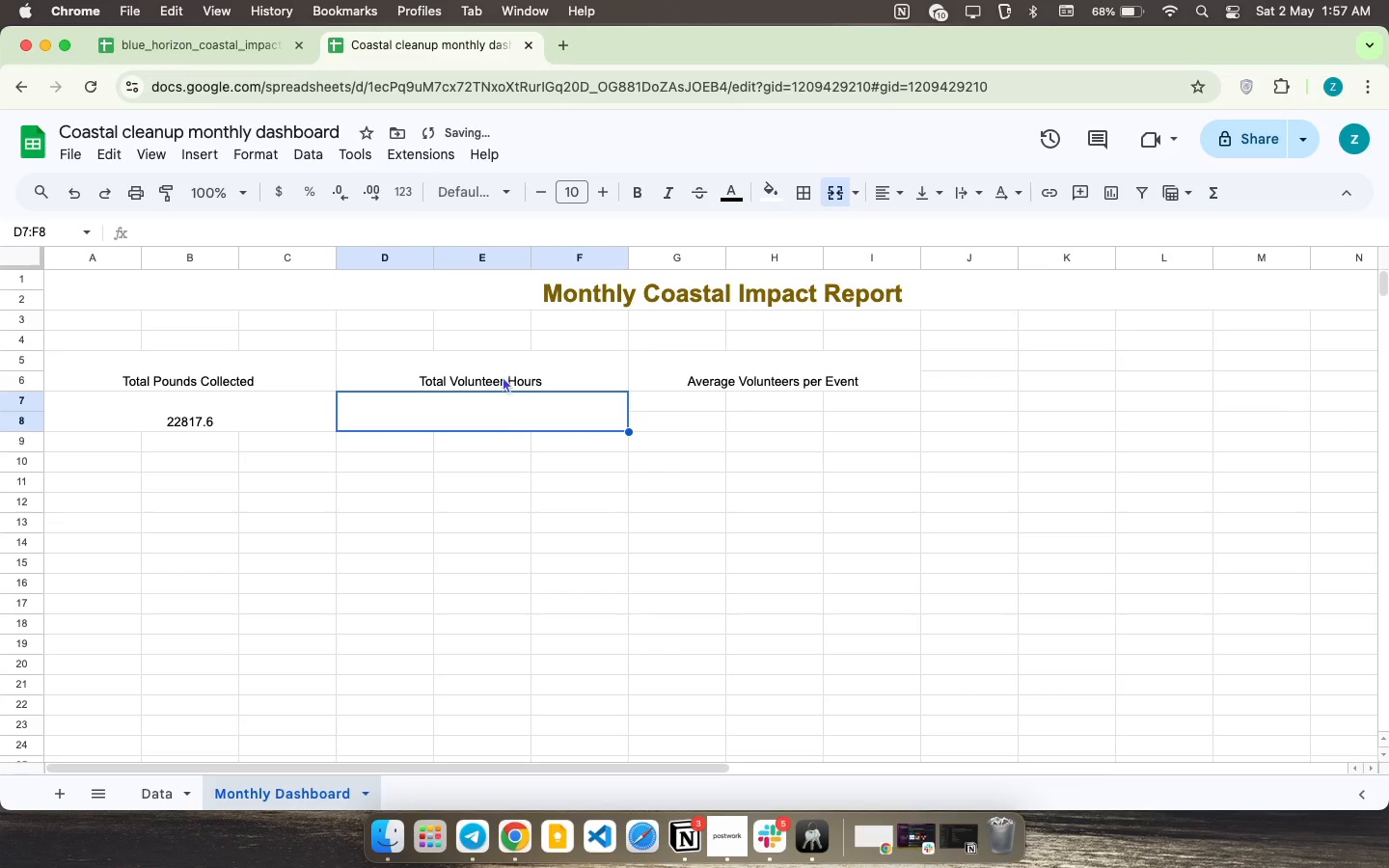 
left_click([504, 401])
 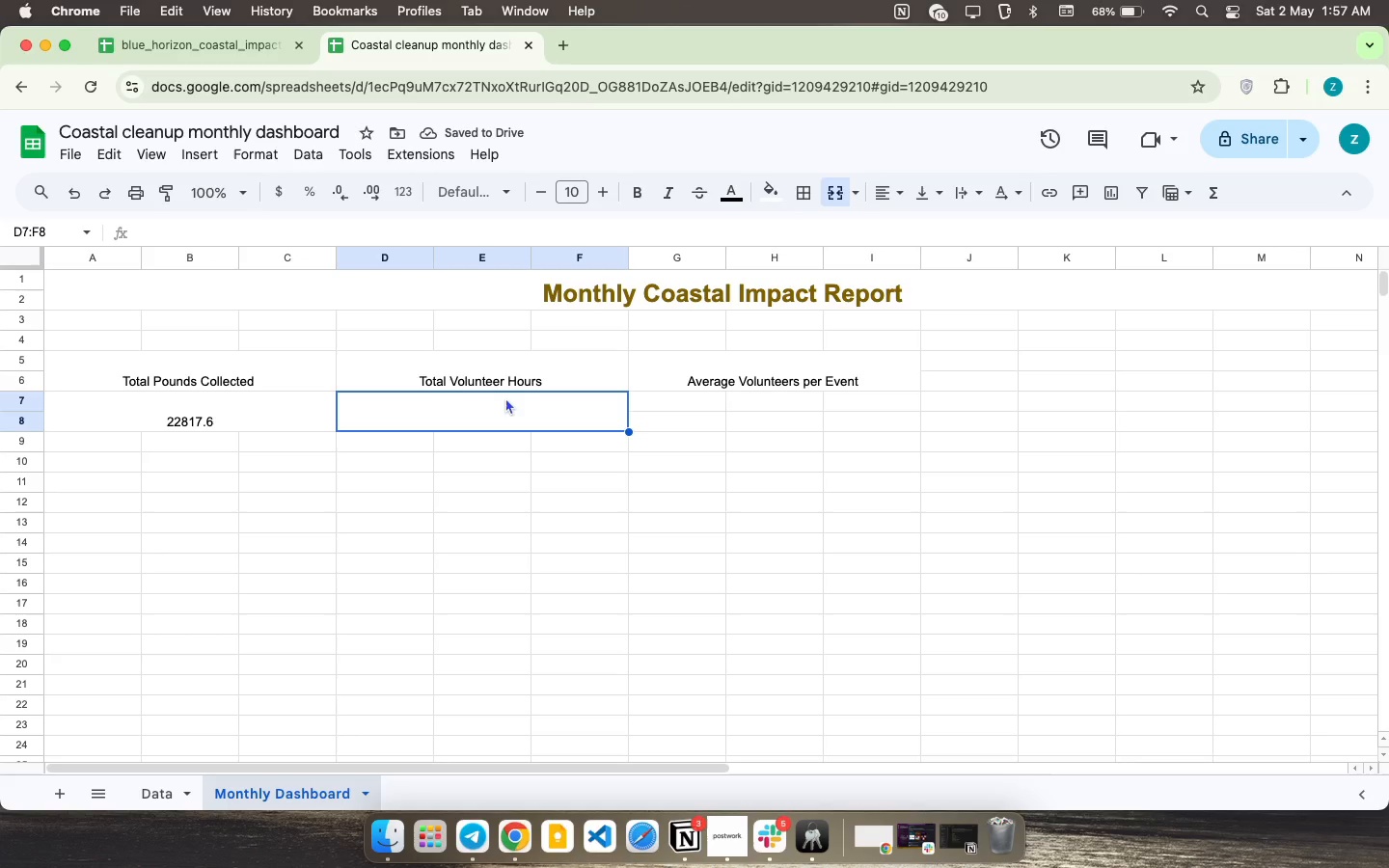 
type(=sum)
 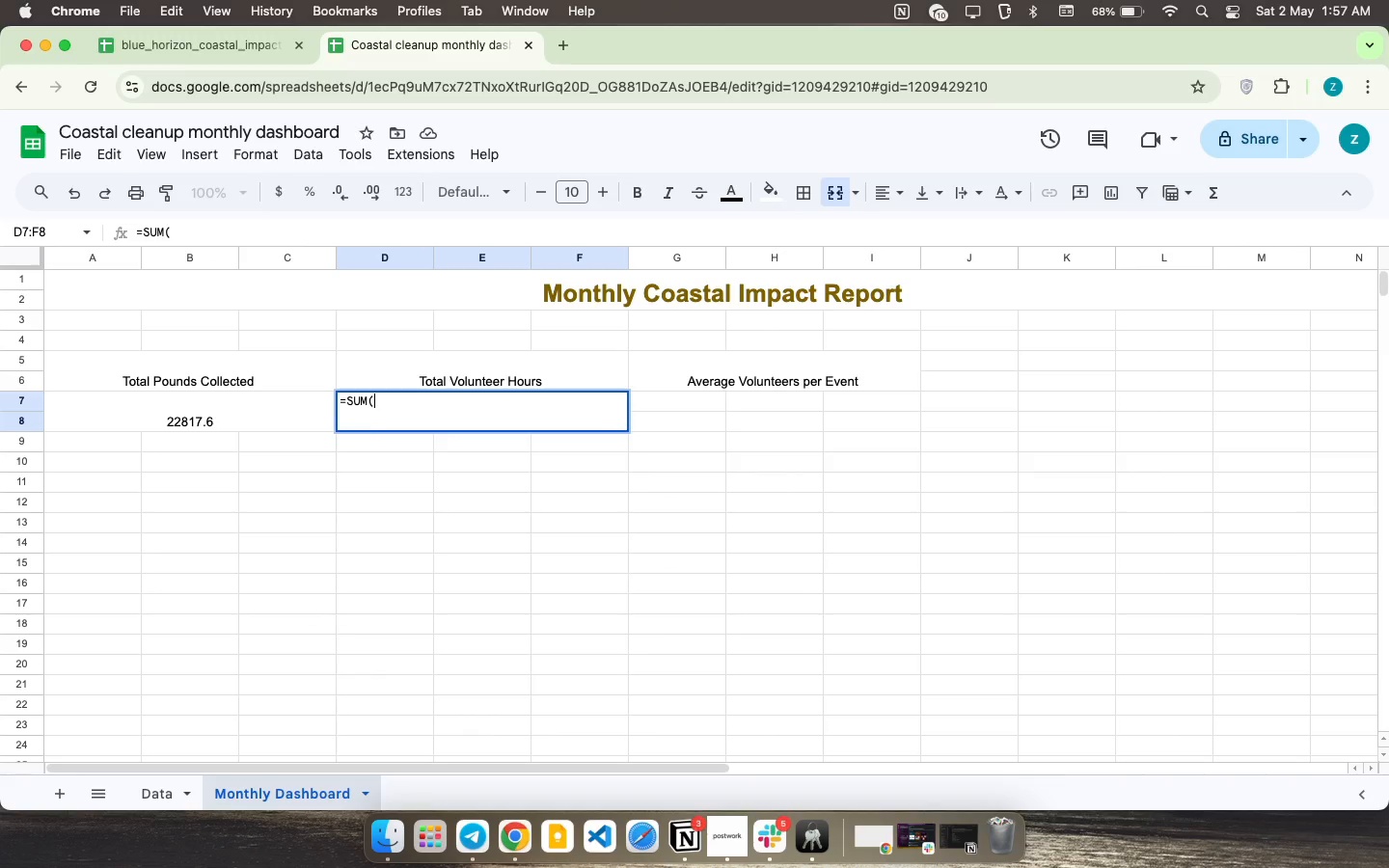 
key(Enter)
 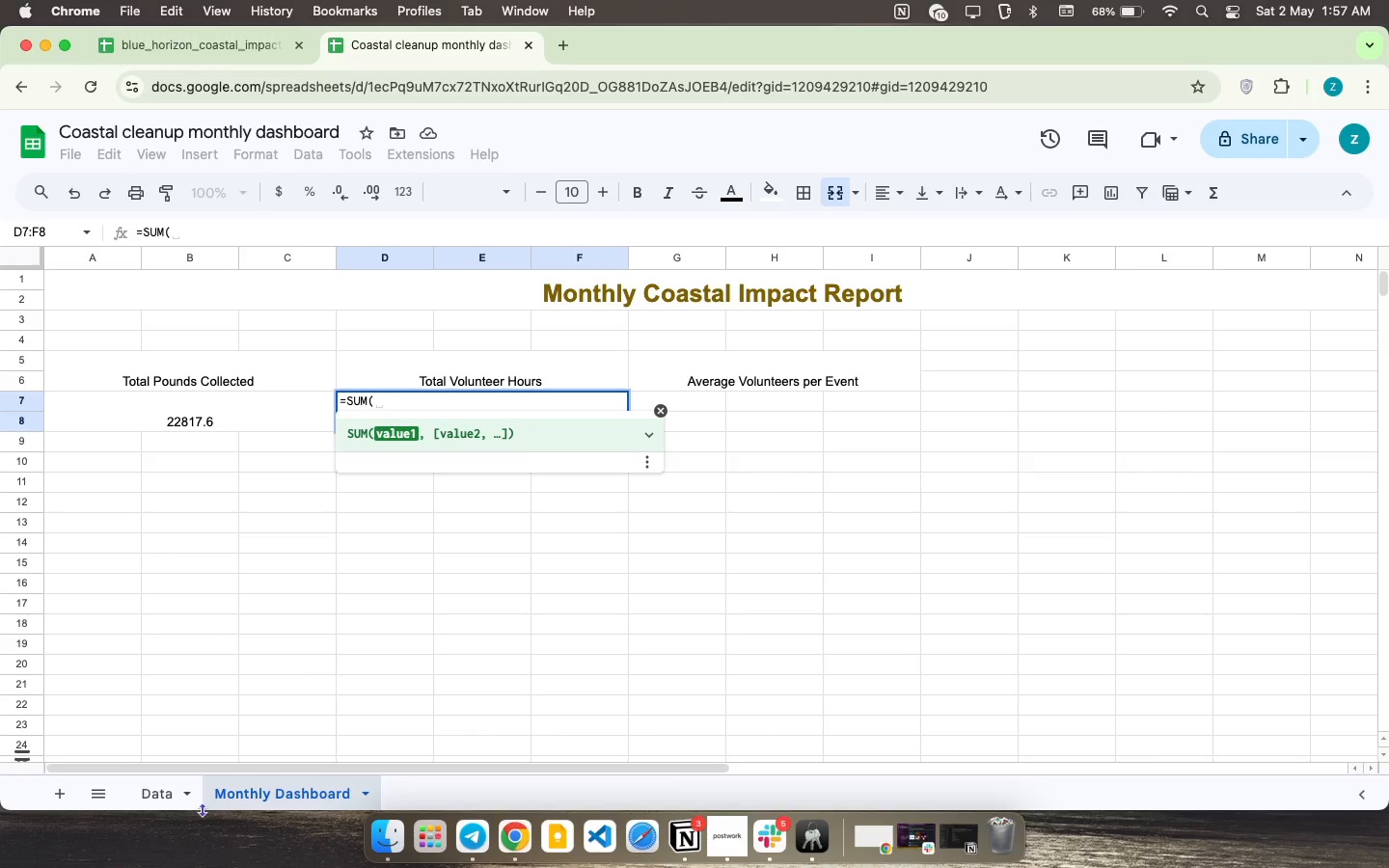 
left_click([144, 780])
 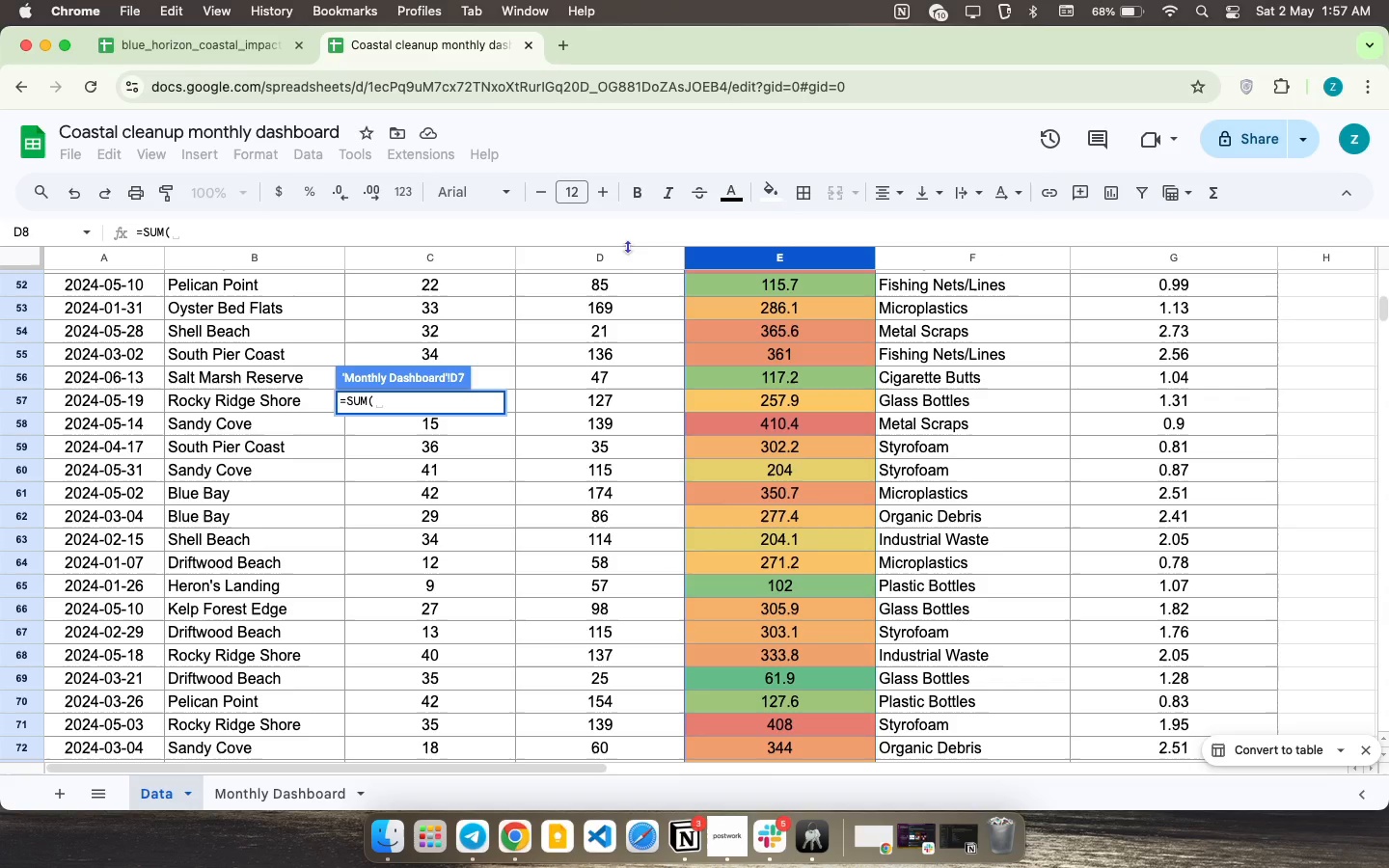 
left_click([627, 258])
 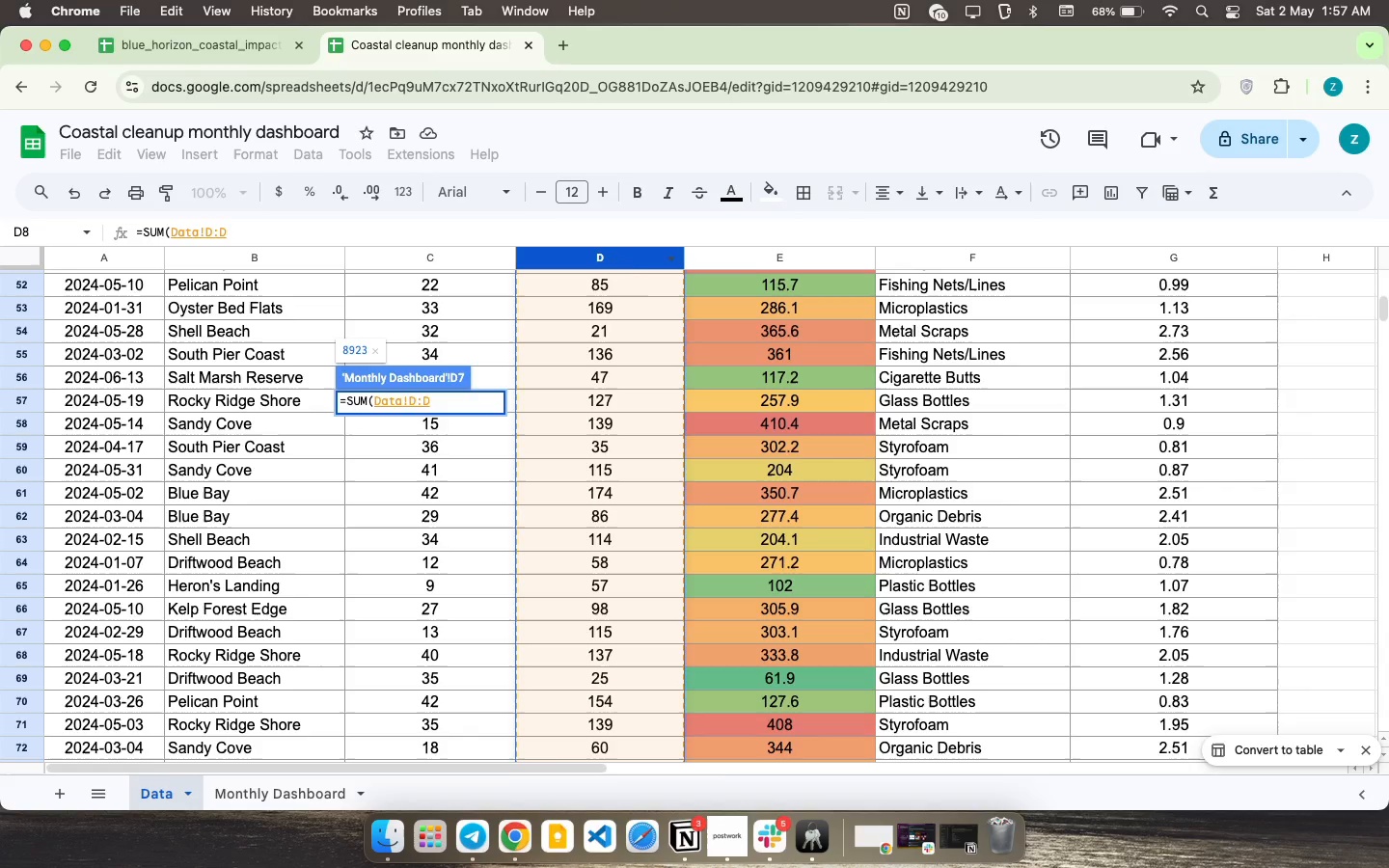 
key(Enter)
 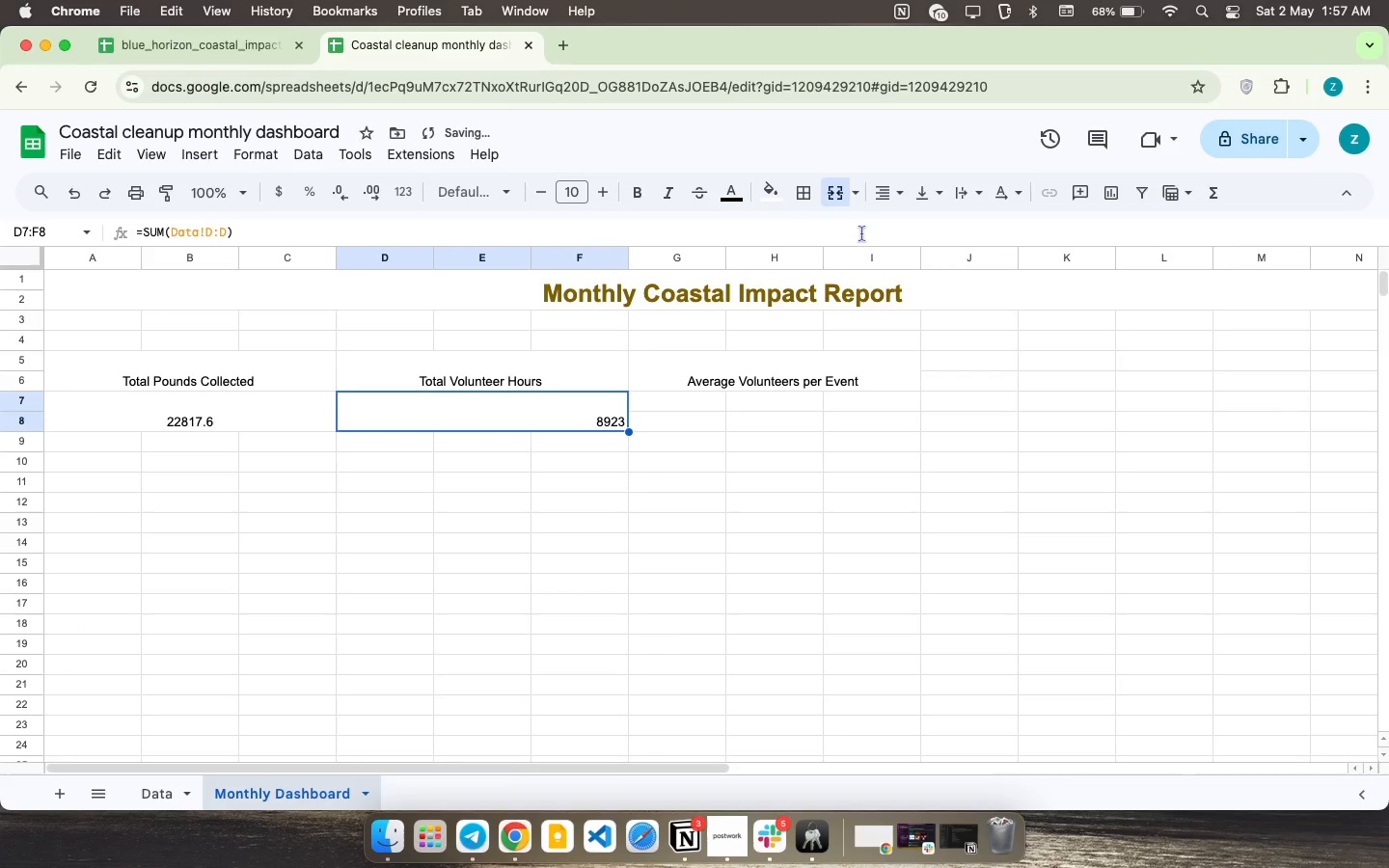 
left_click([897, 202])
 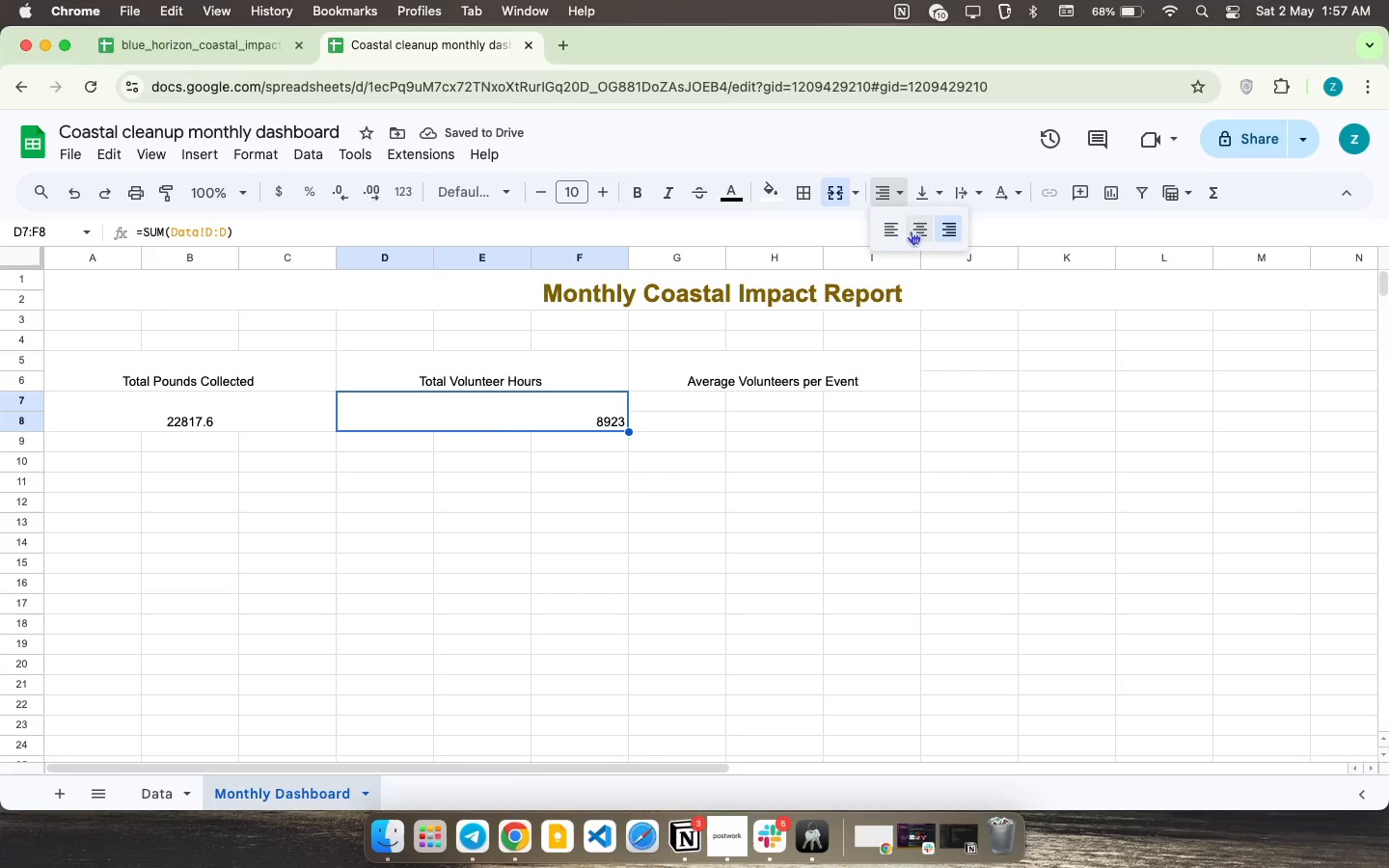 
left_click([911, 231])
 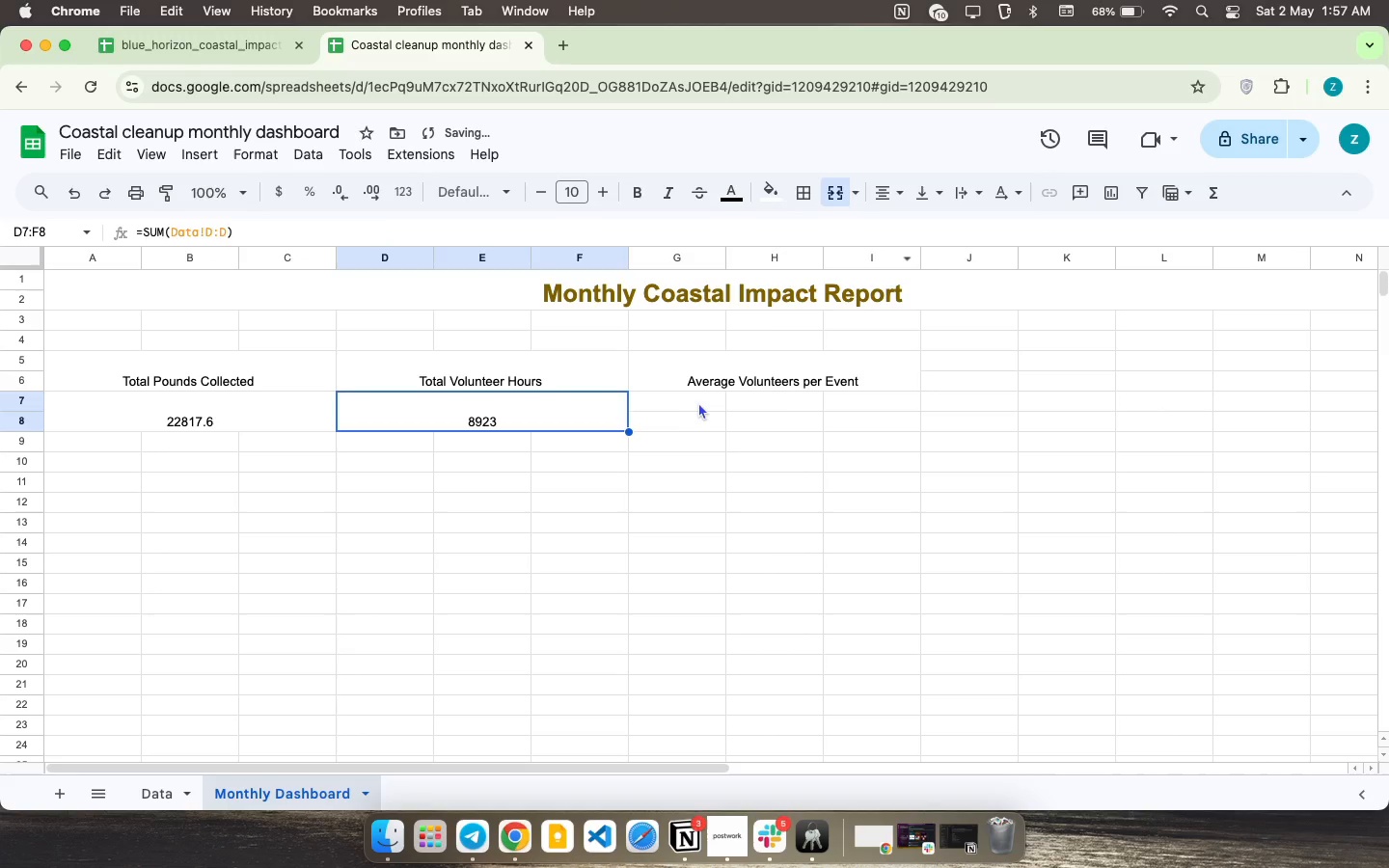 
left_click_drag(start_coordinate=[699, 400], to_coordinate=[837, 413])
 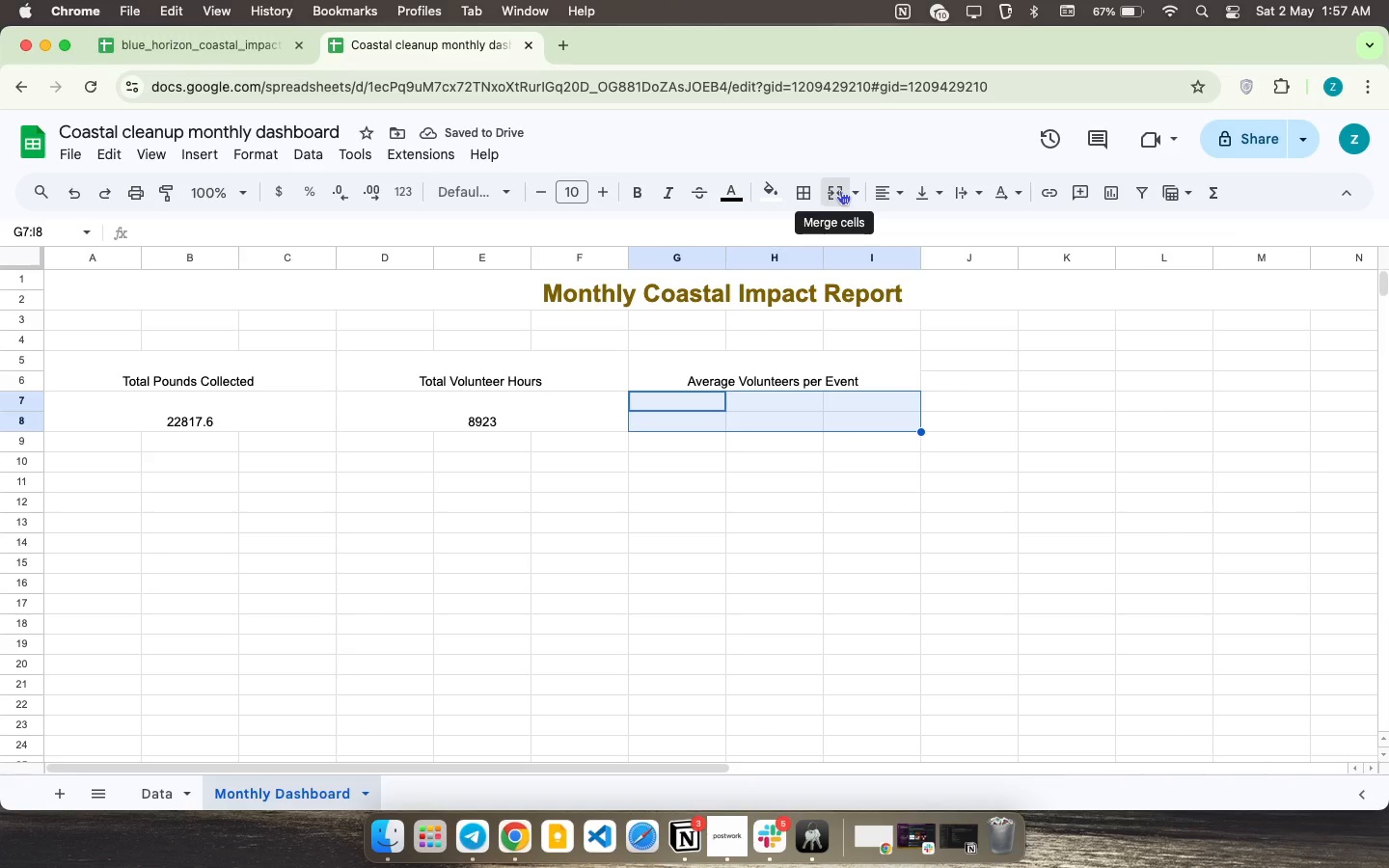 
double_click([884, 190])
 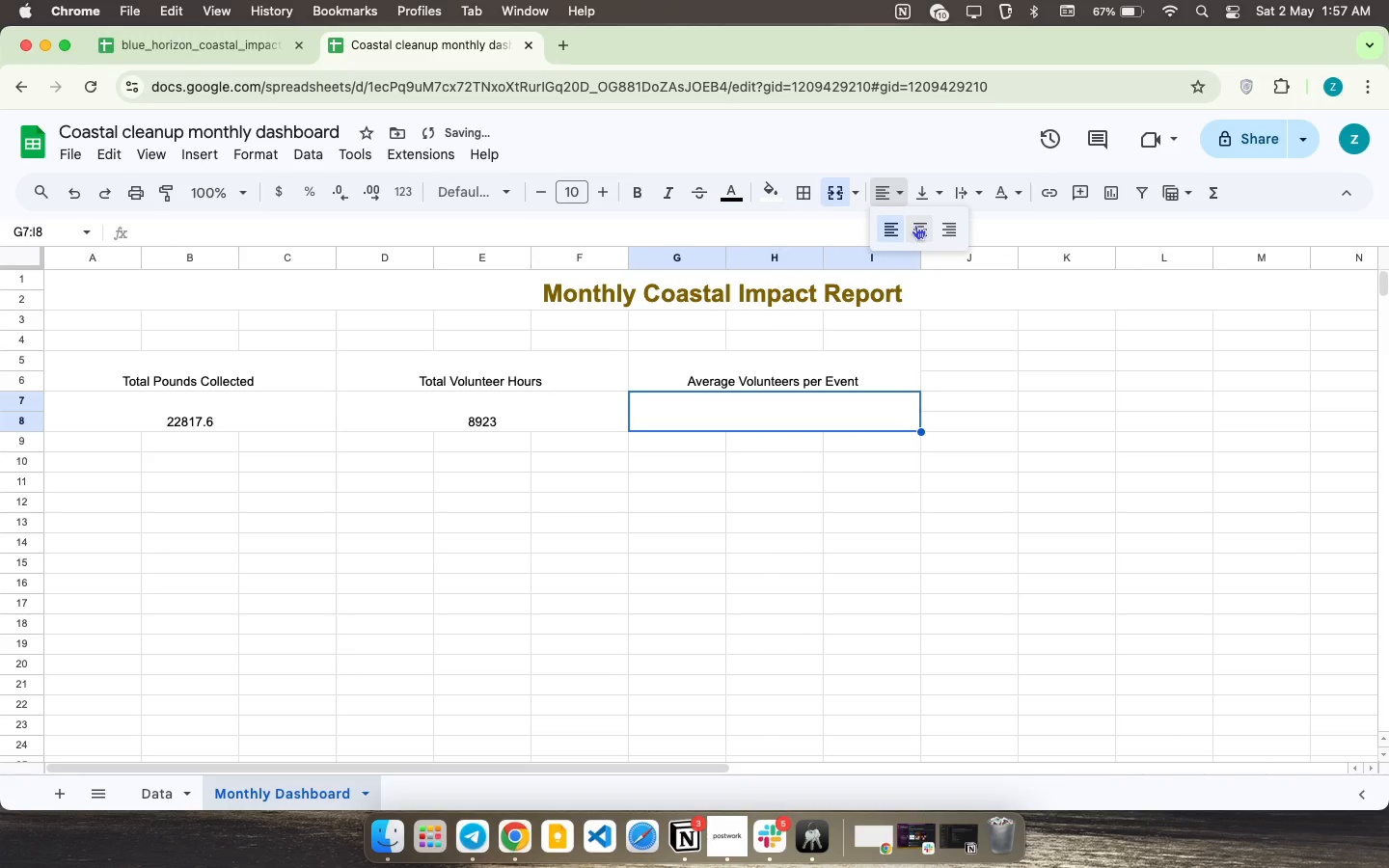 
left_click([915, 225])
 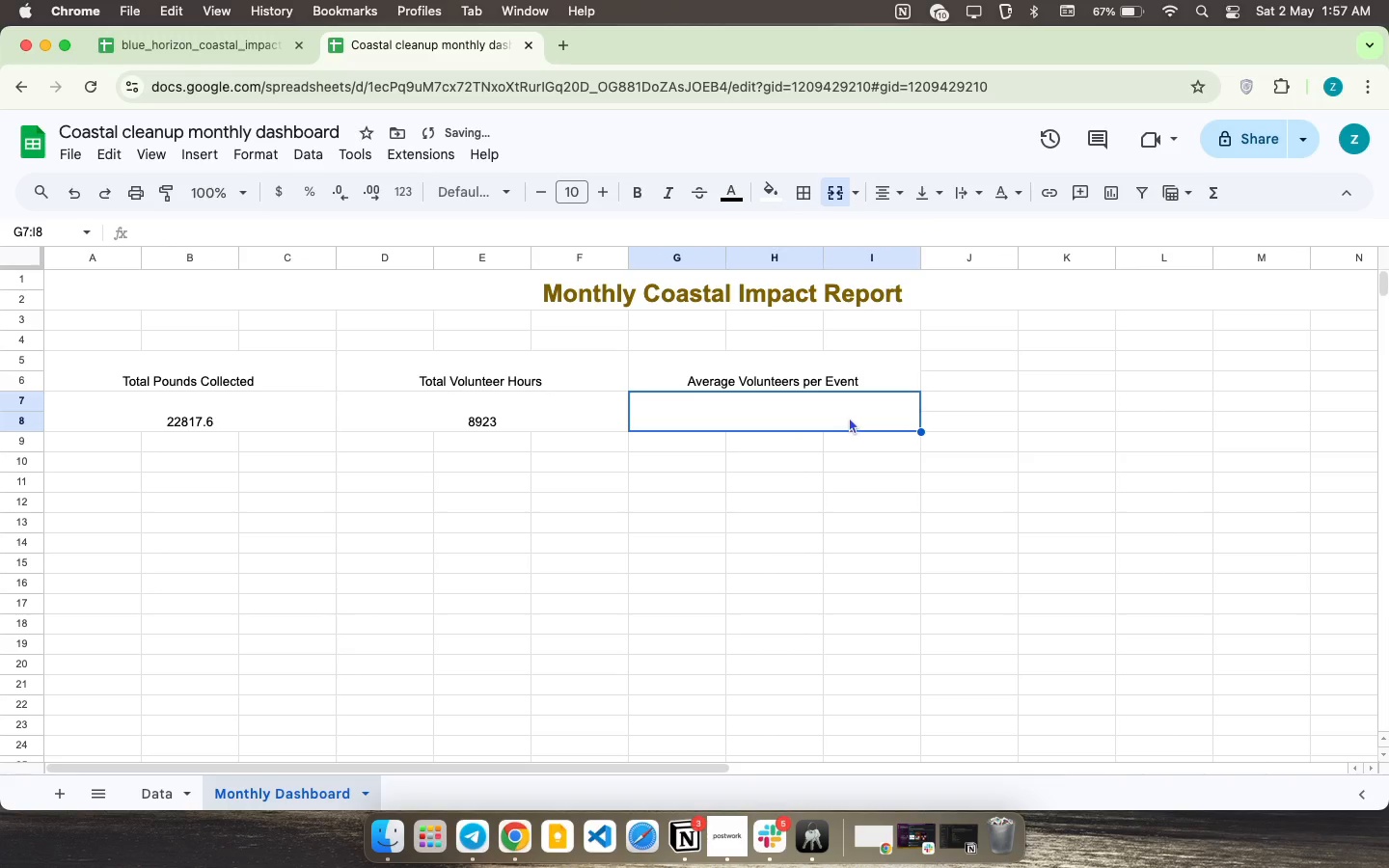 
left_click([849, 417])
 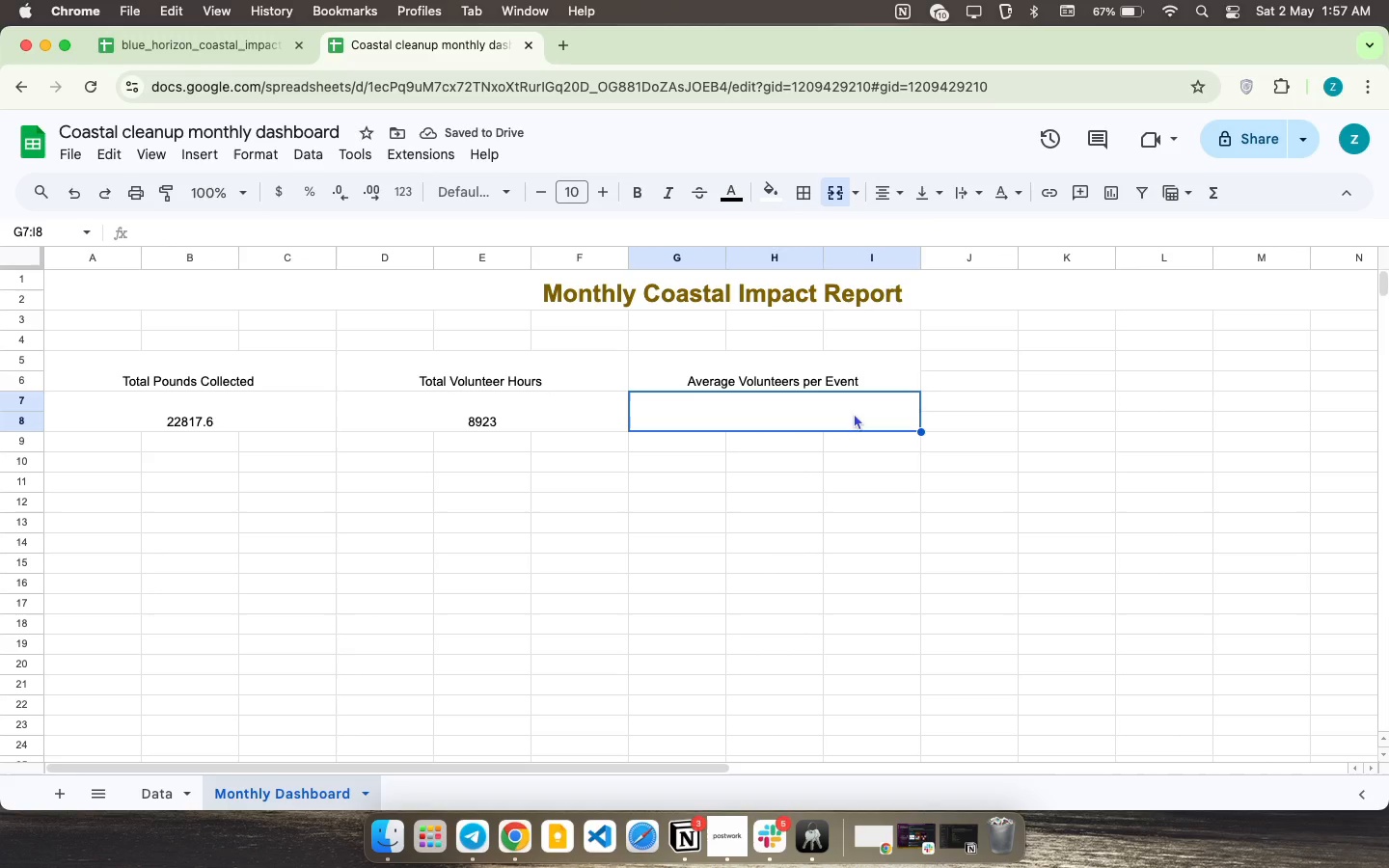 
type(=aver)
 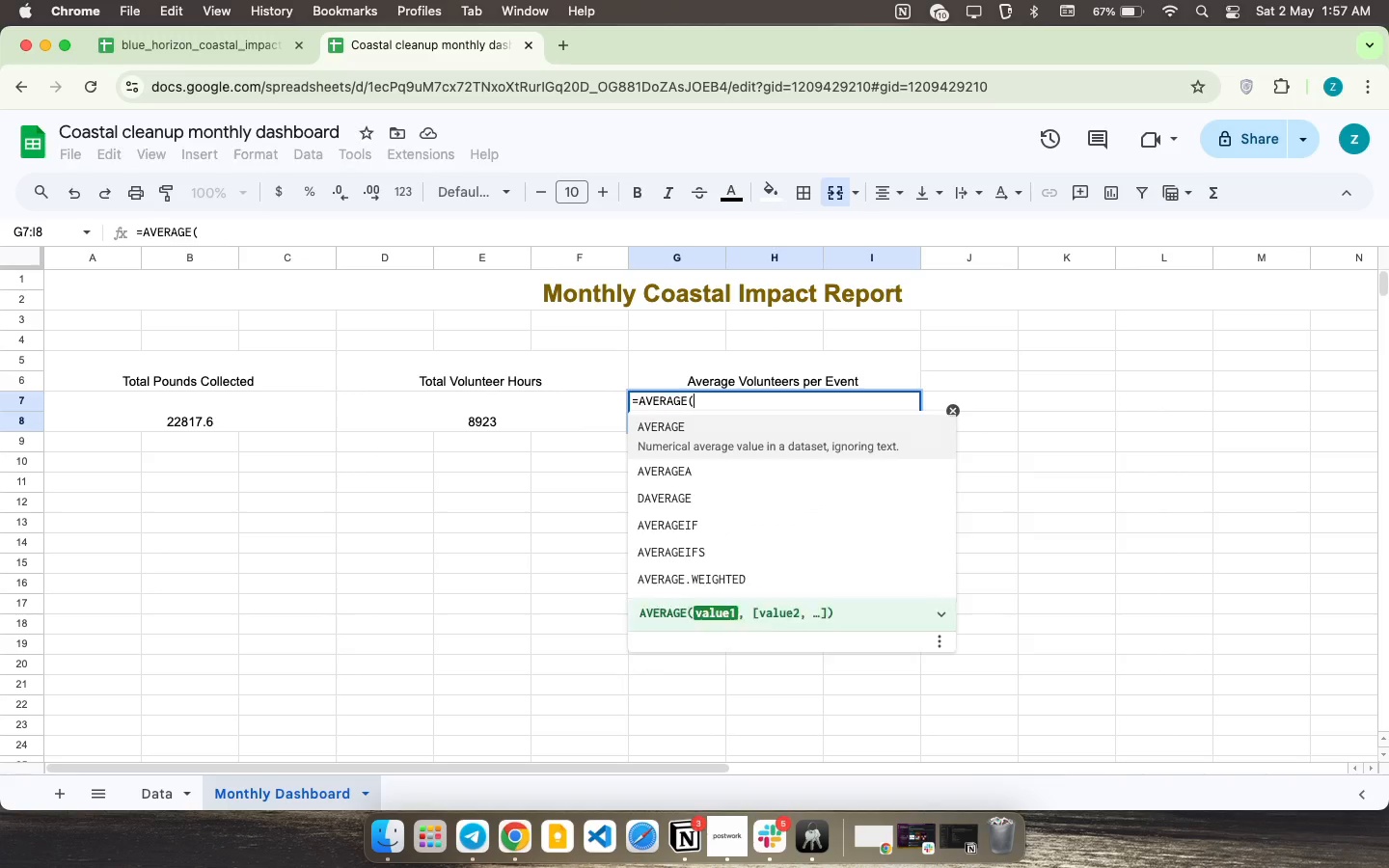 
key(Enter)
 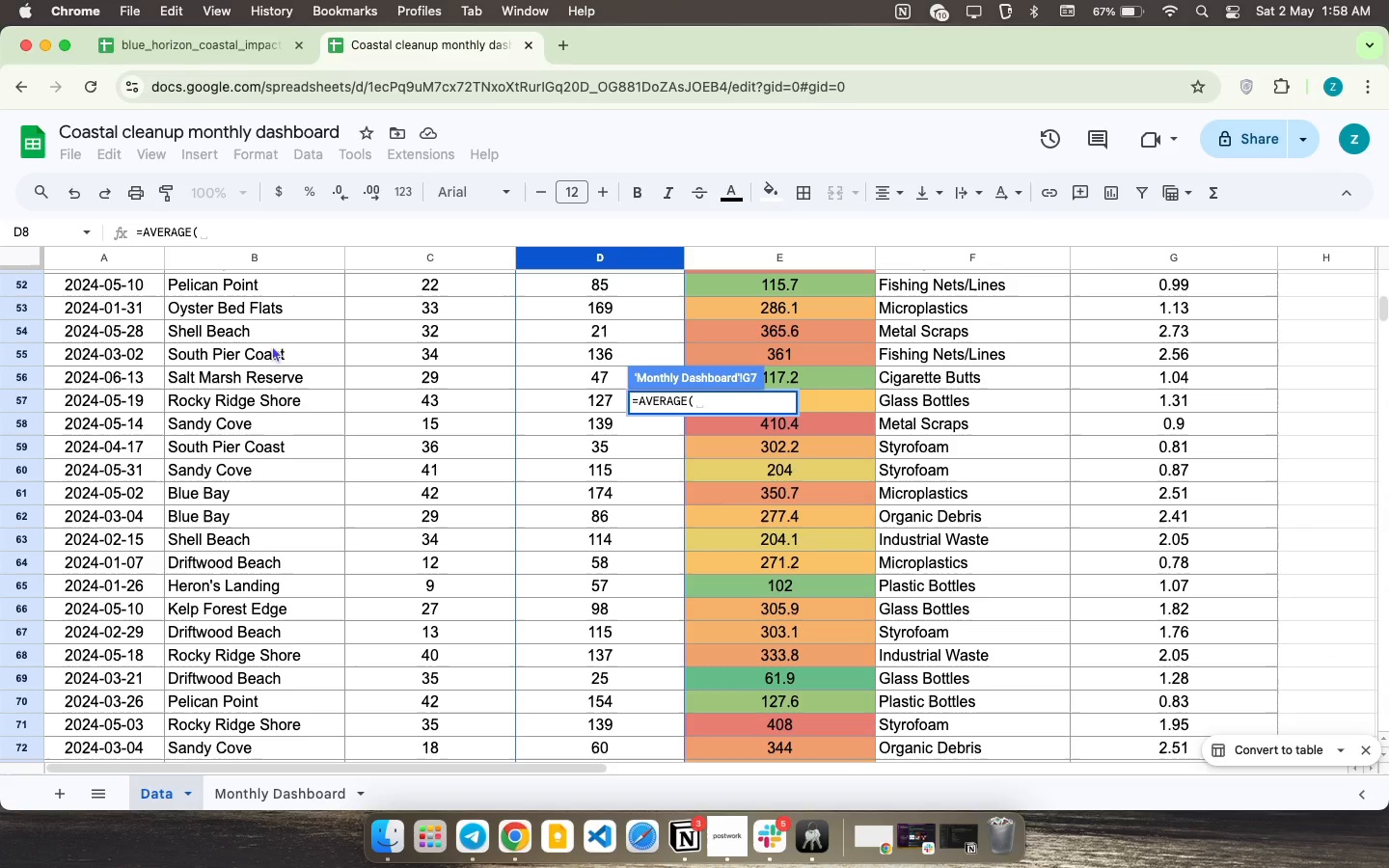 
left_click([470, 252])
 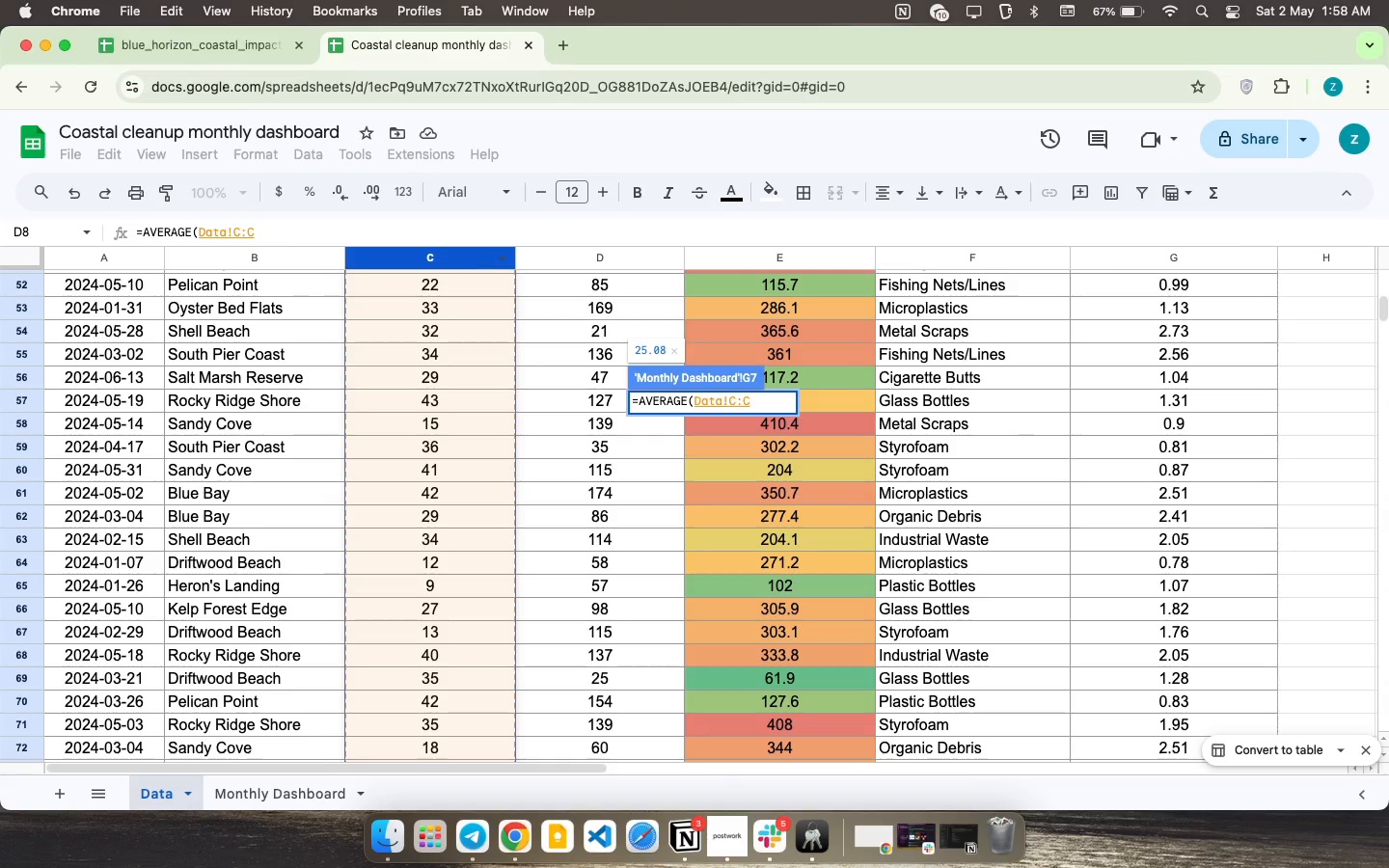 
key(Enter)
 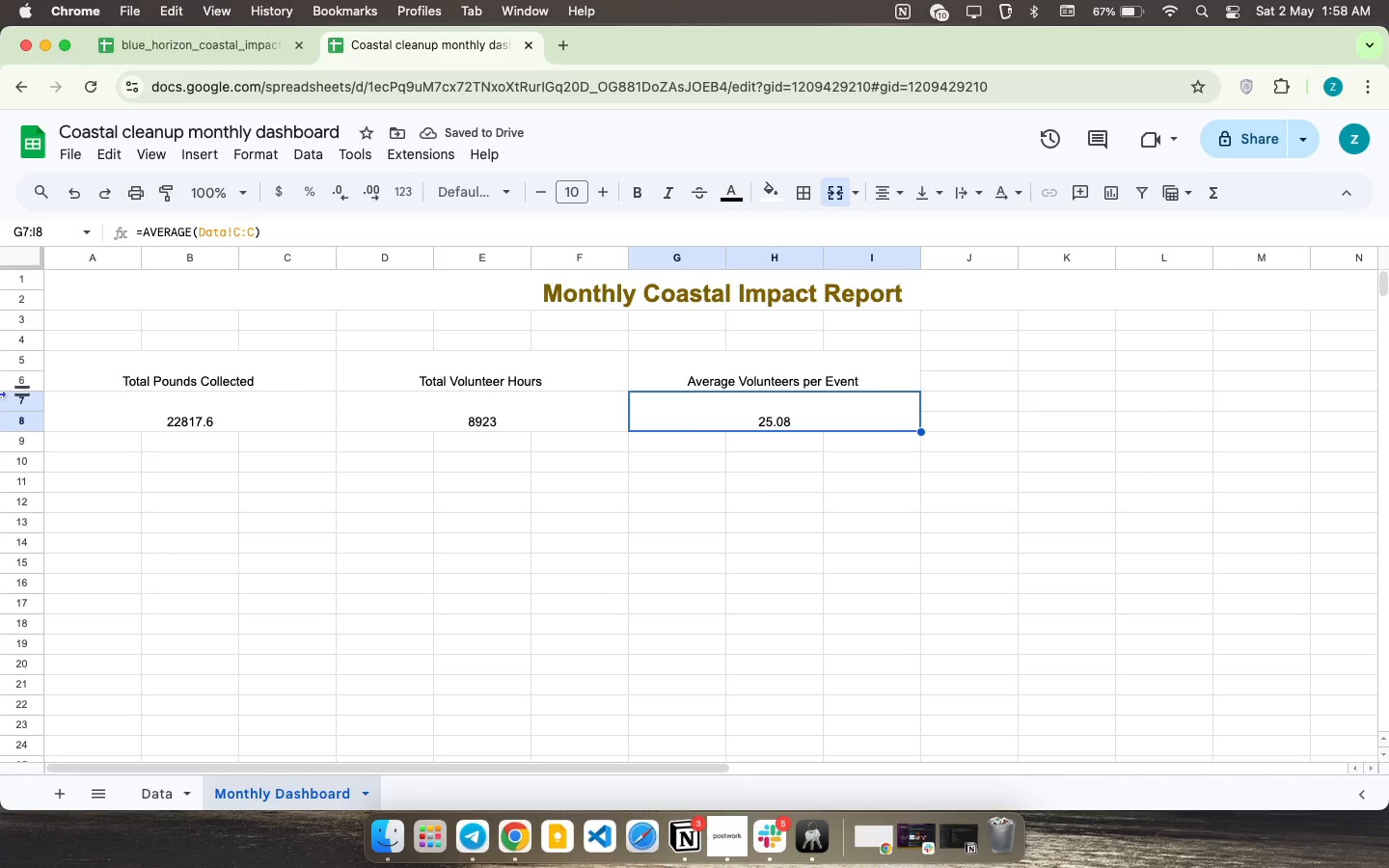 
wait(9.53)
 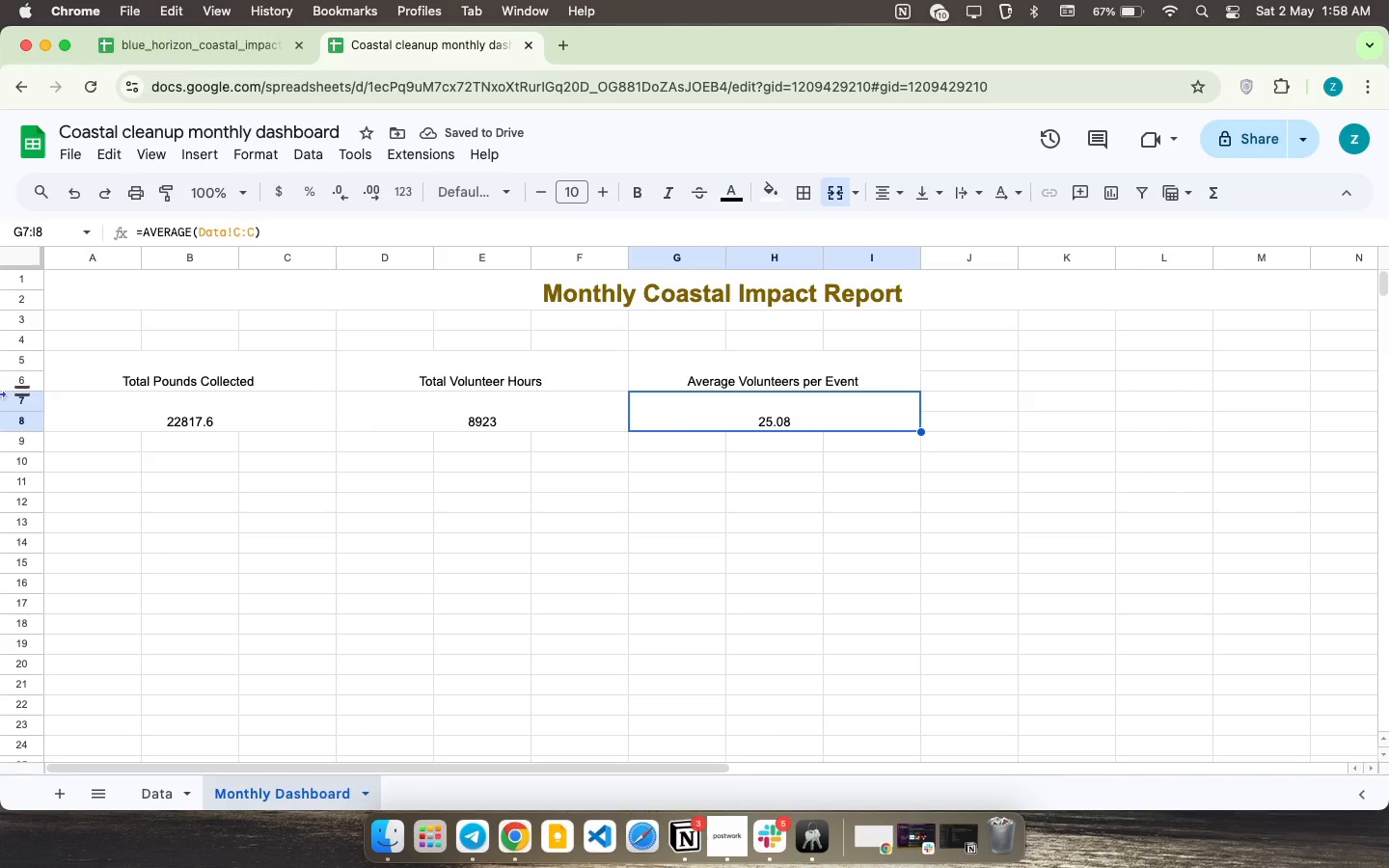 
scroll: coordinate [855, 337], scroll_direction: down, amount: 2.0
 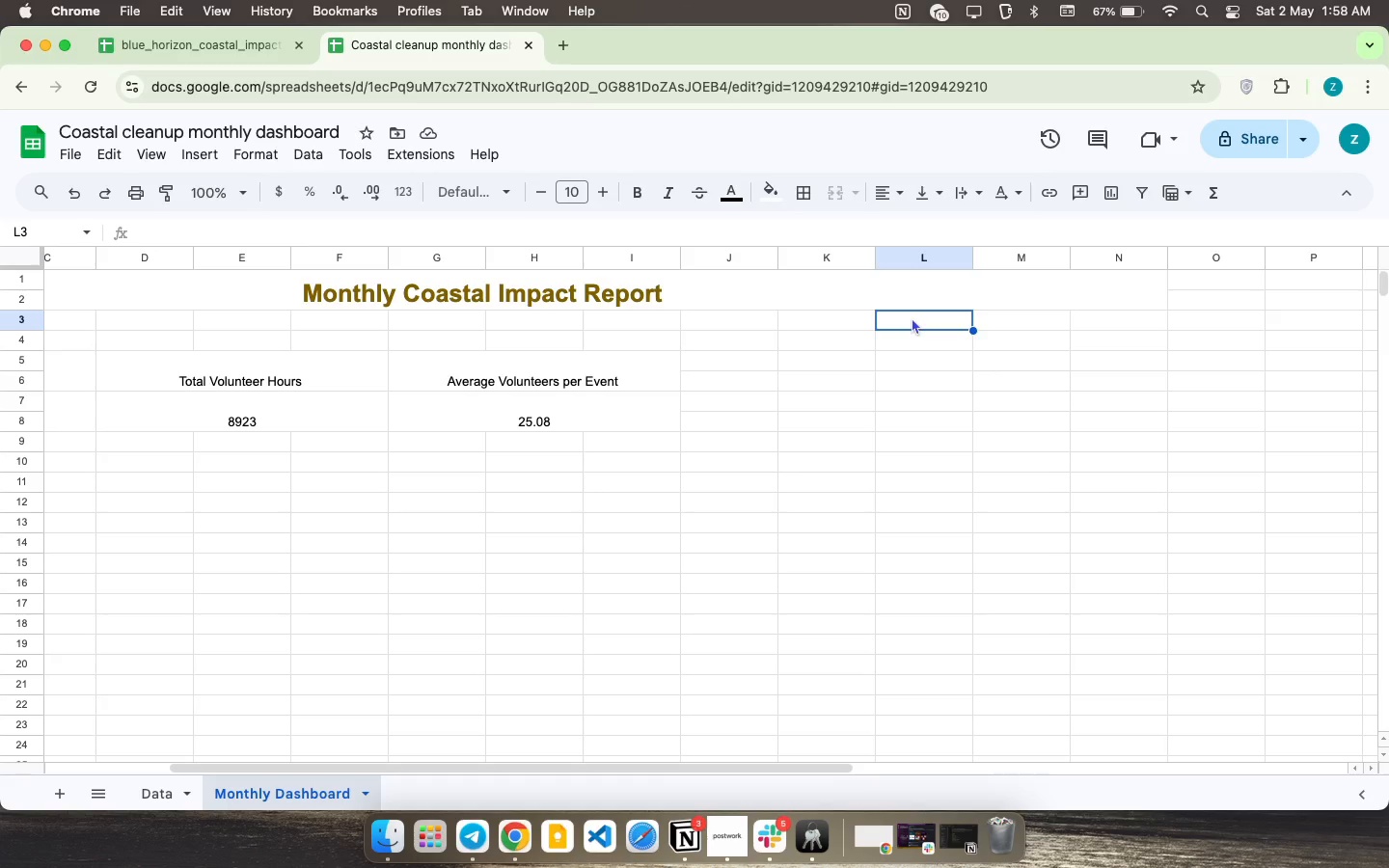 
left_click([927, 294])
 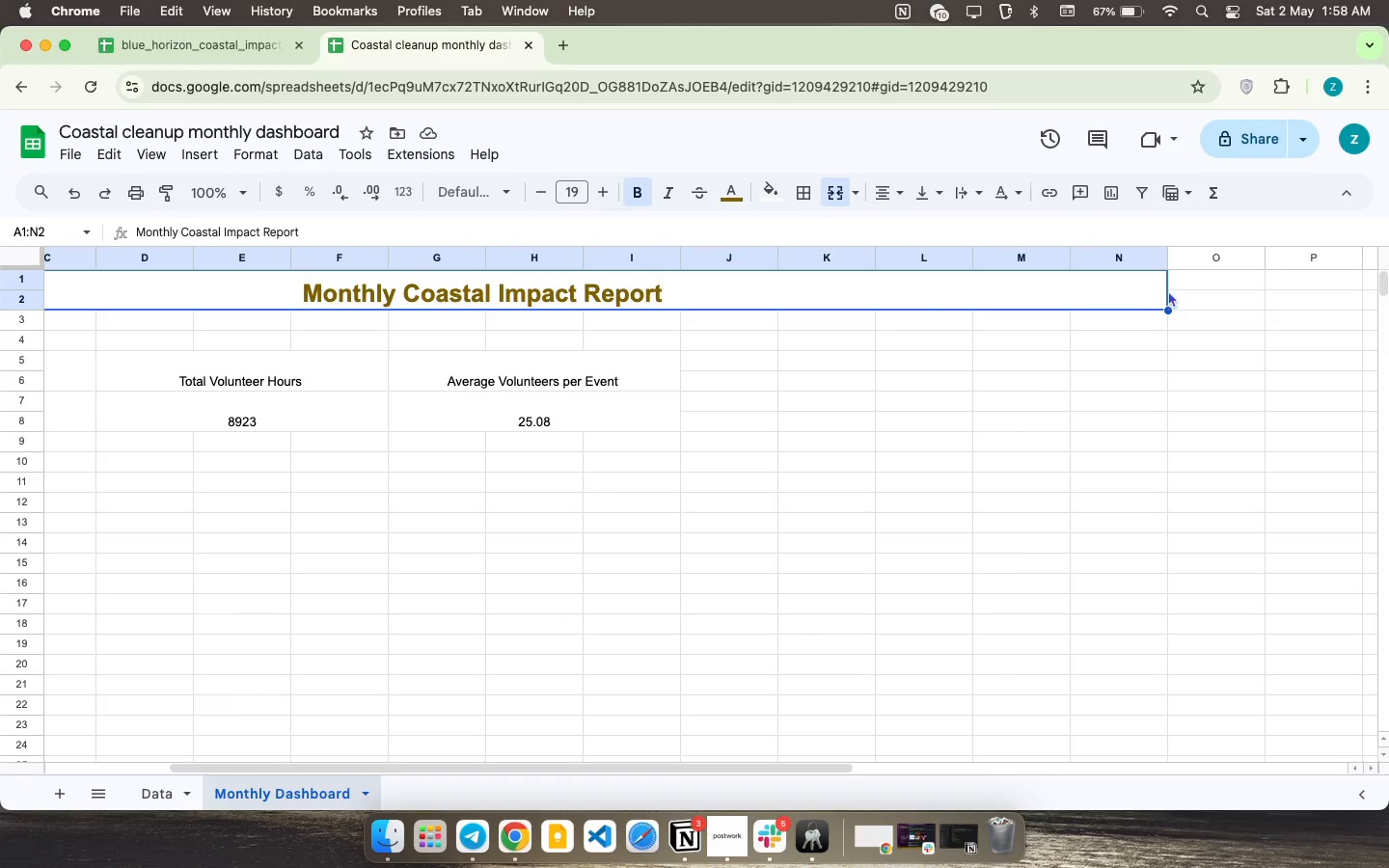 
left_click([1169, 289])
 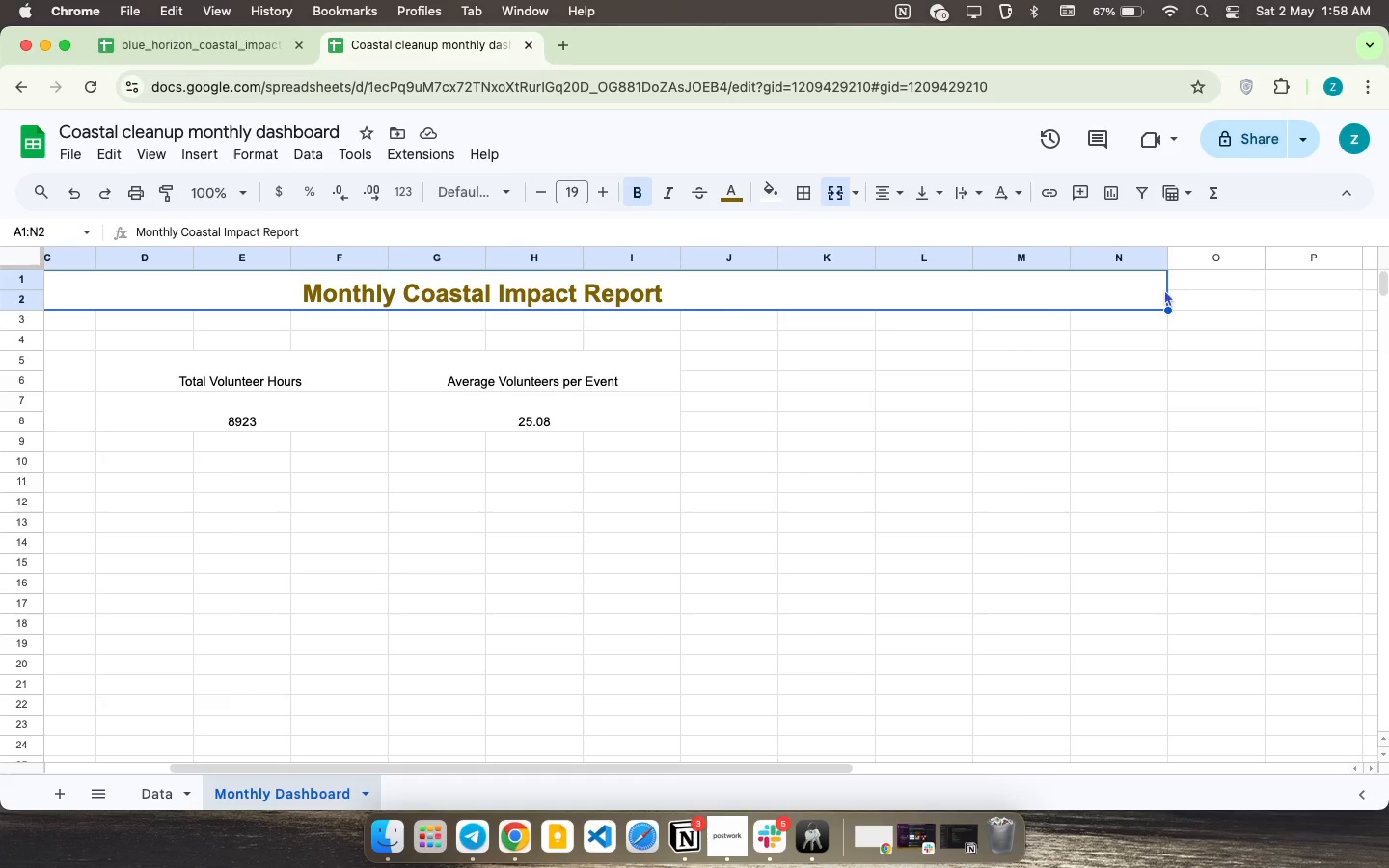 
hold_key(key=CommandLeft, duration=0.3)
 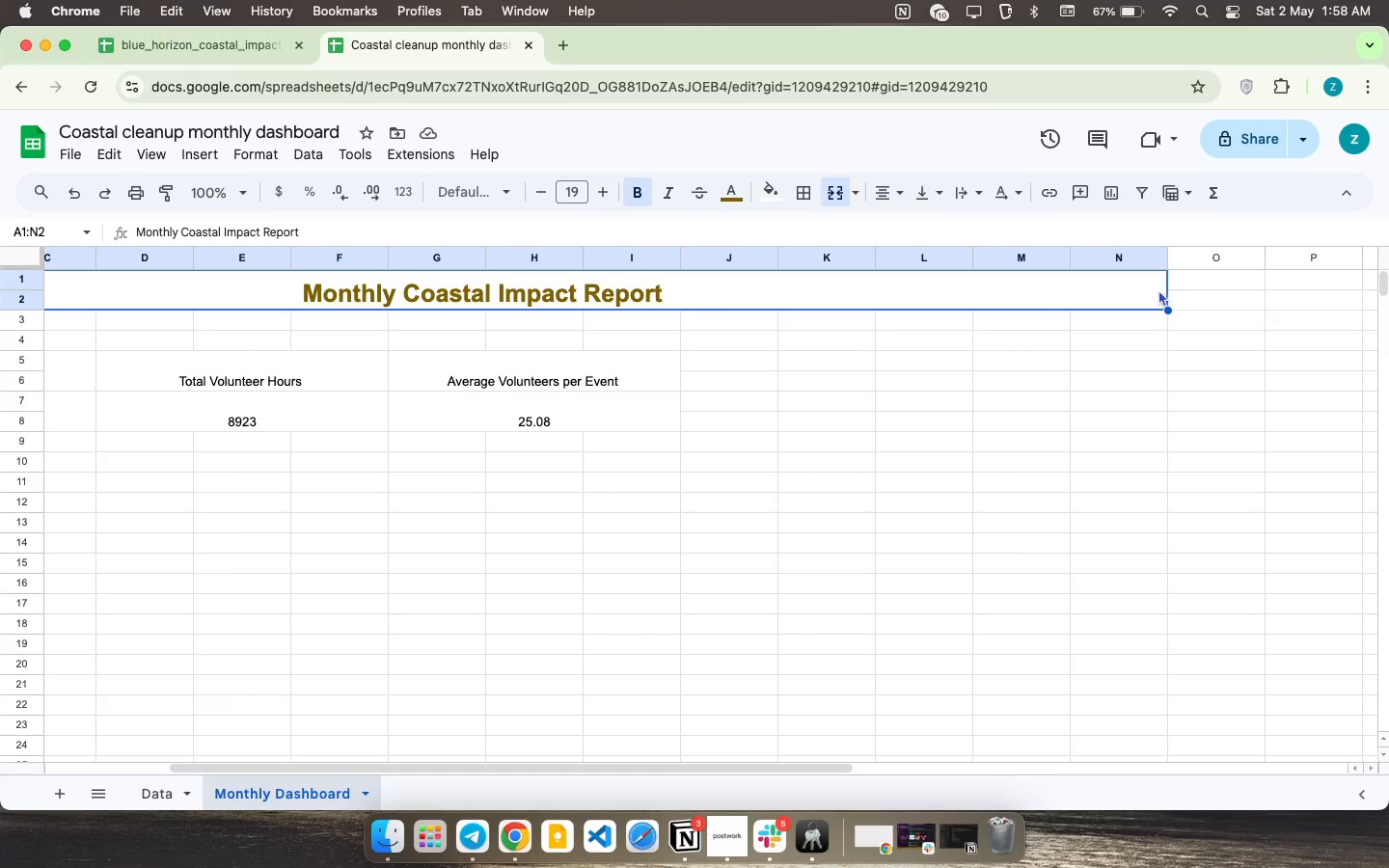 
left_click_drag(start_coordinate=[1162, 289], to_coordinate=[724, 286])
 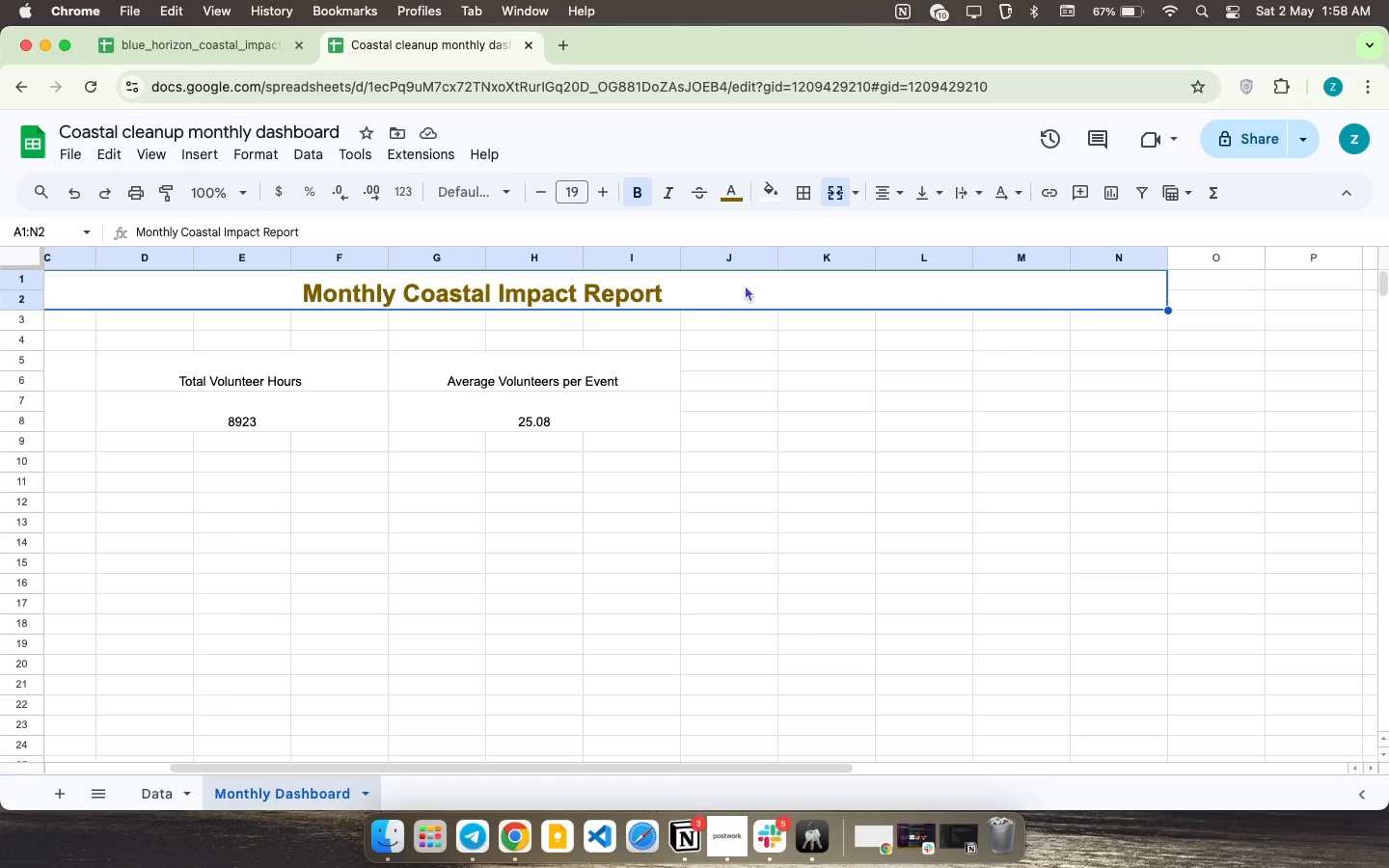 
left_click_drag(start_coordinate=[744, 285], to_coordinate=[1095, 302])
 